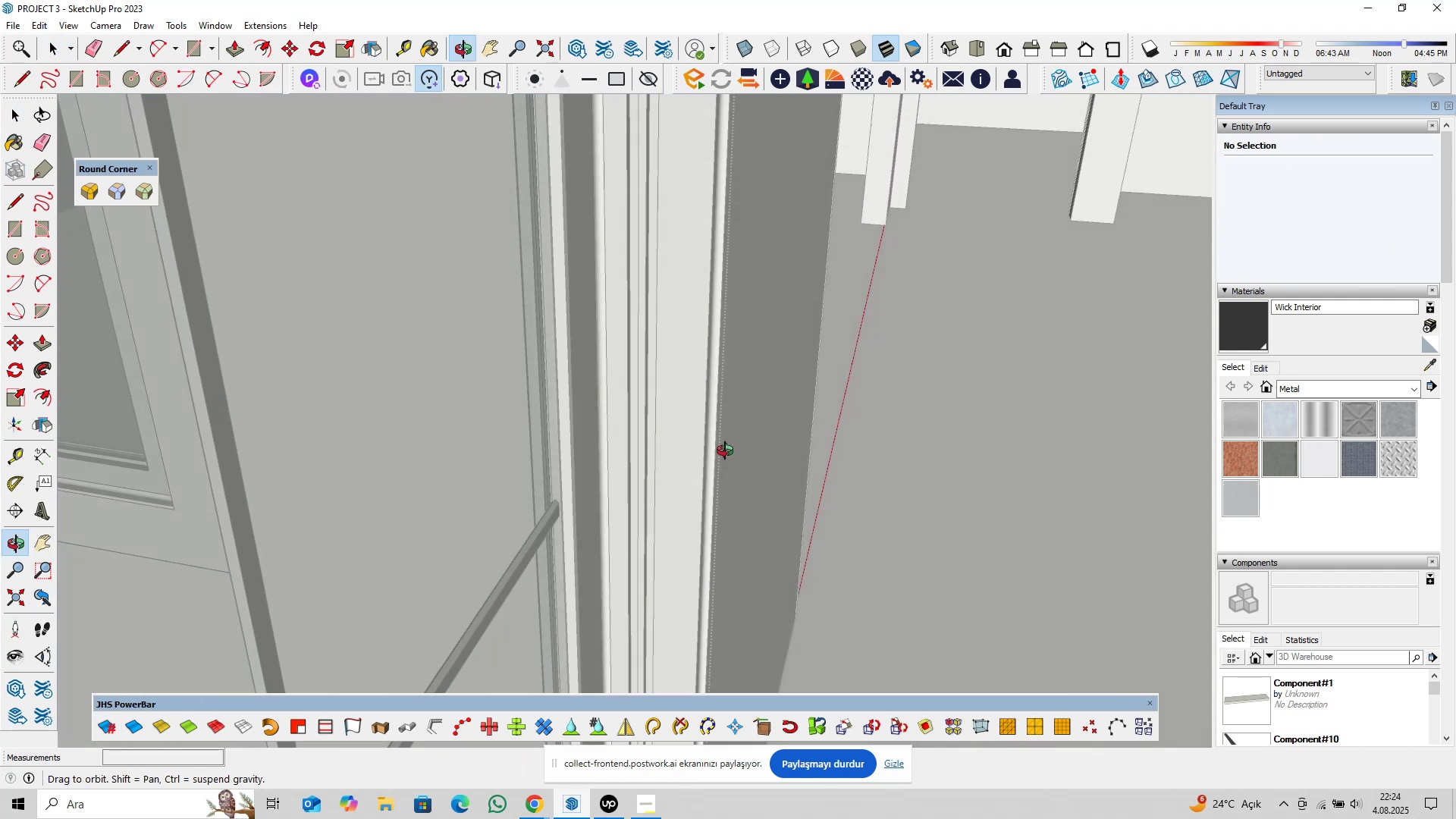 
scroll: coordinate [633, 353], scroll_direction: up, amount: 15.0
 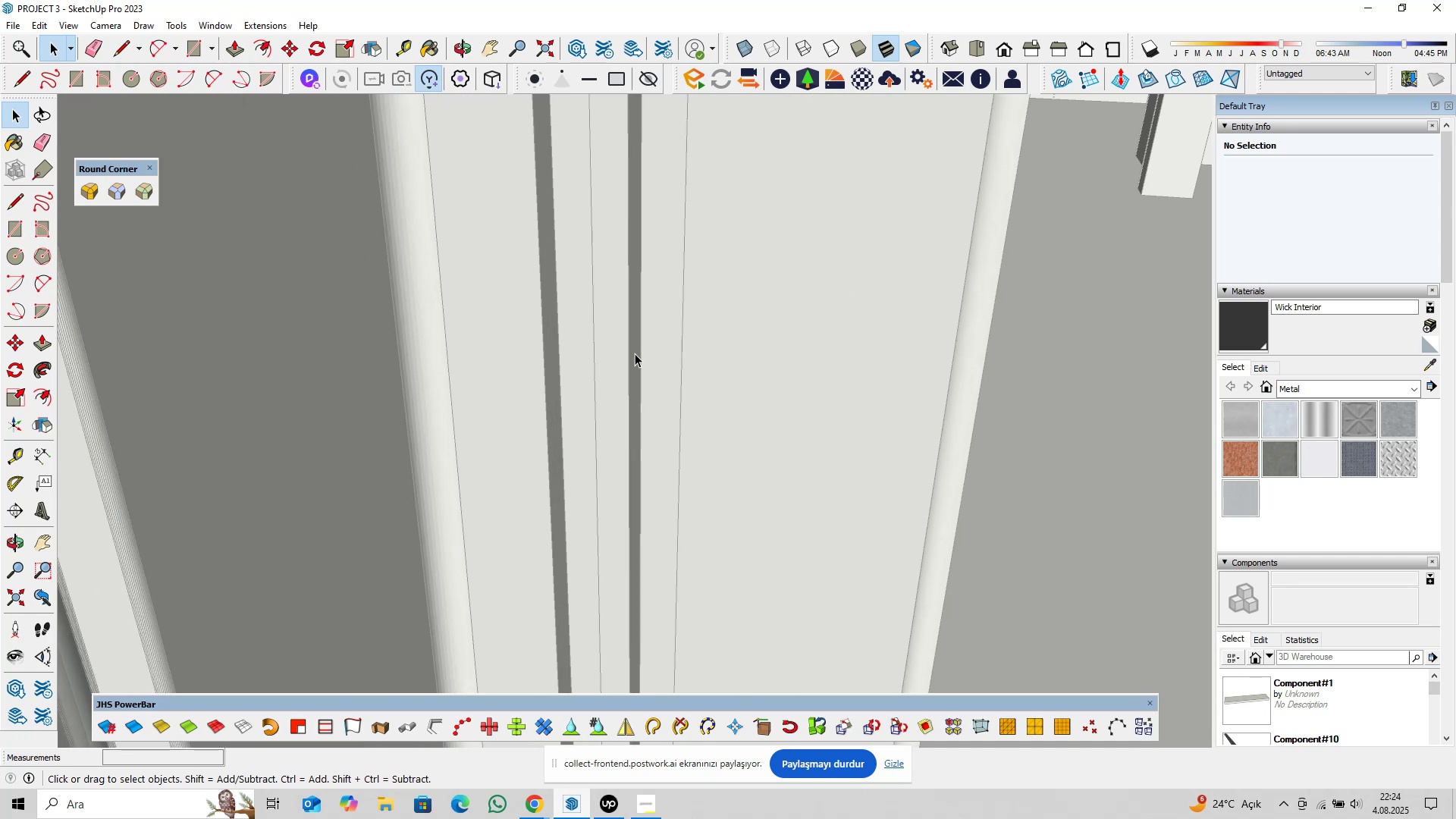 
wait(5.02)
 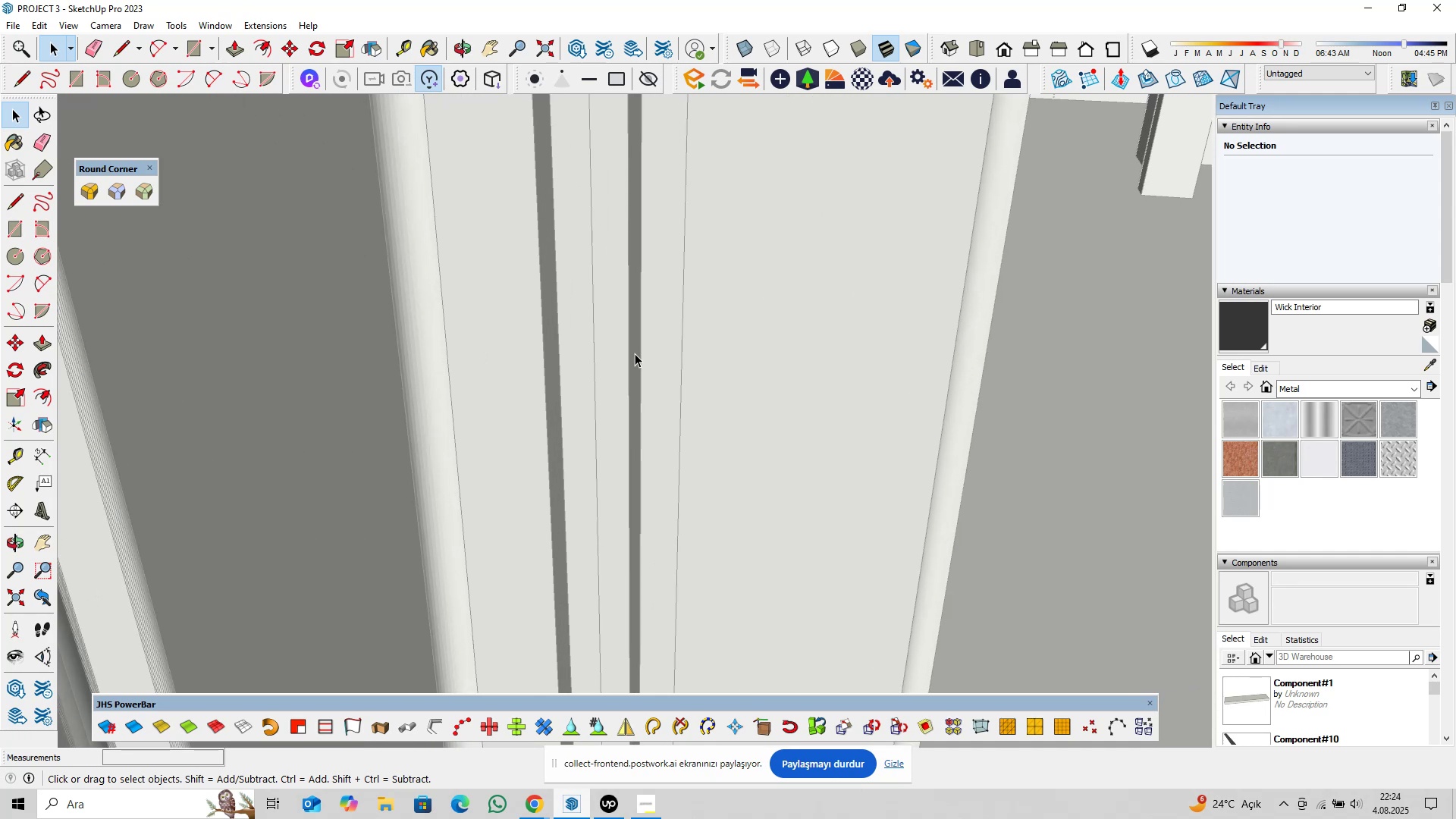 
scroll: coordinate [654, 362], scroll_direction: down, amount: 12.0
 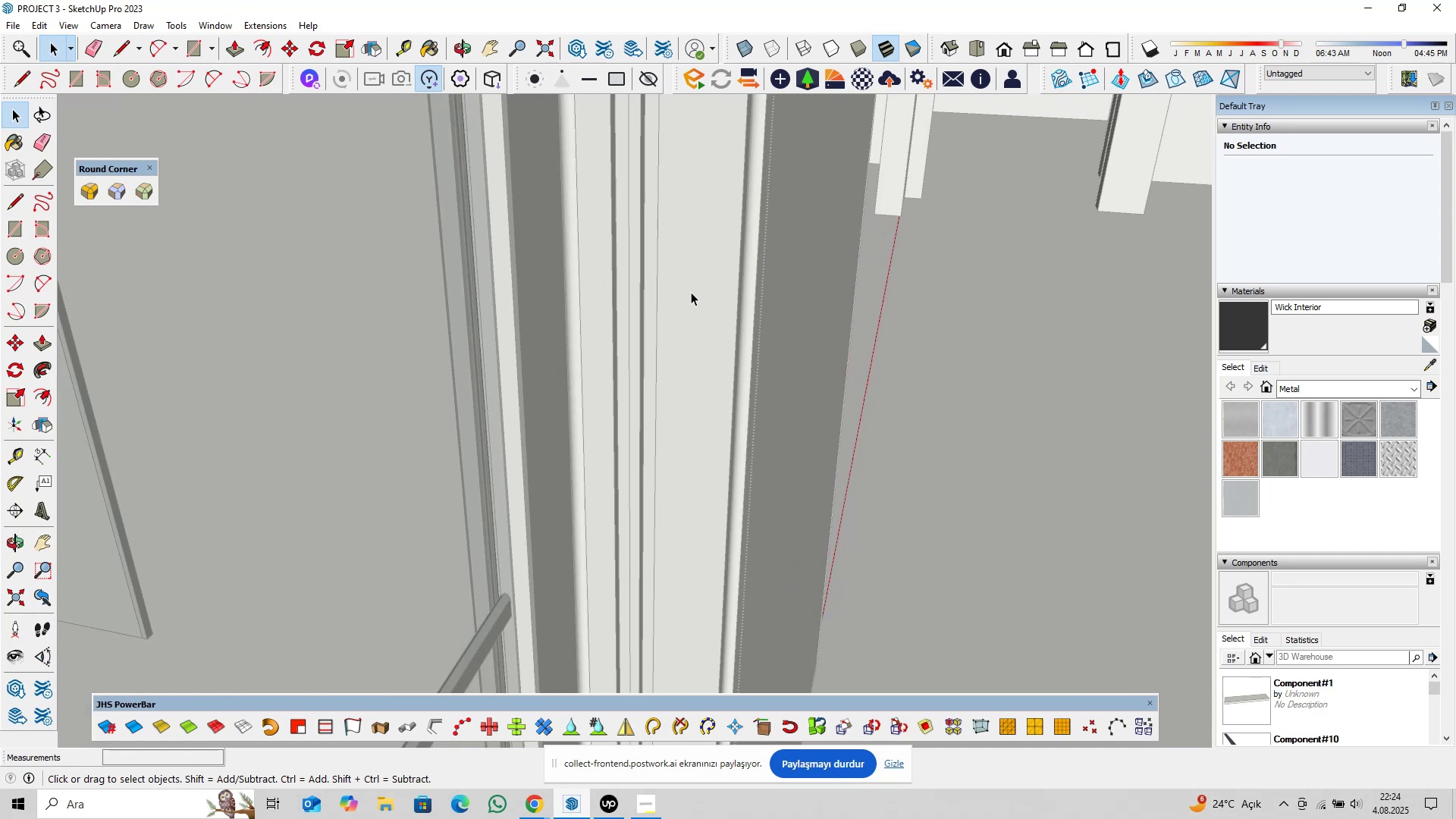 
hold_key(key=ShiftLeft, duration=0.34)
 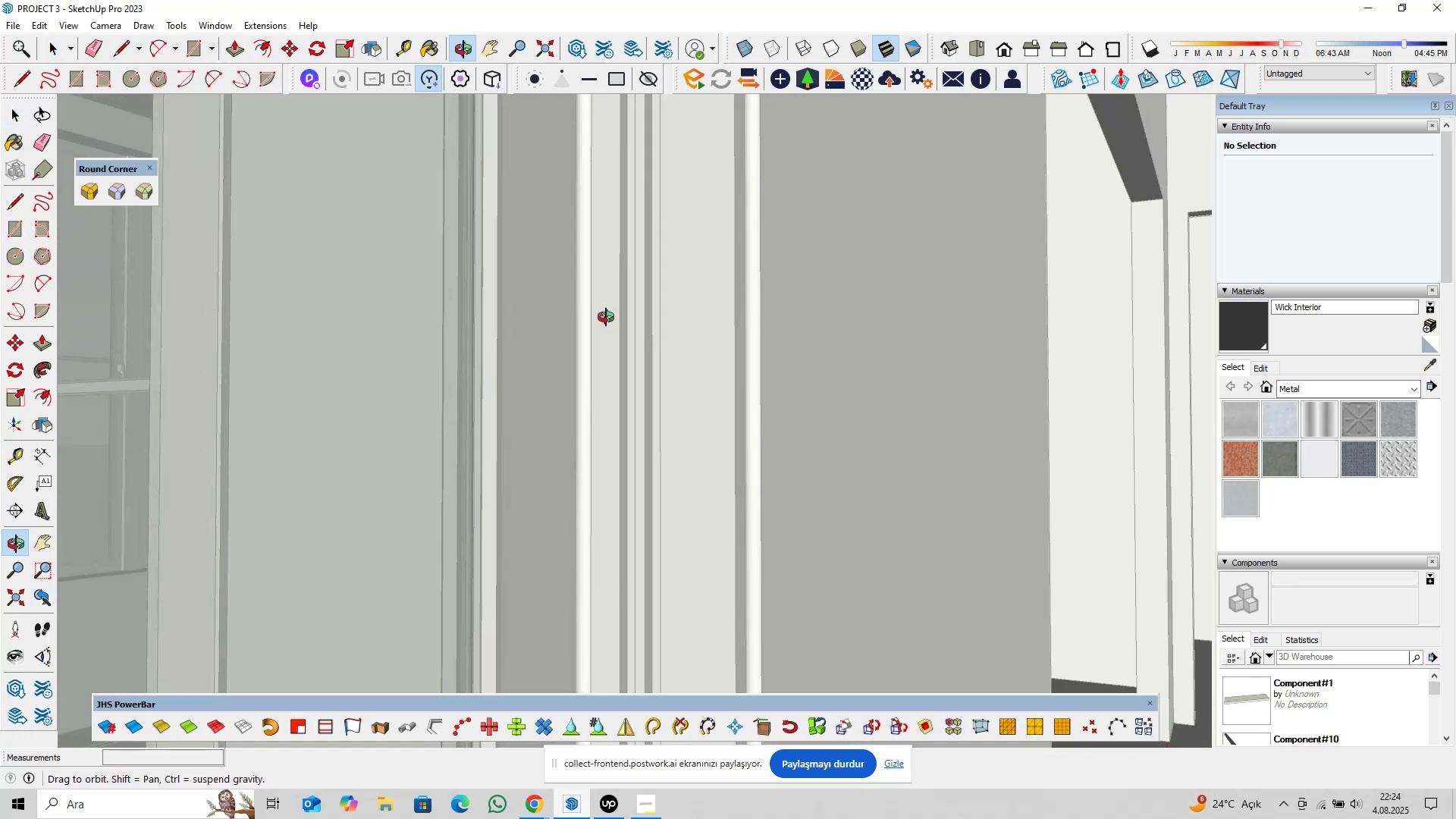 
hold_key(key=ShiftLeft, duration=1.52)
 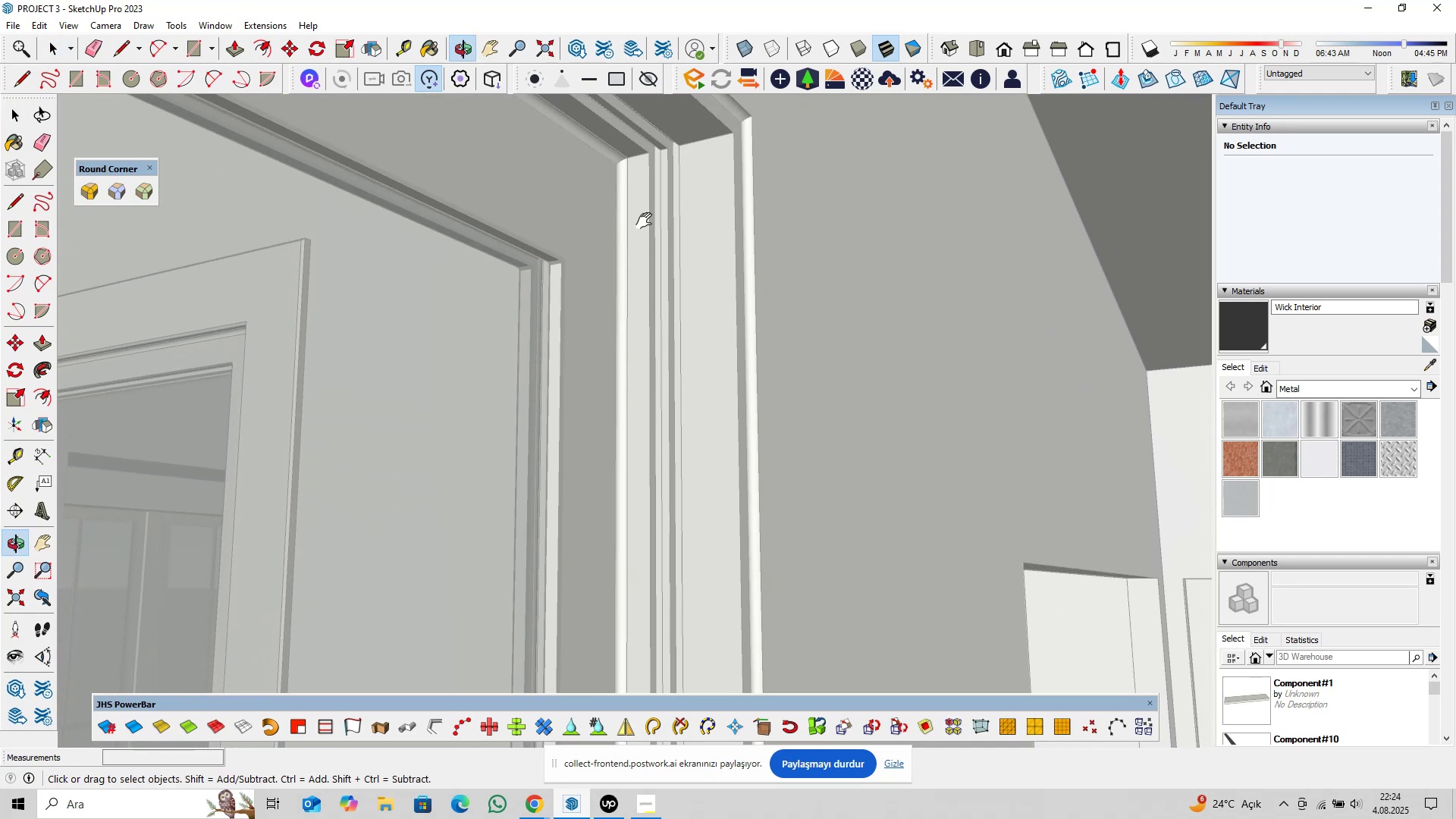 
hold_key(key=ShiftLeft, duration=0.77)
 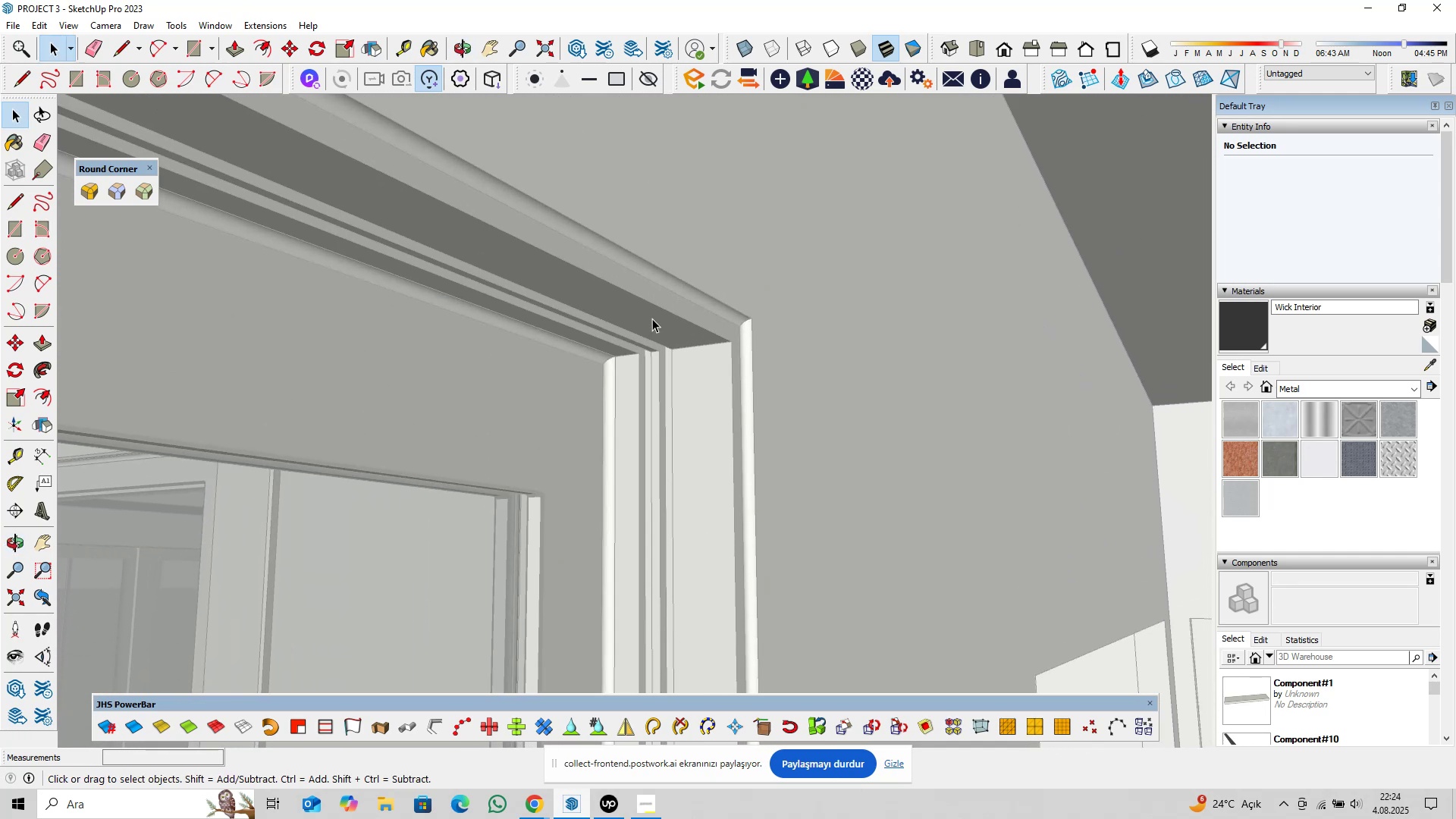 
scroll: coordinate [695, 305], scroll_direction: up, amount: 15.0
 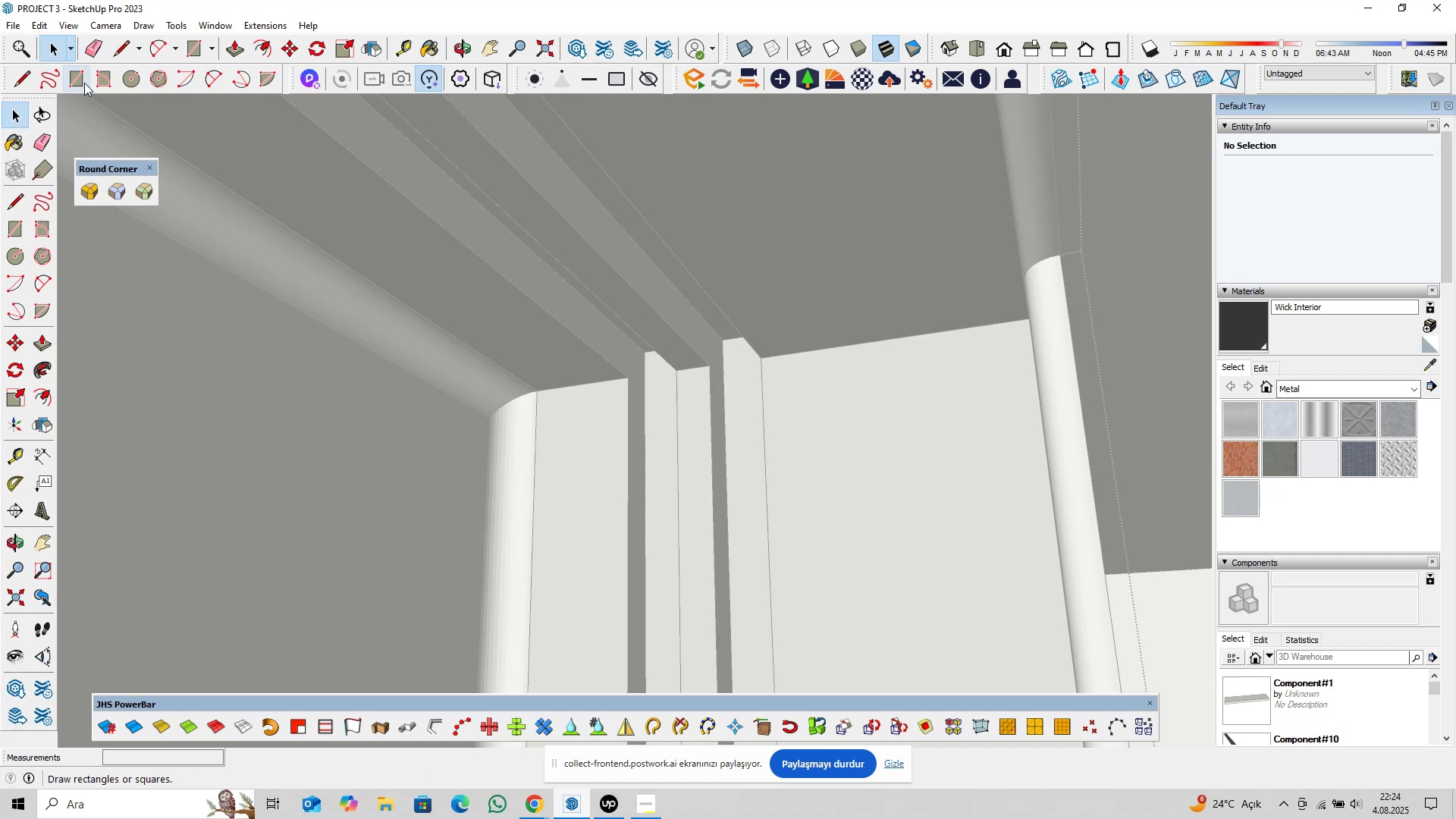 
left_click([84, 84])
 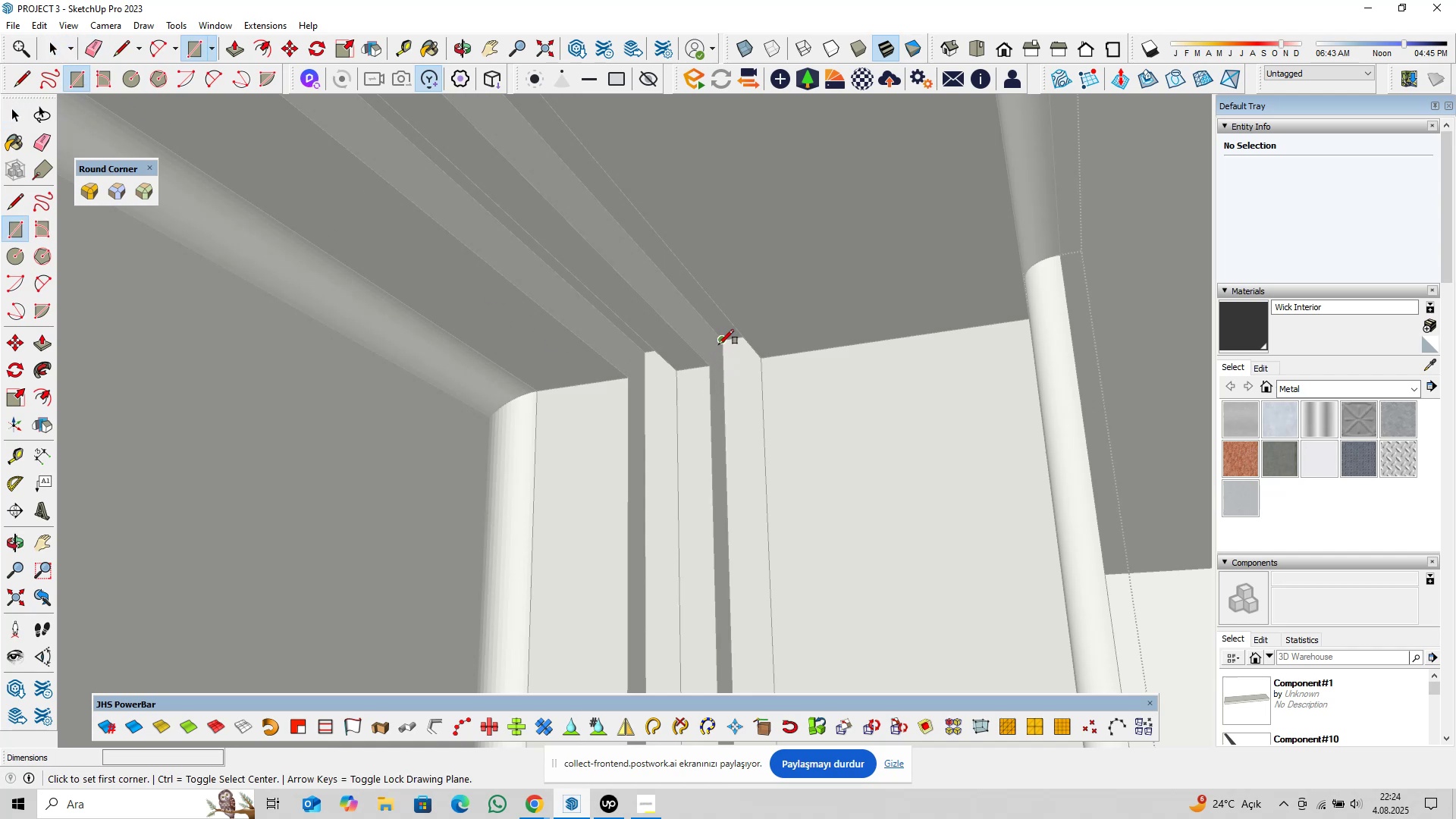 
left_click([720, 340])
 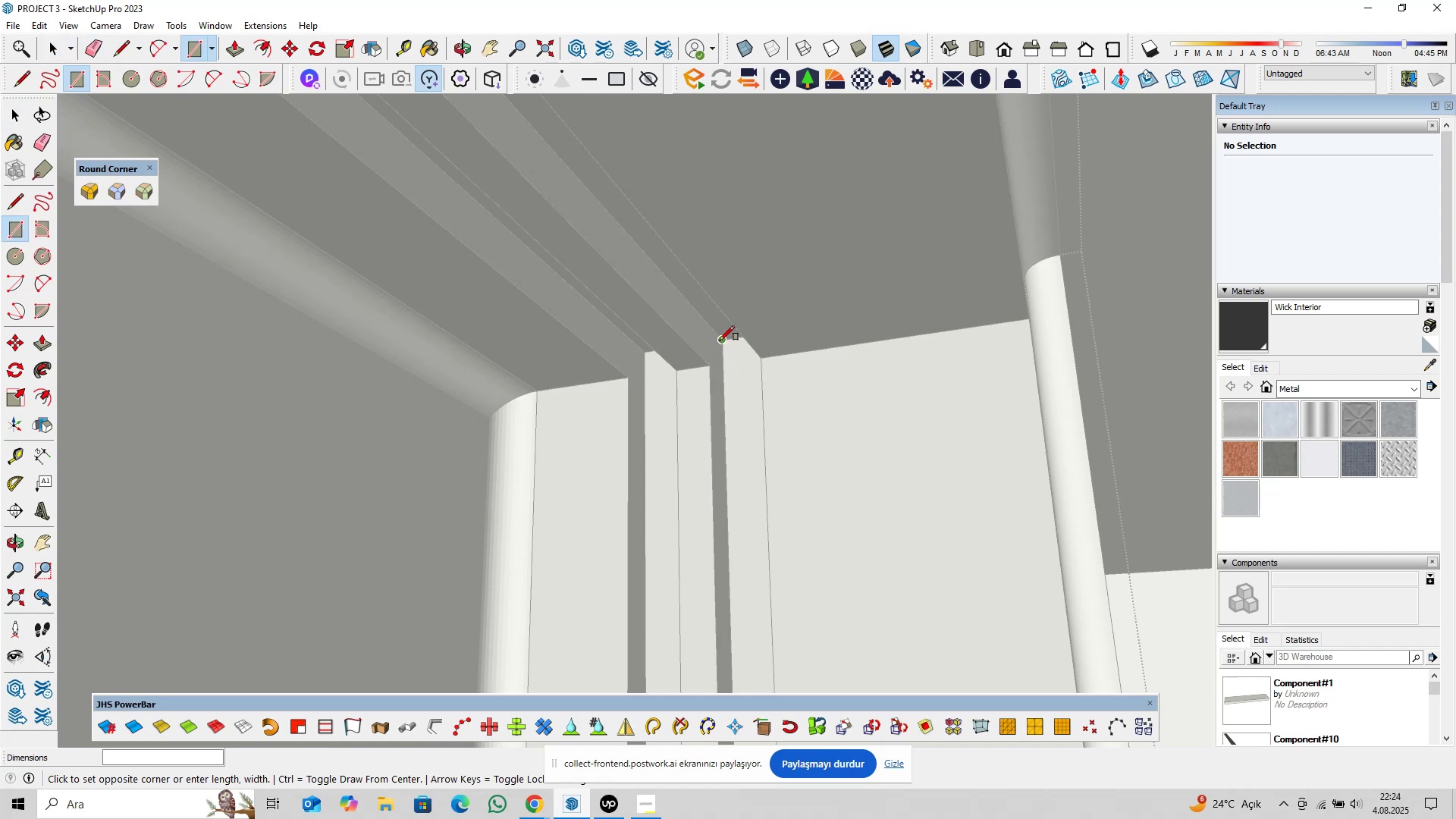 
scroll: coordinate [733, 355], scroll_direction: down, amount: 12.0
 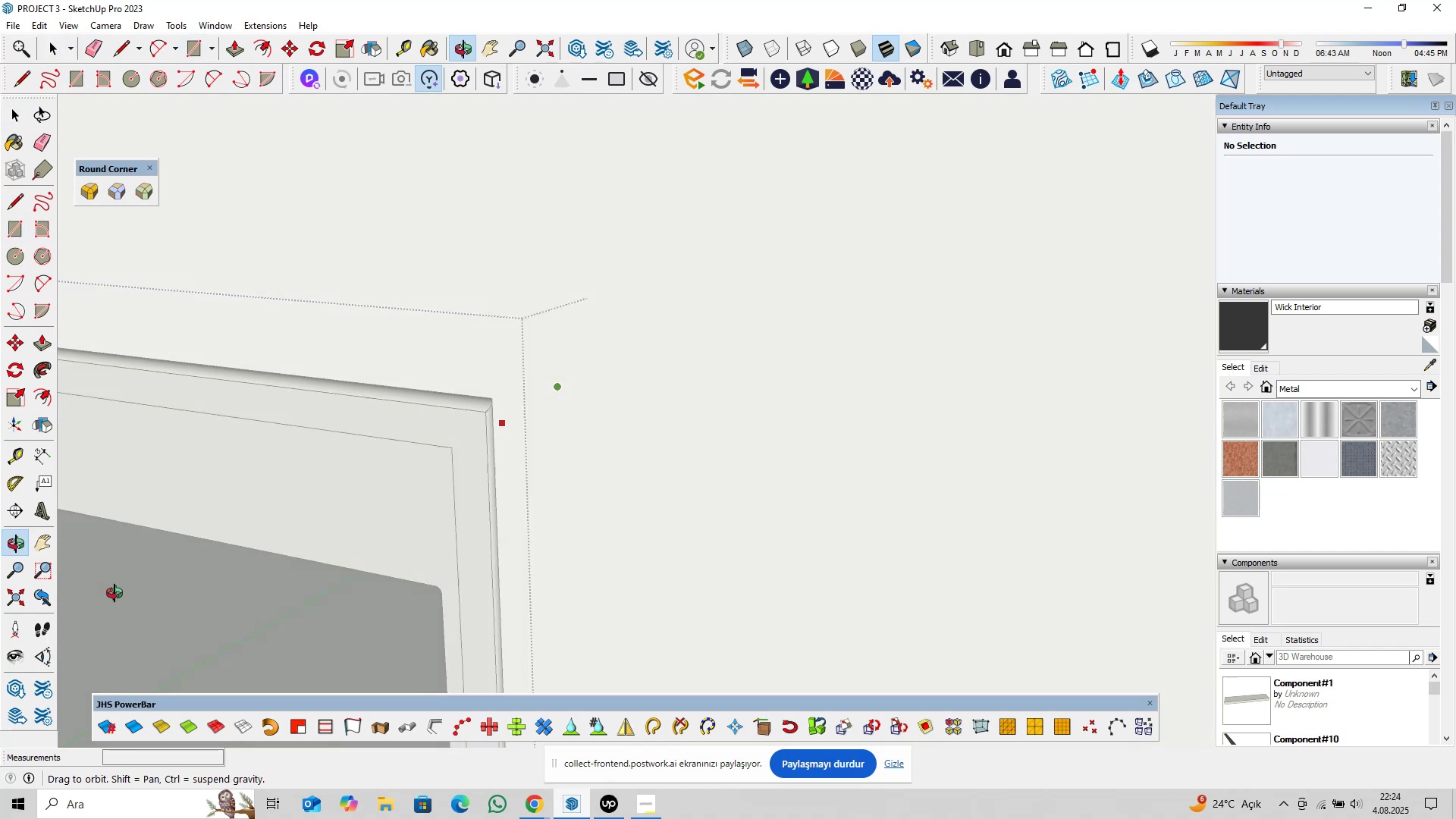 
hold_key(key=ShiftLeft, duration=0.32)
 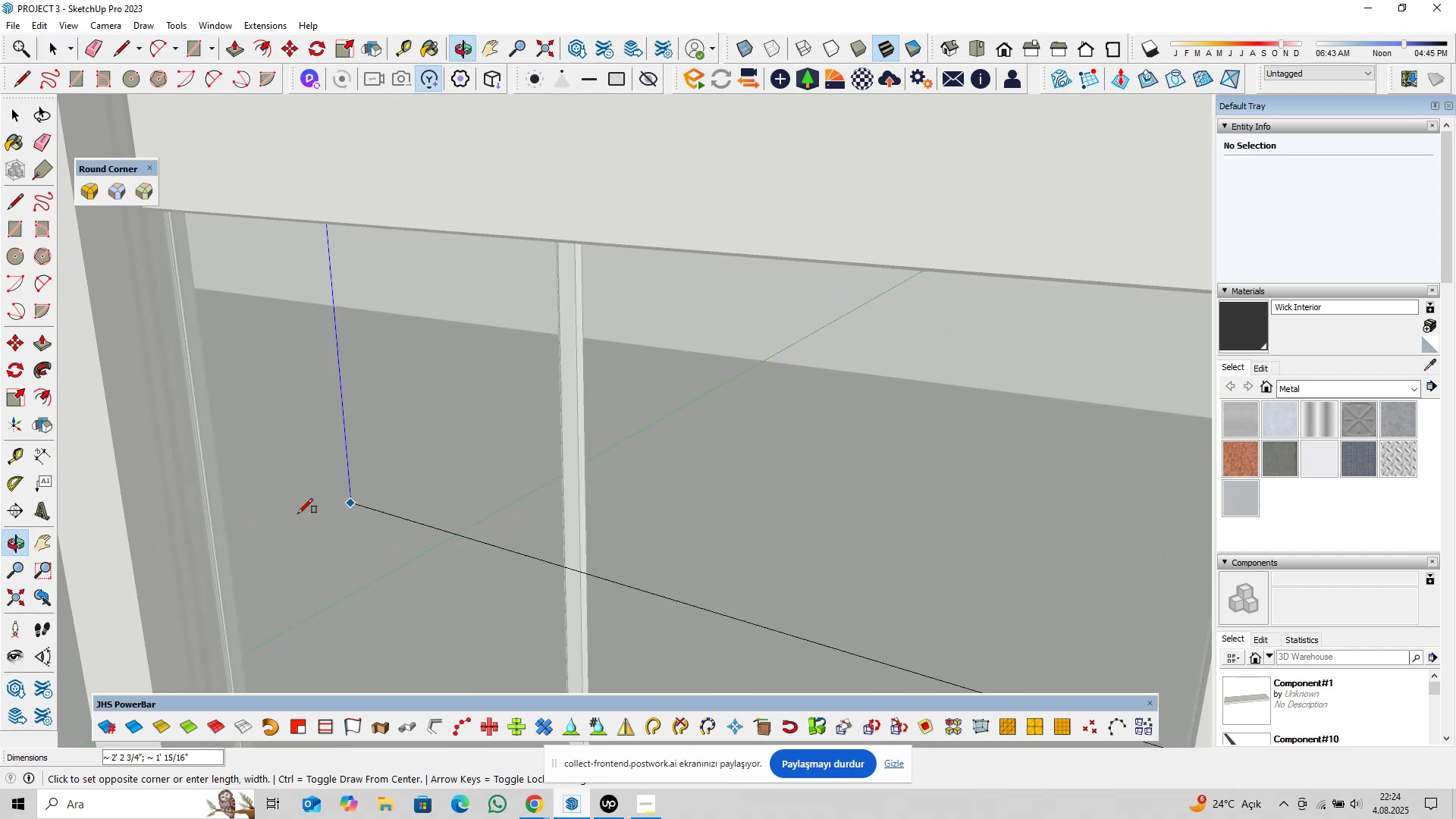 
key(Shift+ShiftLeft)
 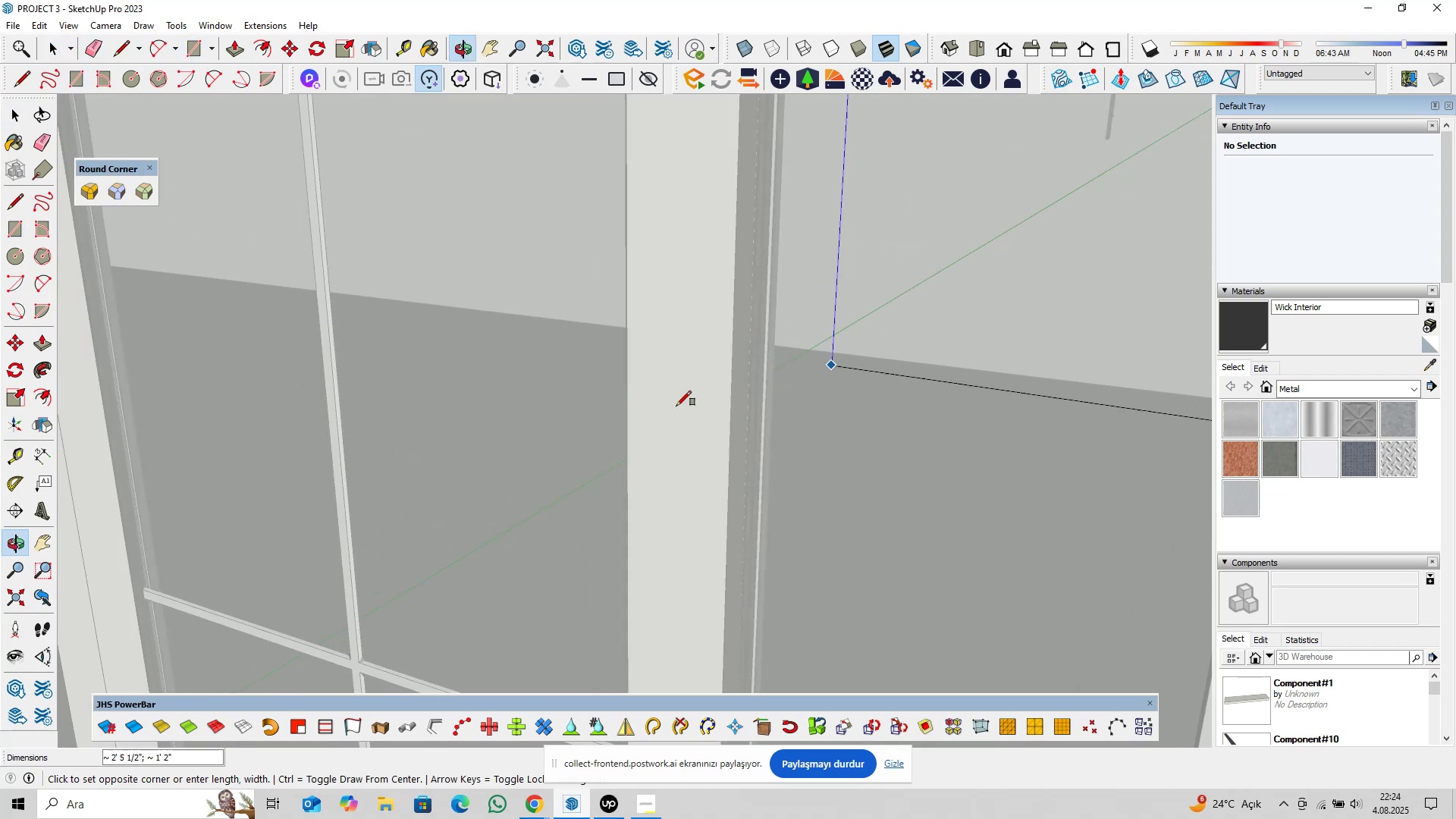 
key(Shift+ShiftLeft)
 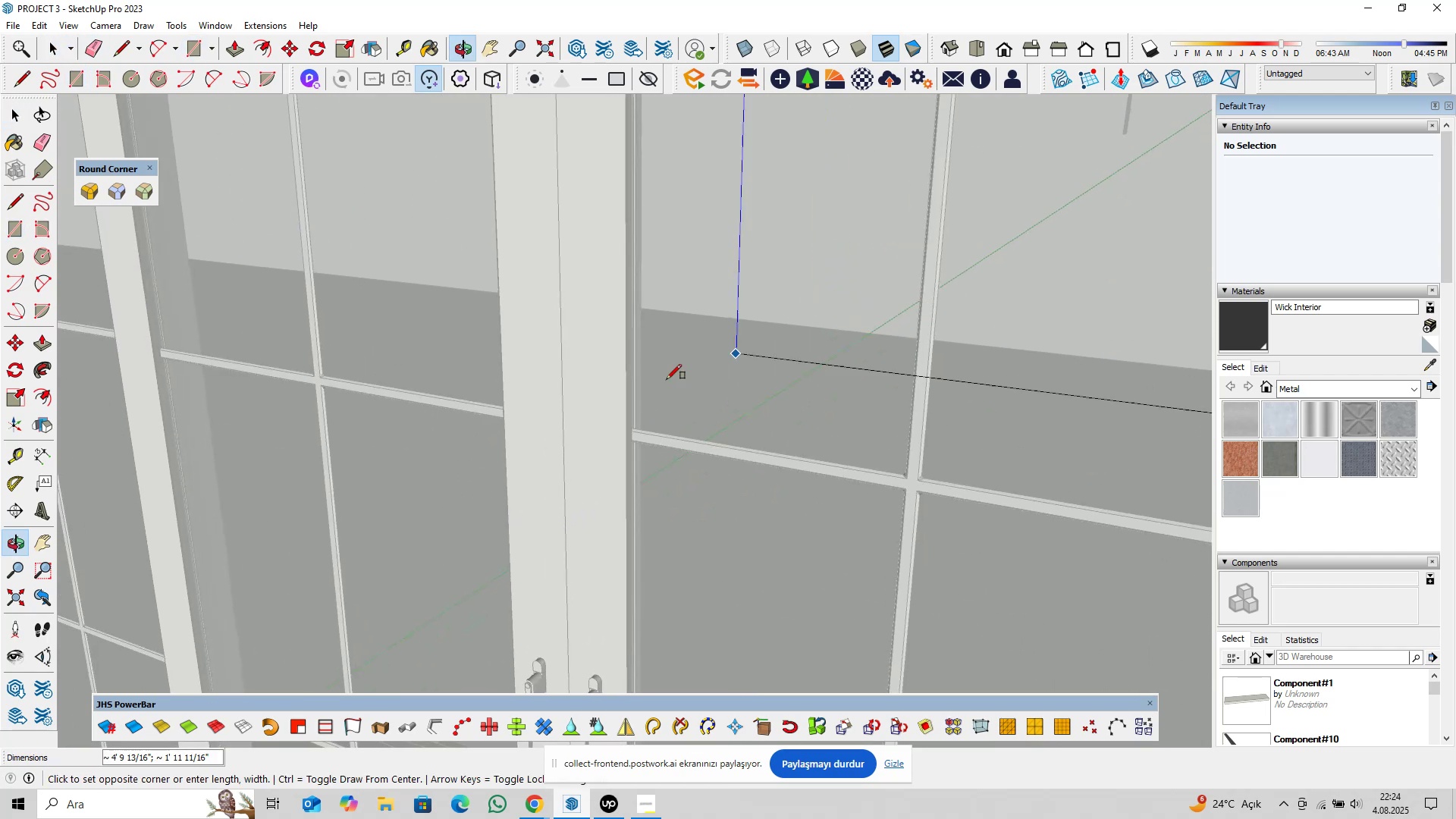 
hold_key(key=ShiftLeft, duration=0.41)
 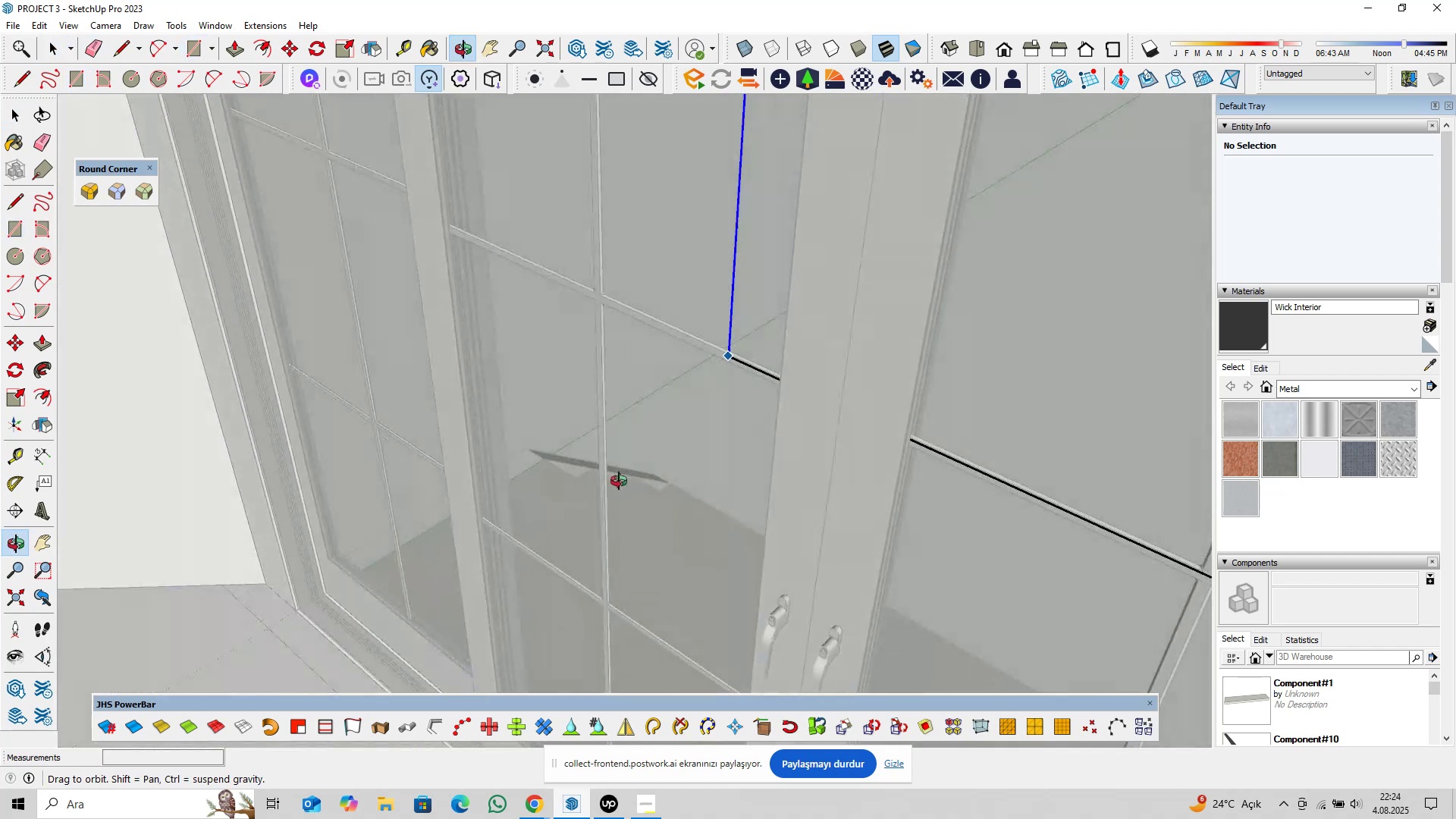 
hold_key(key=ShiftLeft, duration=0.34)
 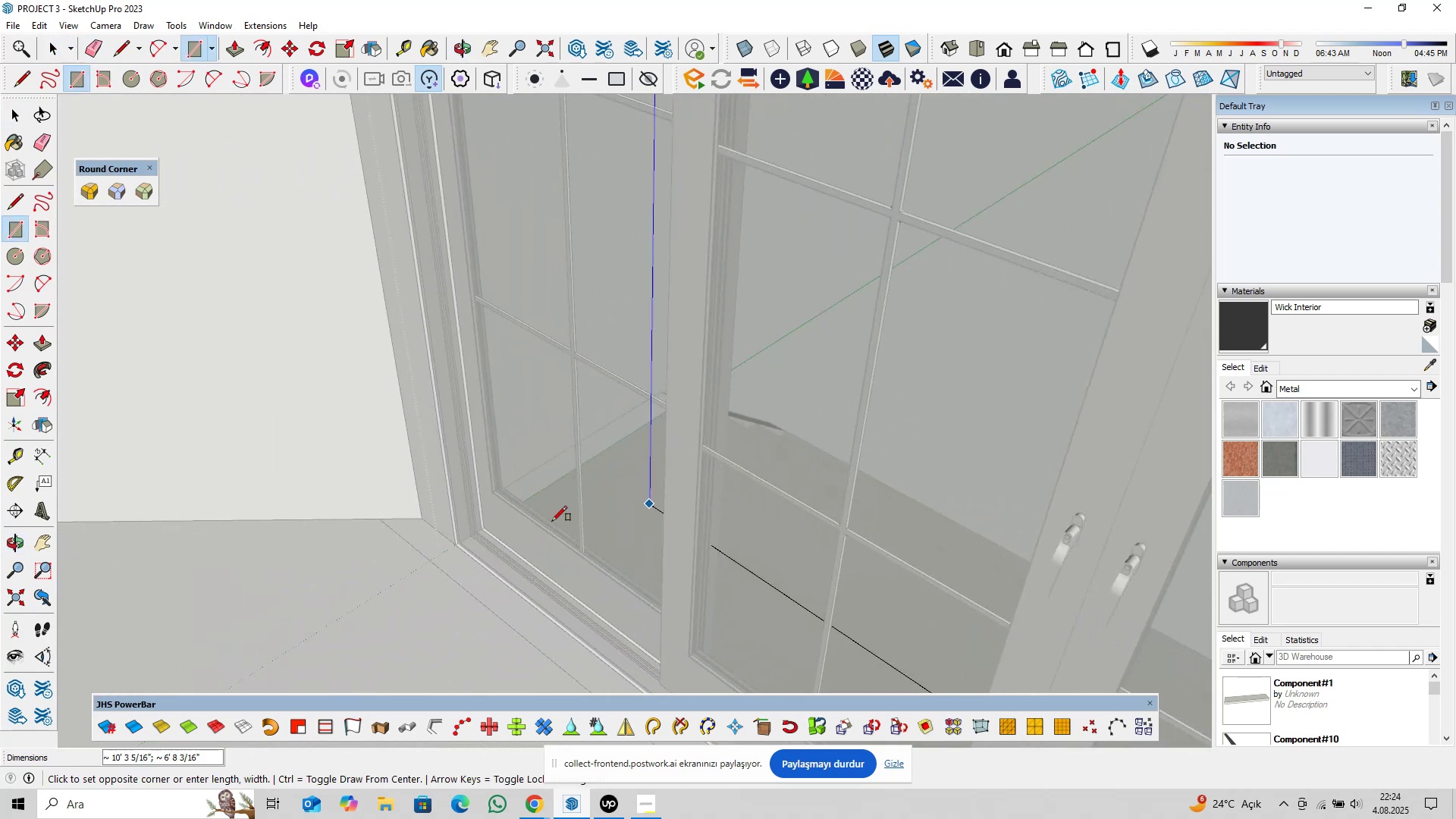 
scroll: coordinate [441, 541], scroll_direction: up, amount: 29.0
 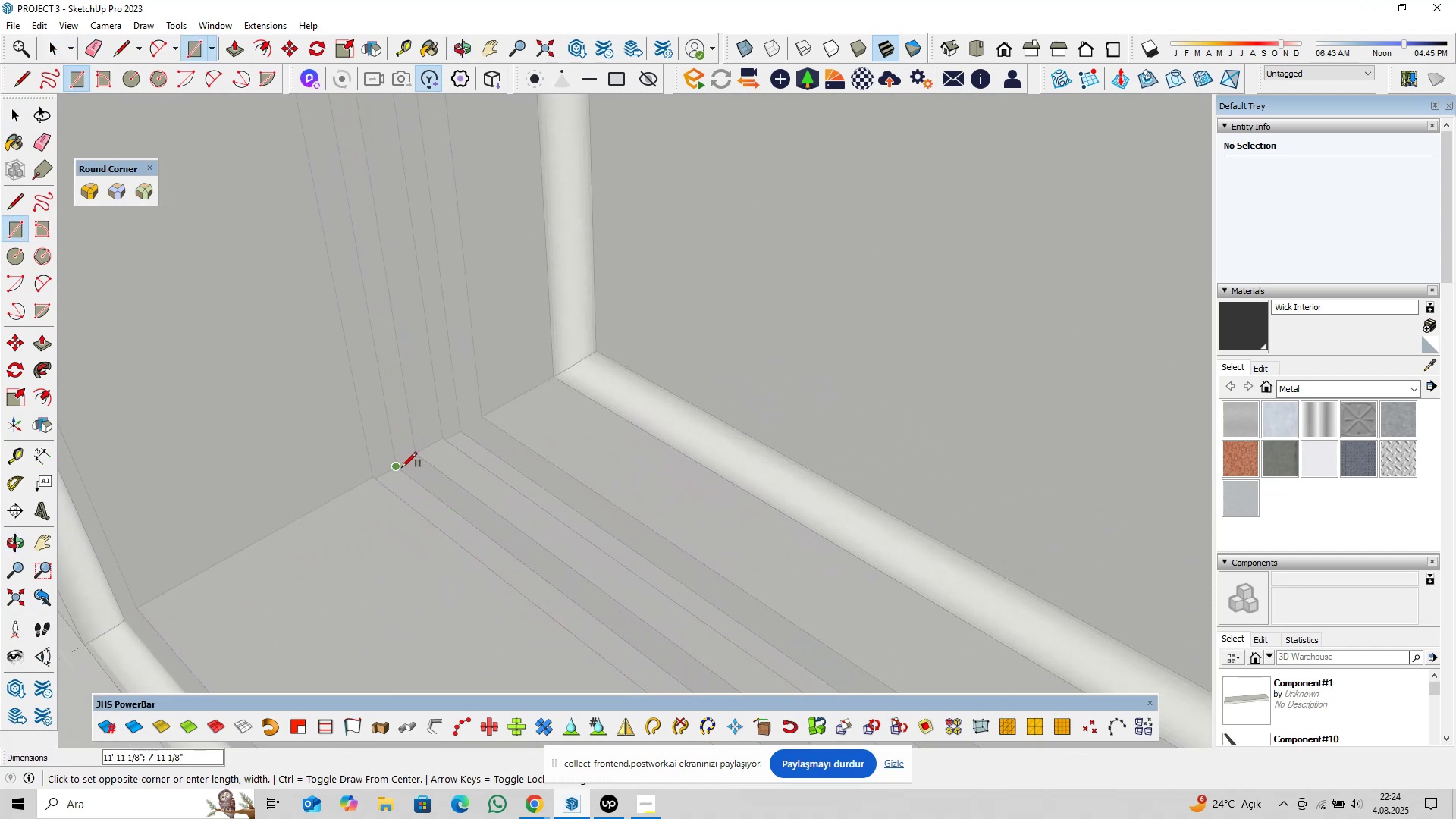 
left_click([402, 467])
 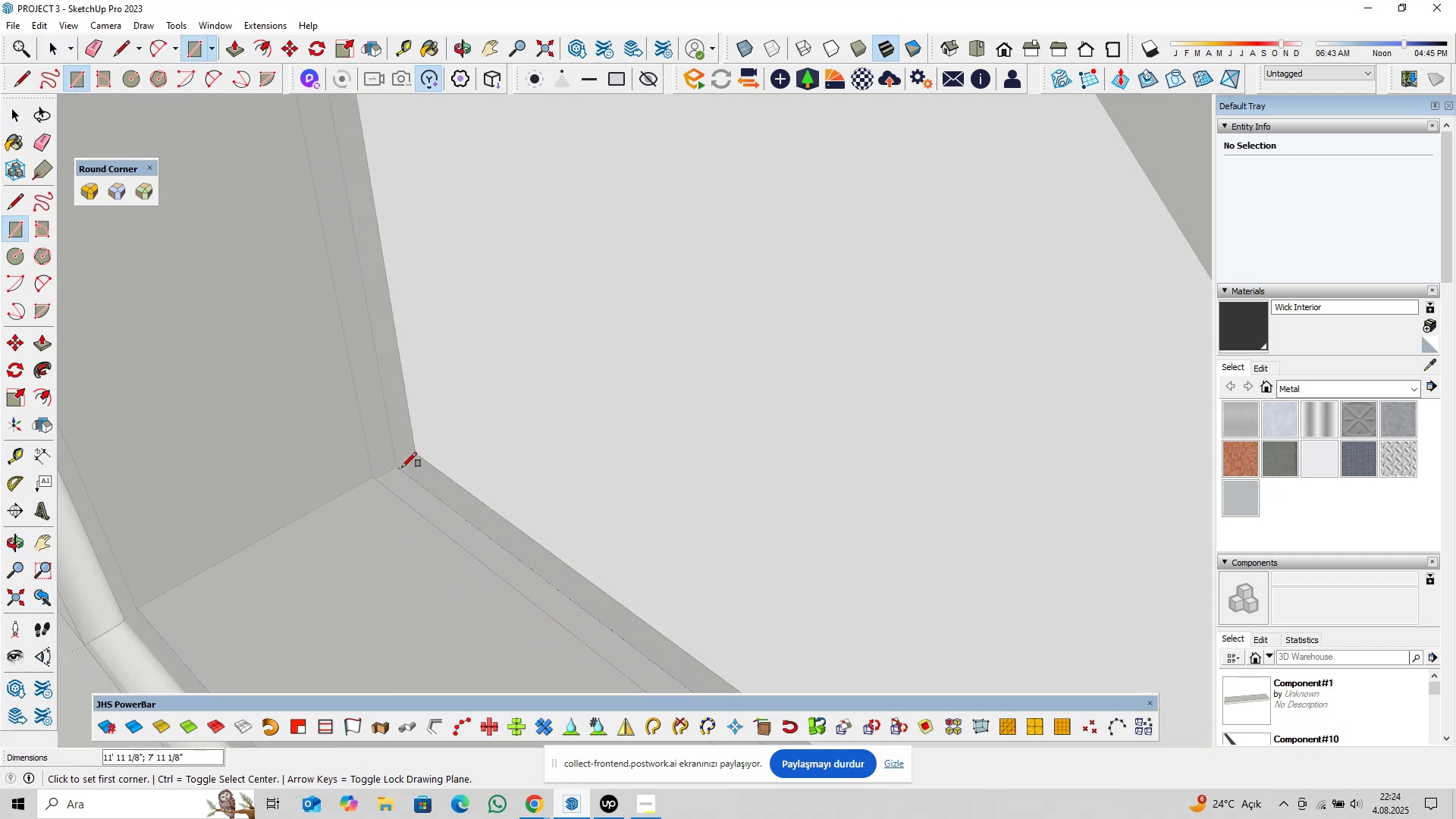 
key(Space)
 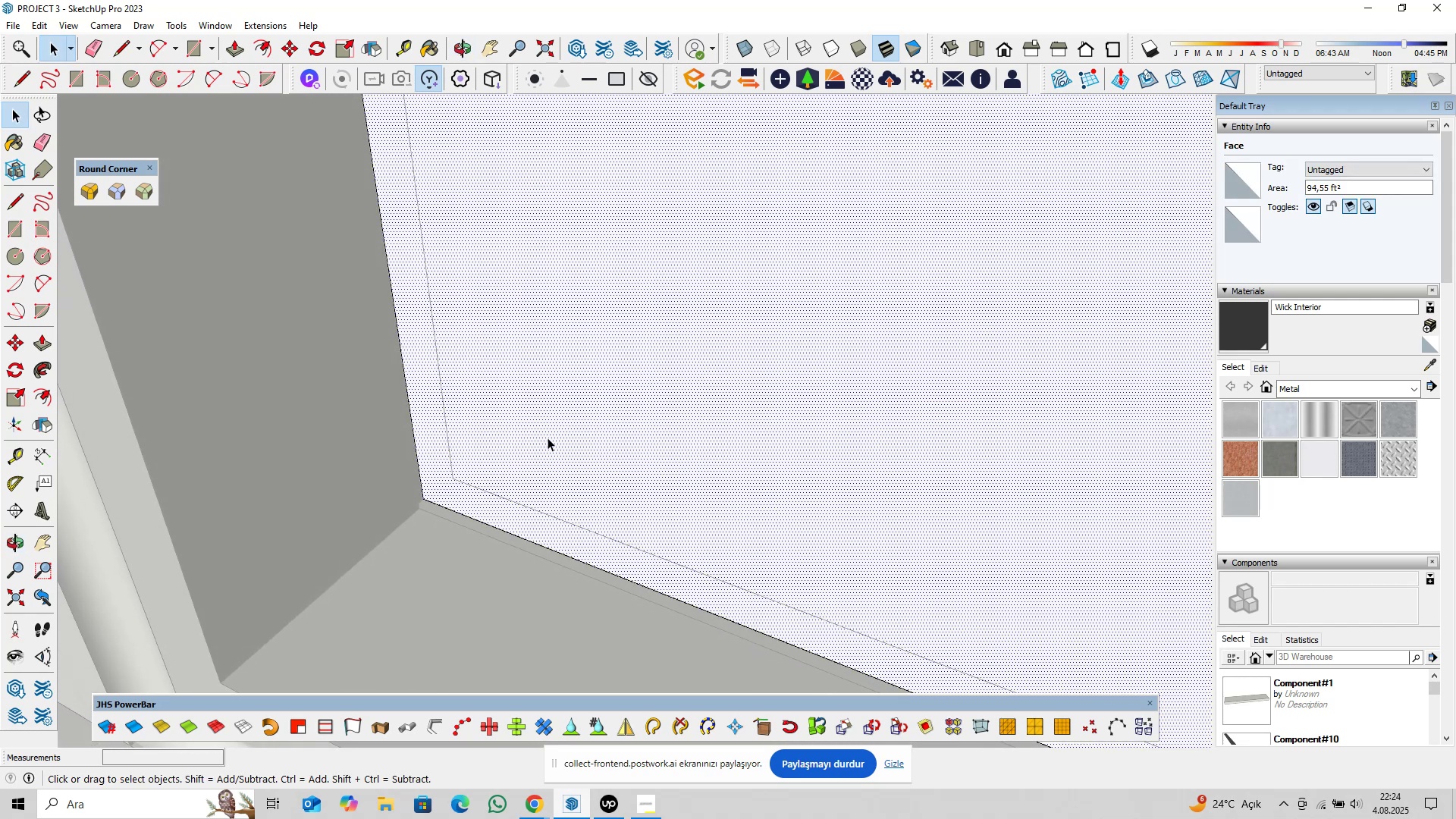 
wait(6.8)
 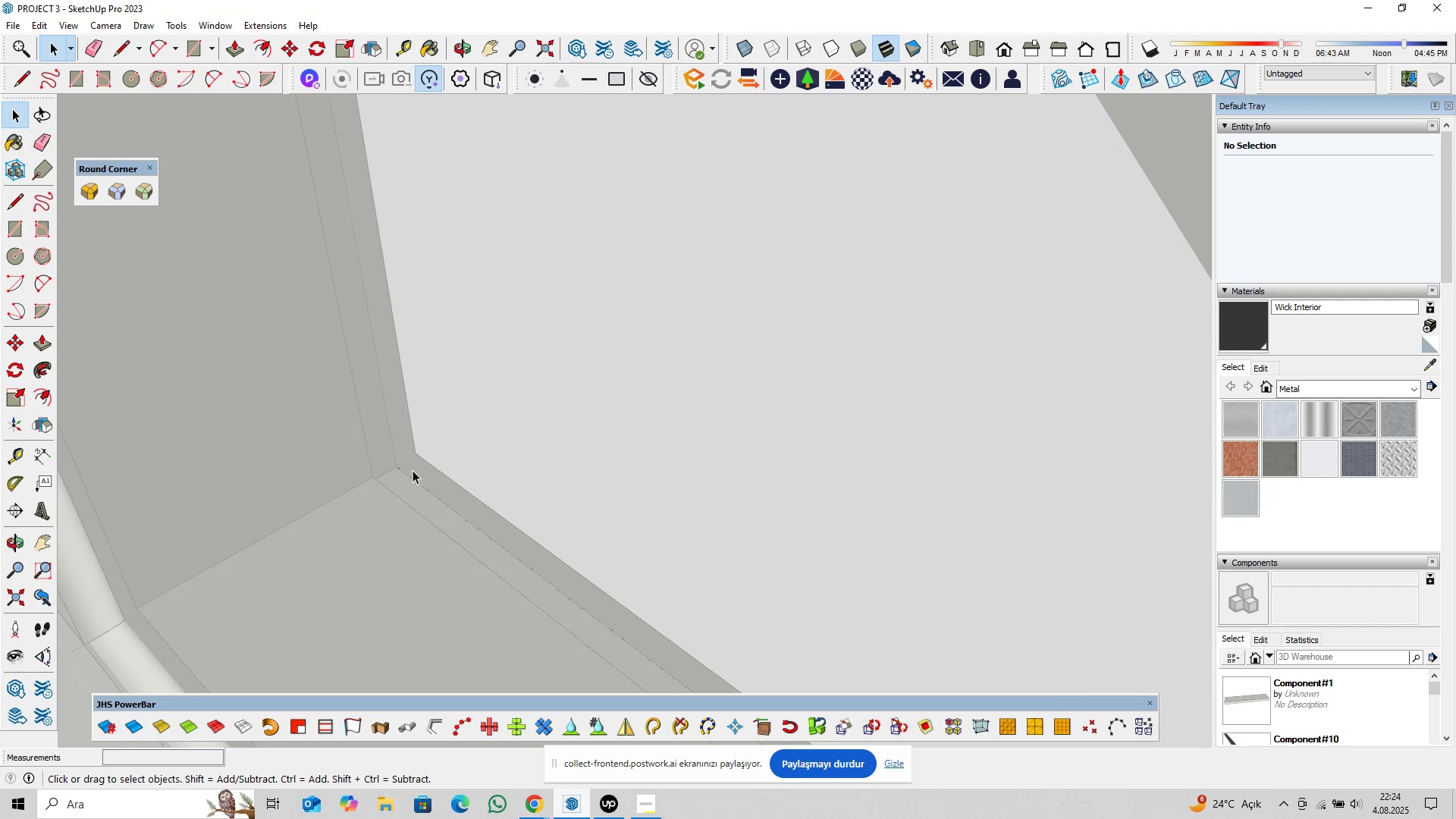 
left_click([259, 52])
 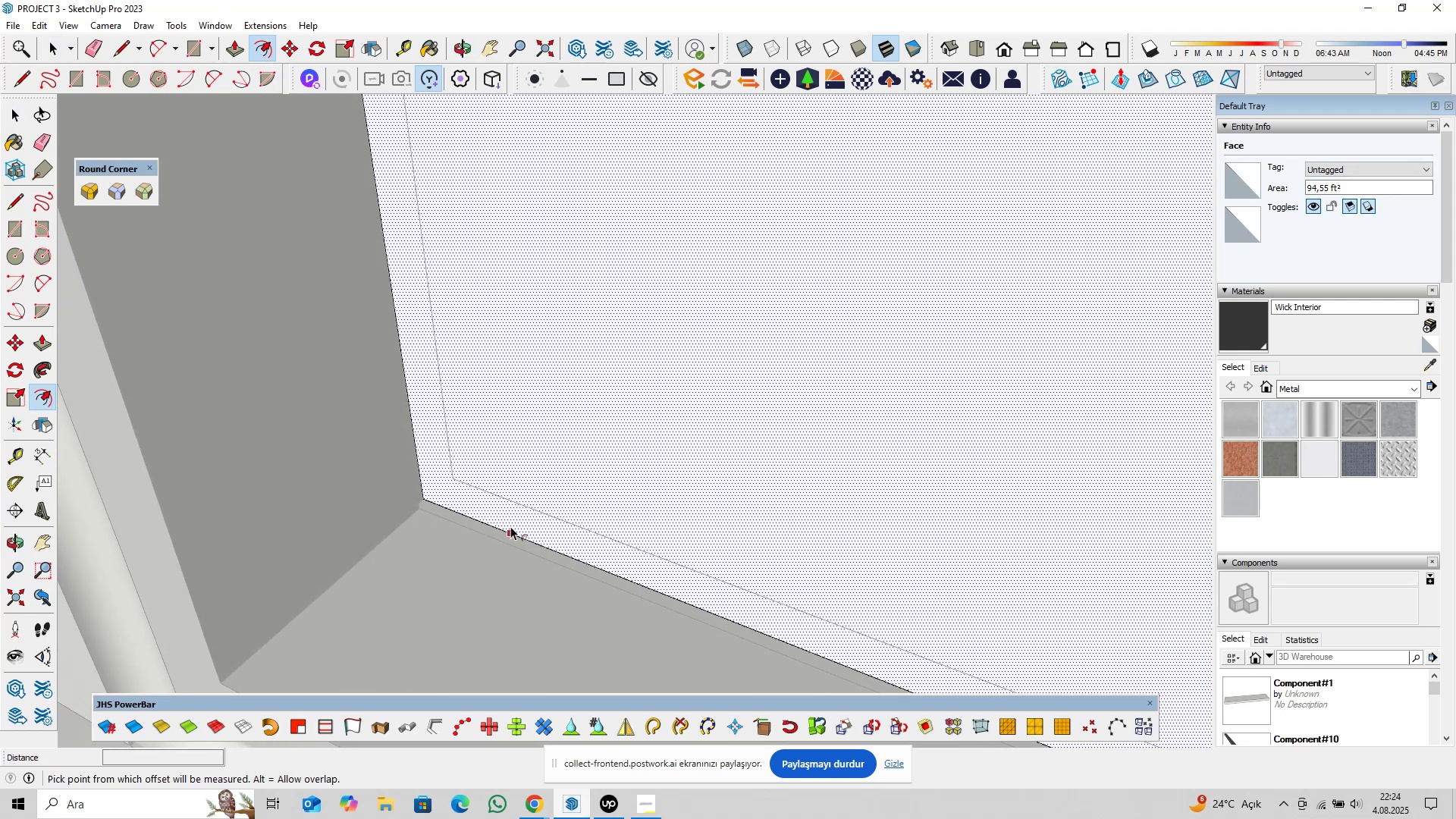 
left_click([510, 526])
 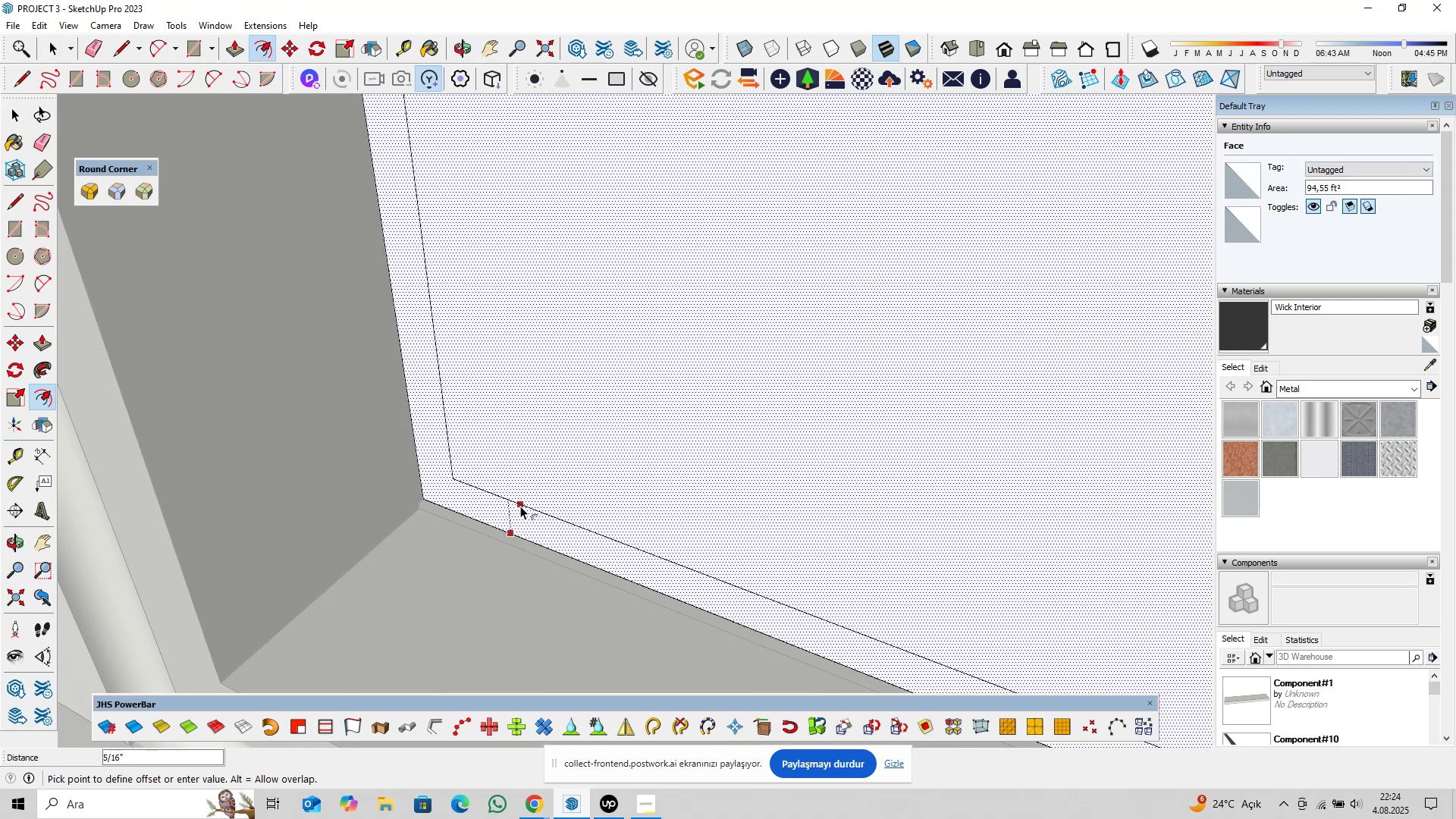 
left_click([520, 506])
 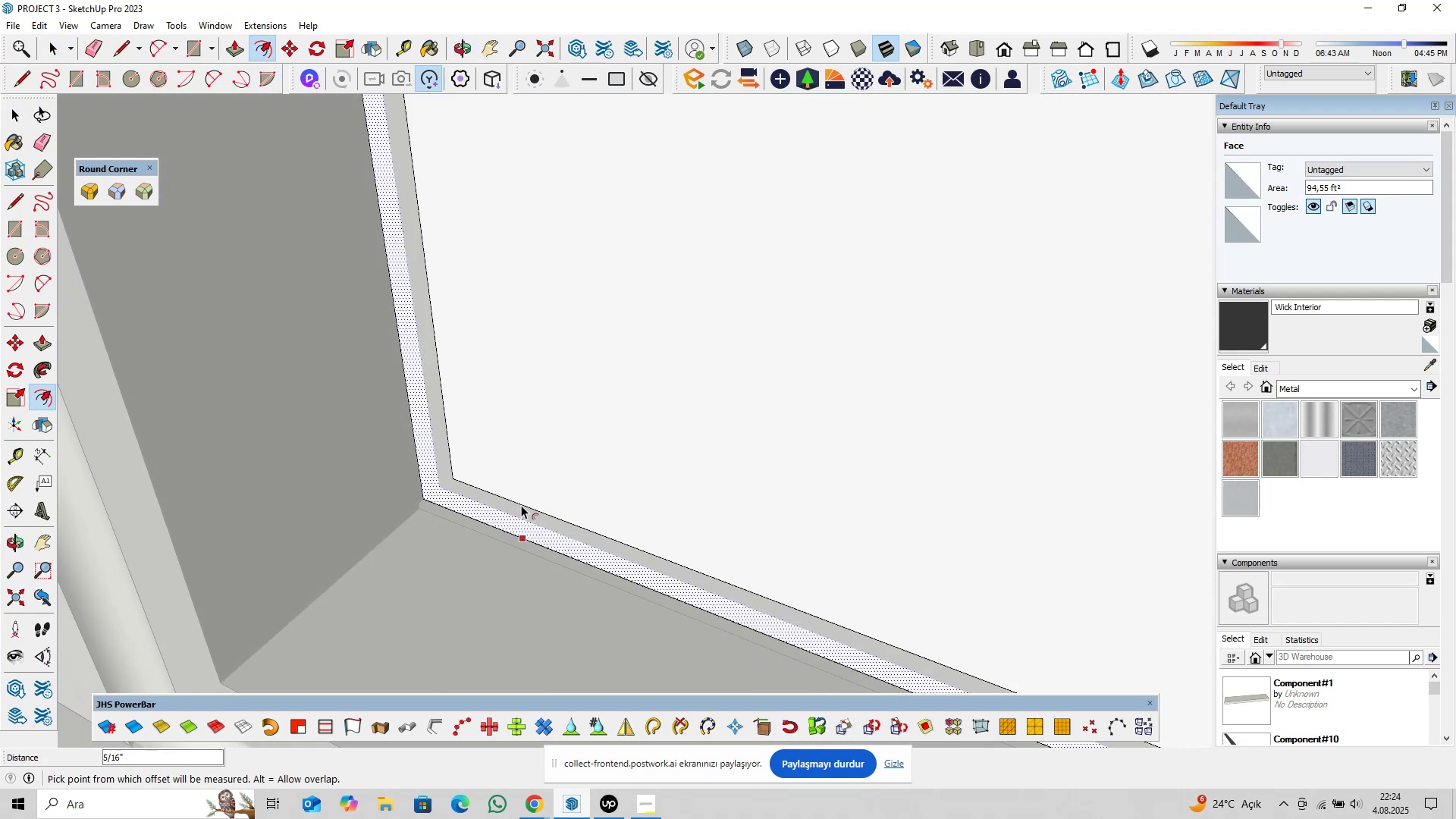 
key(Space)
 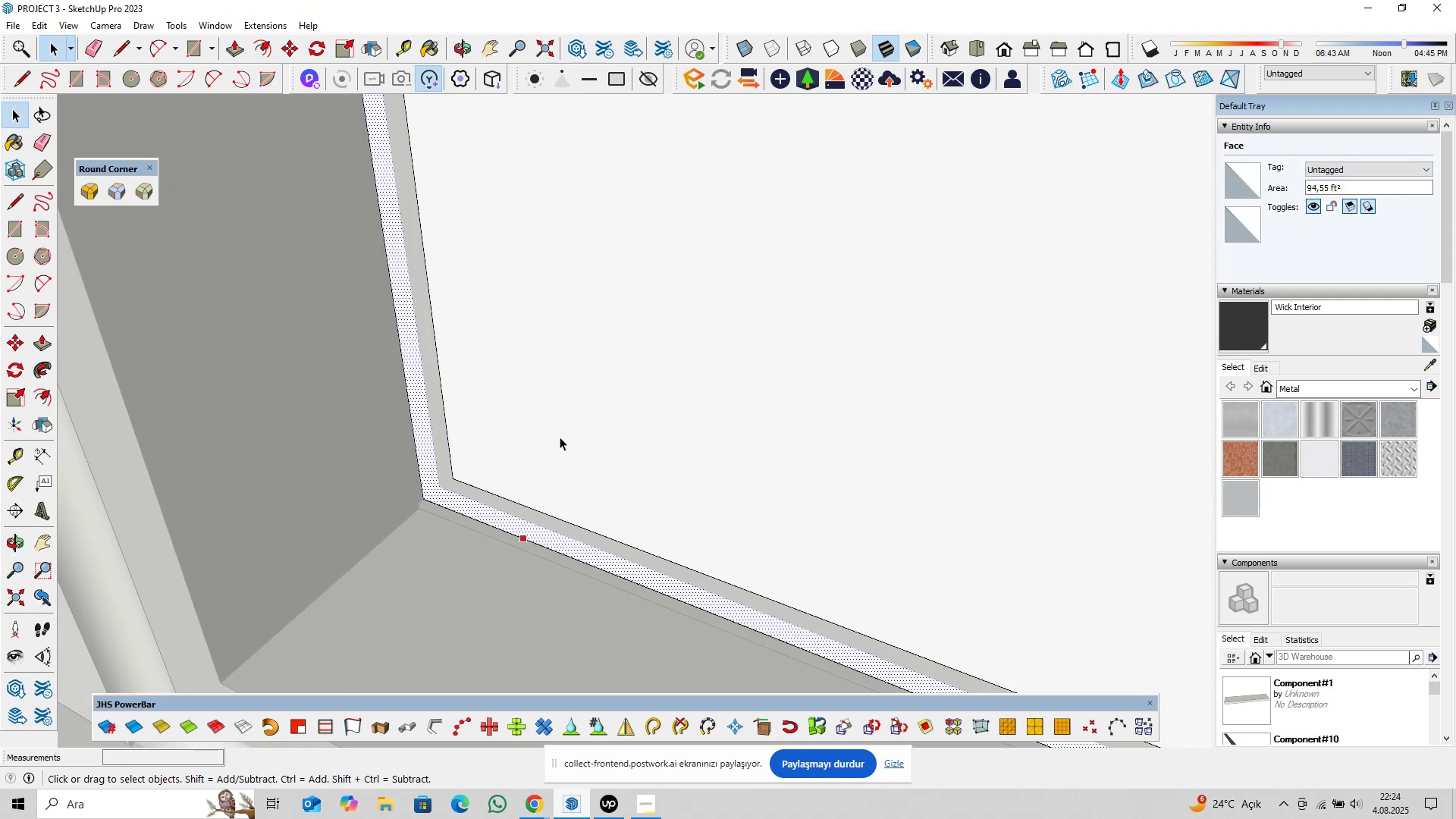 
double_click([560, 437])
 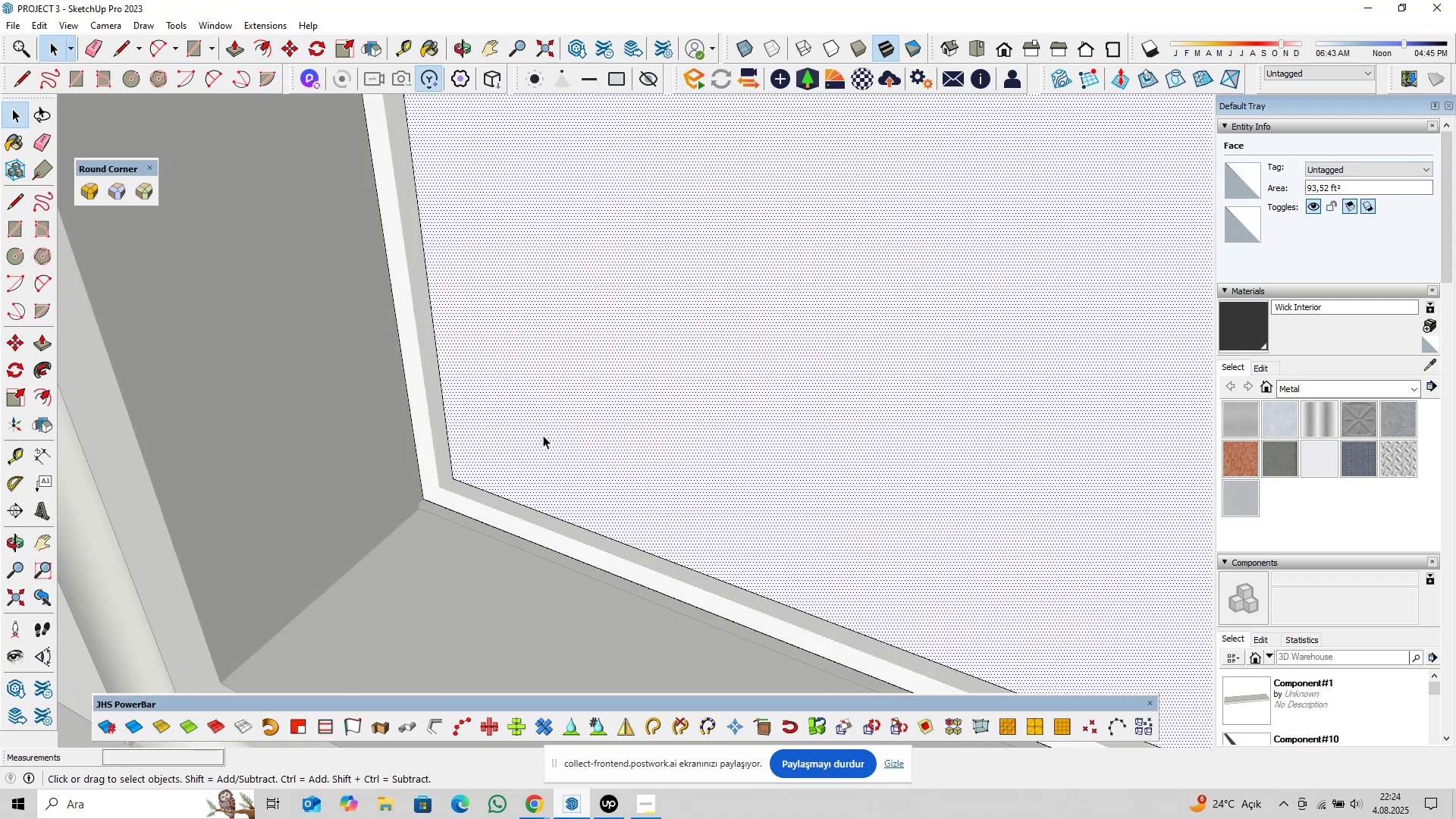 
key(Delete)
 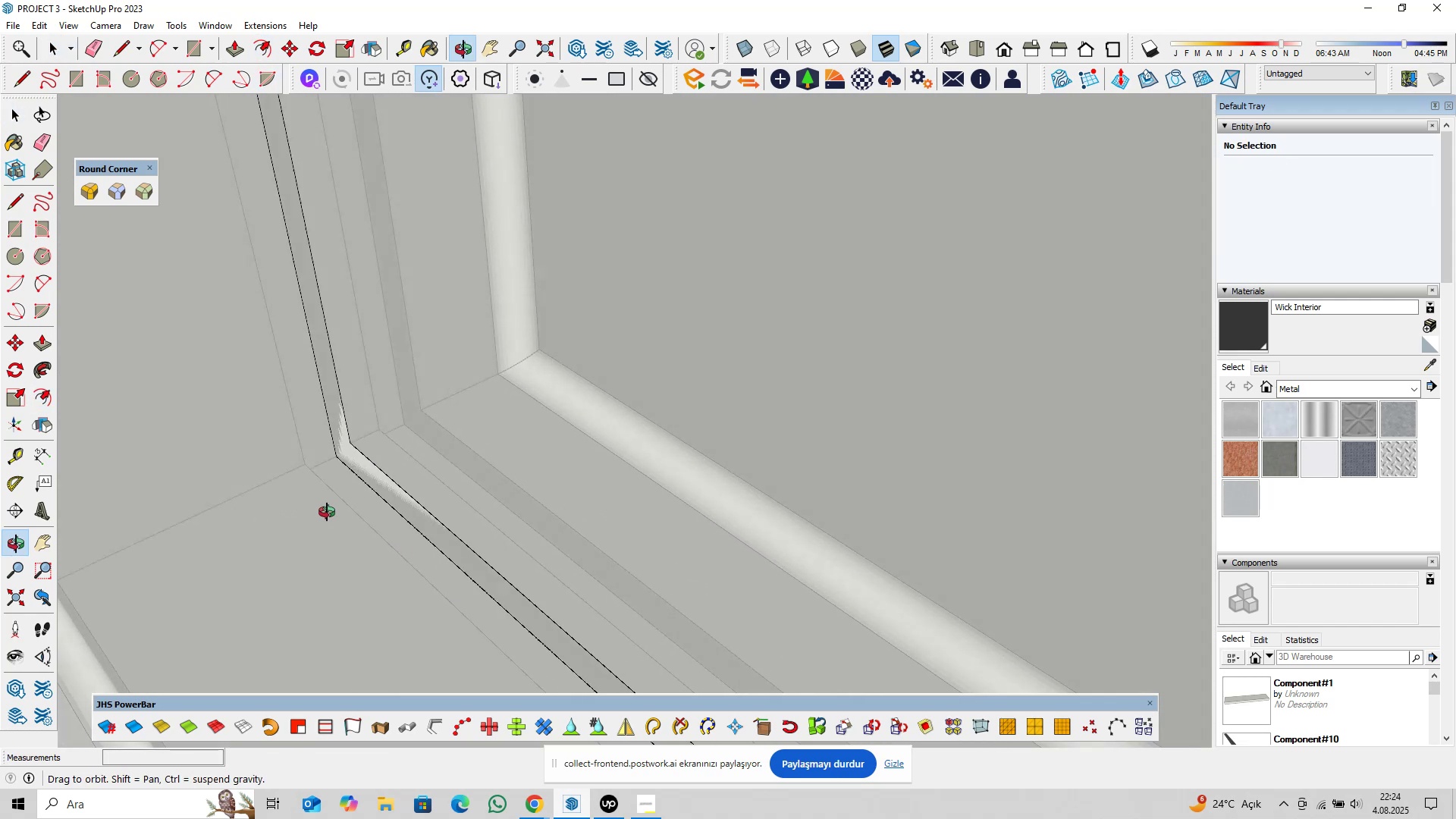 
hold_key(key=ShiftLeft, duration=0.5)
 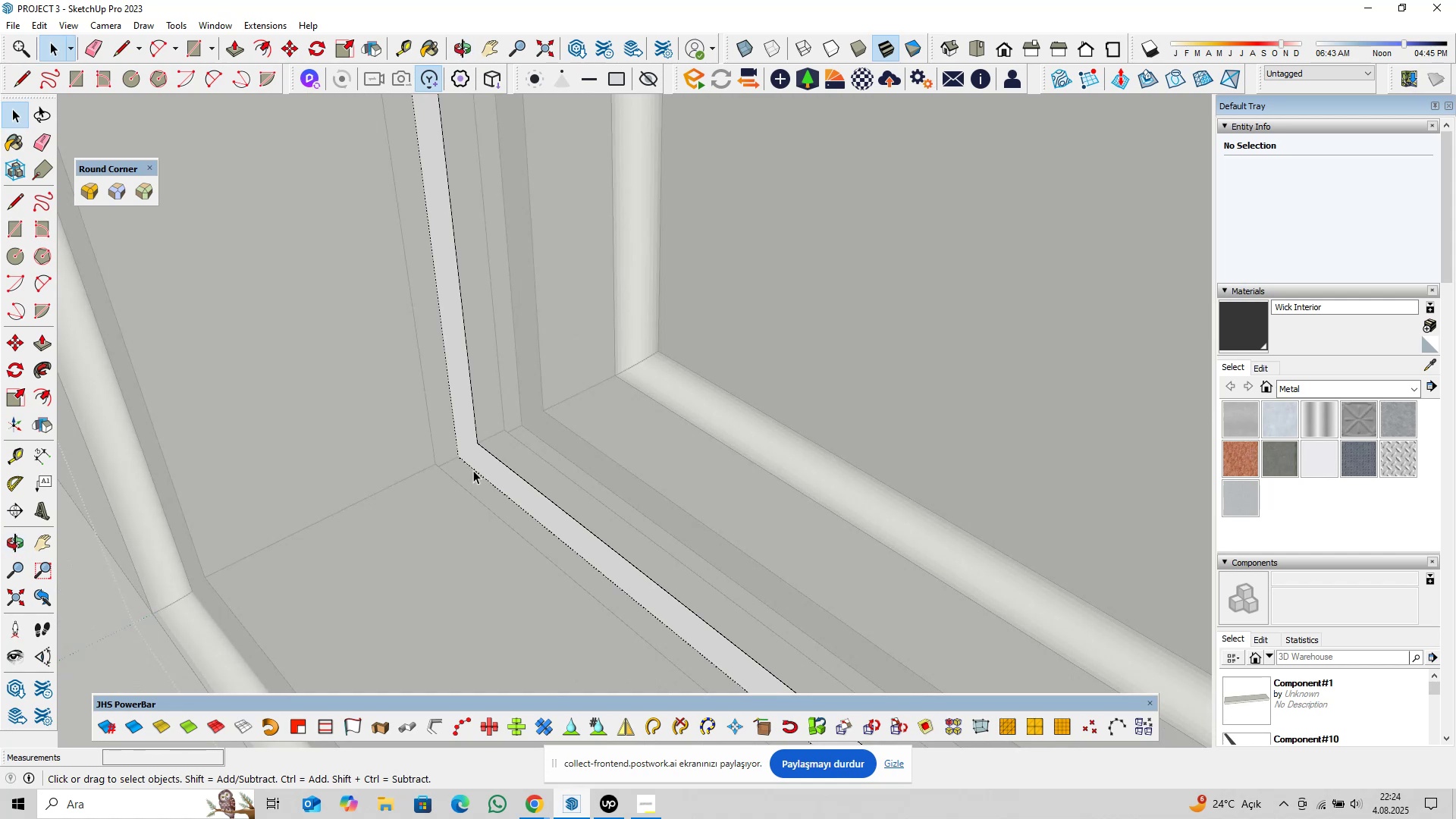 
scroll: coordinate [470, 461], scroll_direction: up, amount: 6.0
 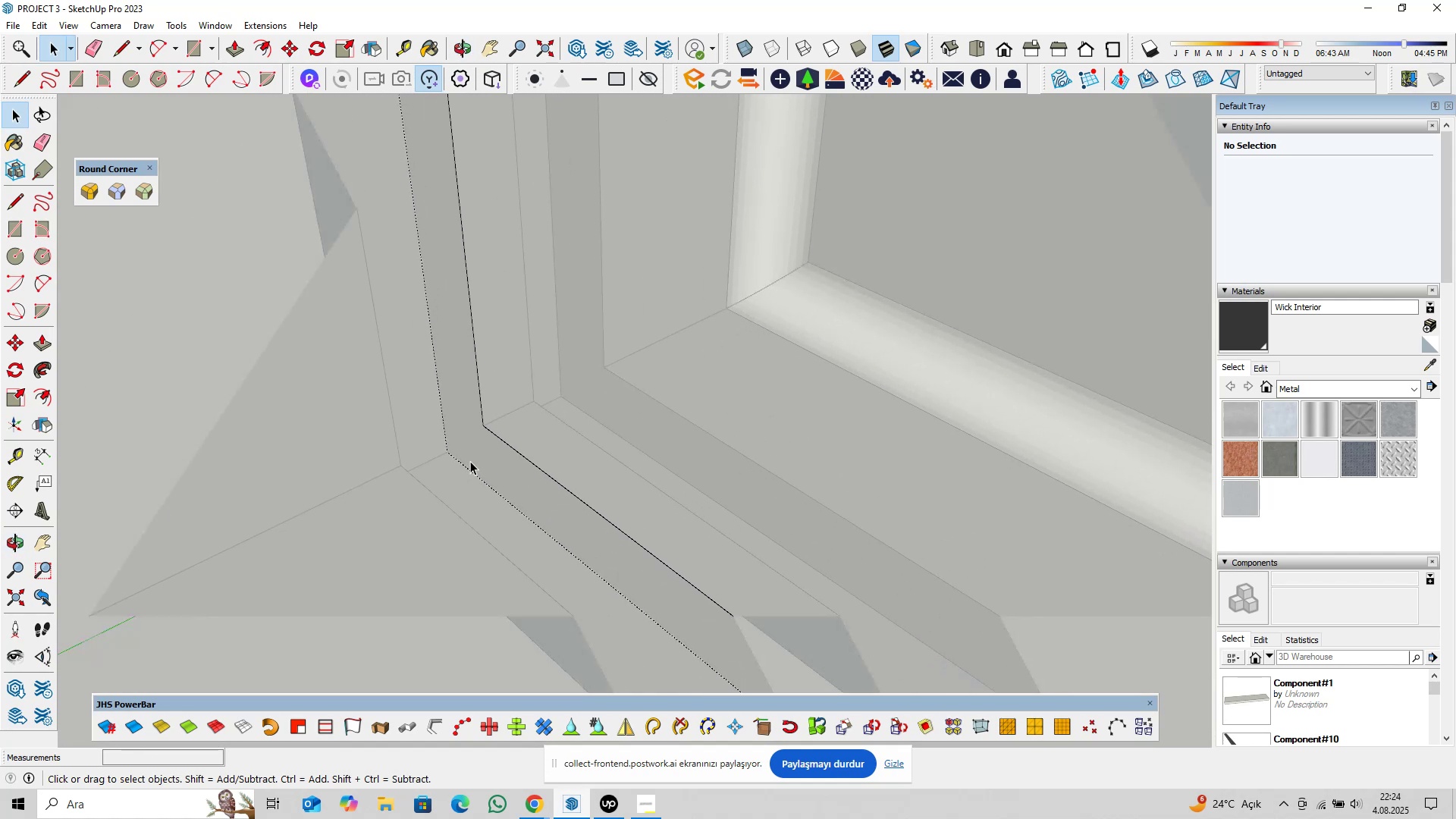 
key(P)
 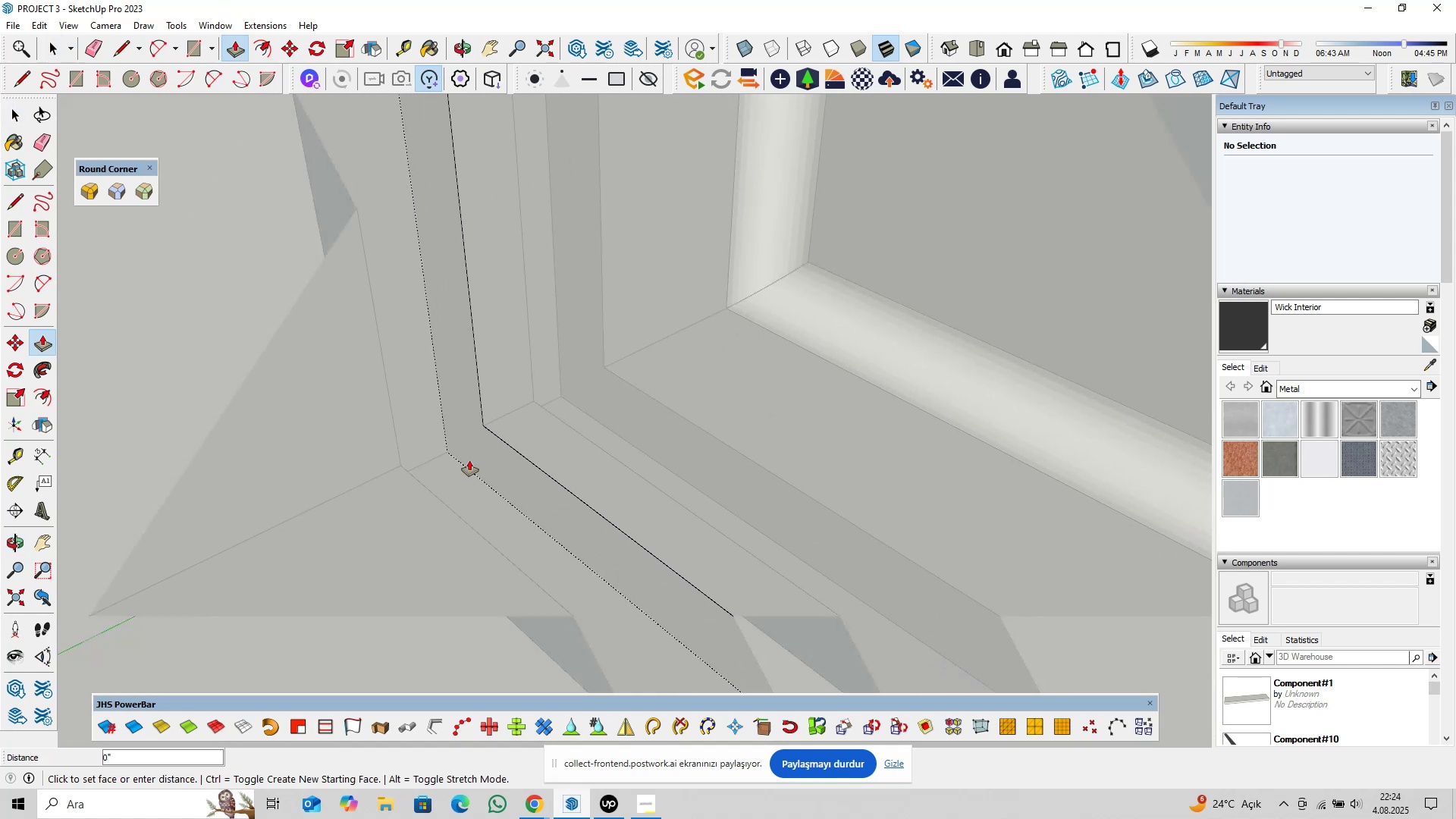 
left_click([469, 460])
 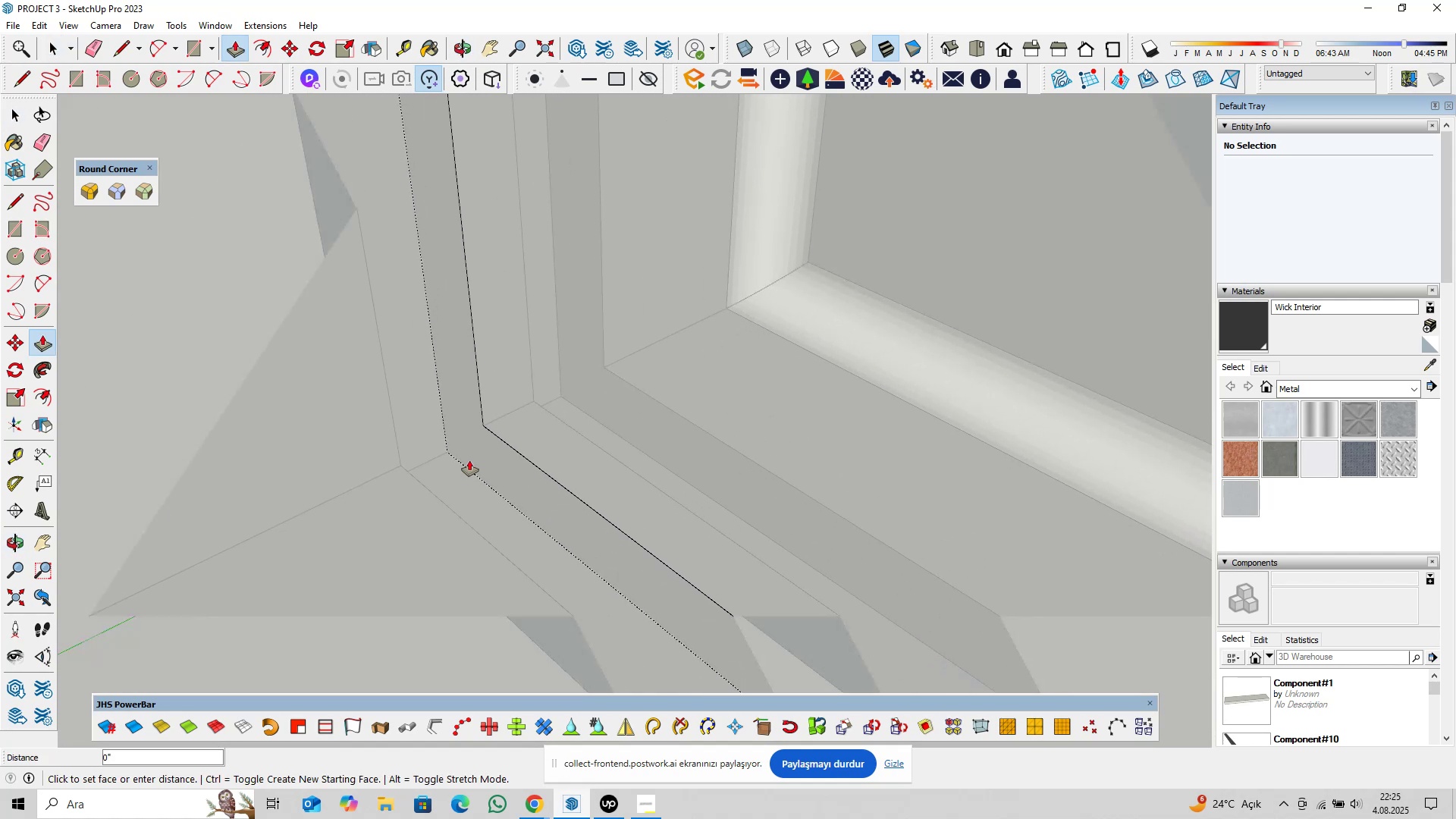 
key(Control+ControlLeft)
 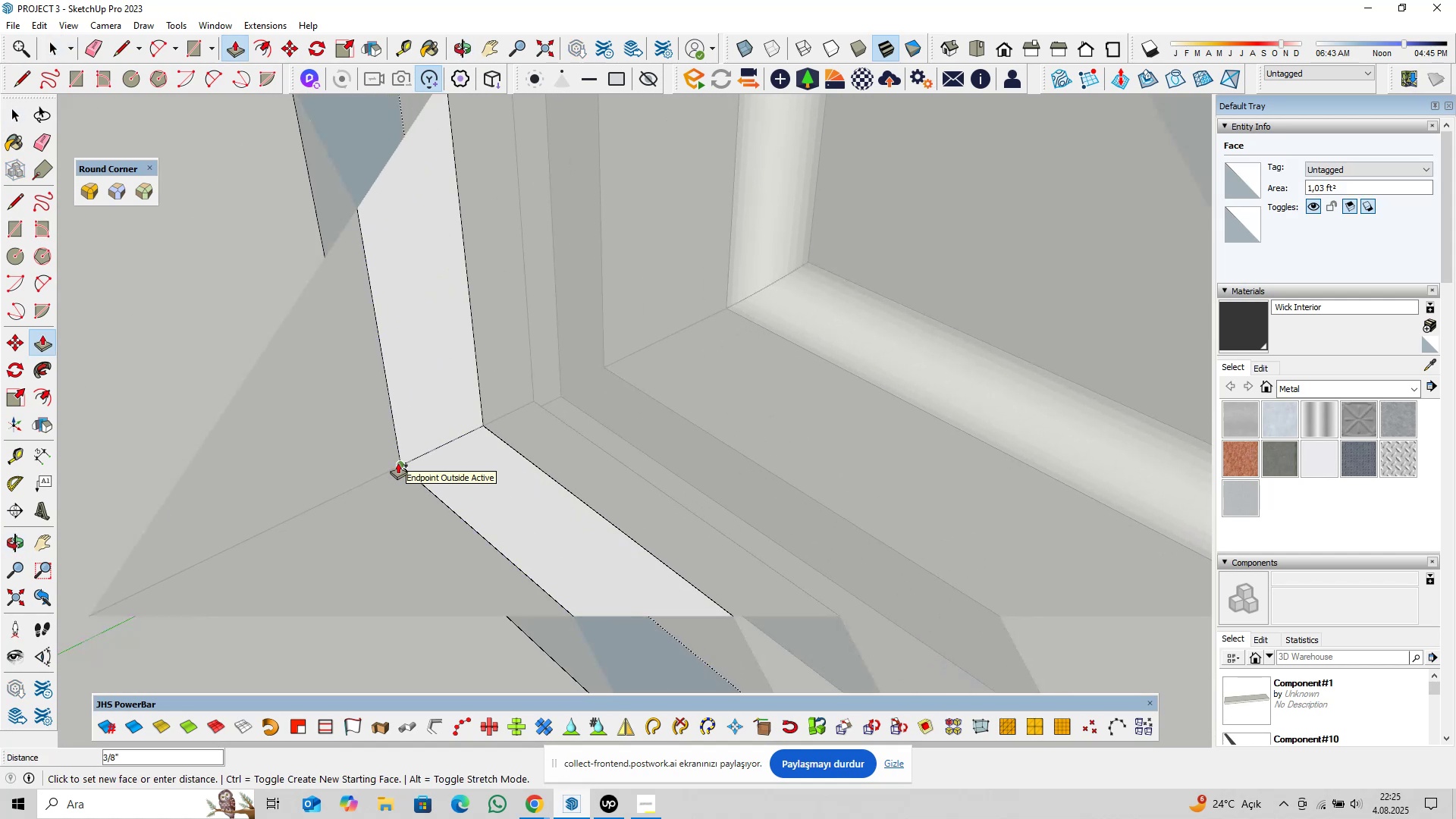 
left_click([398, 463])
 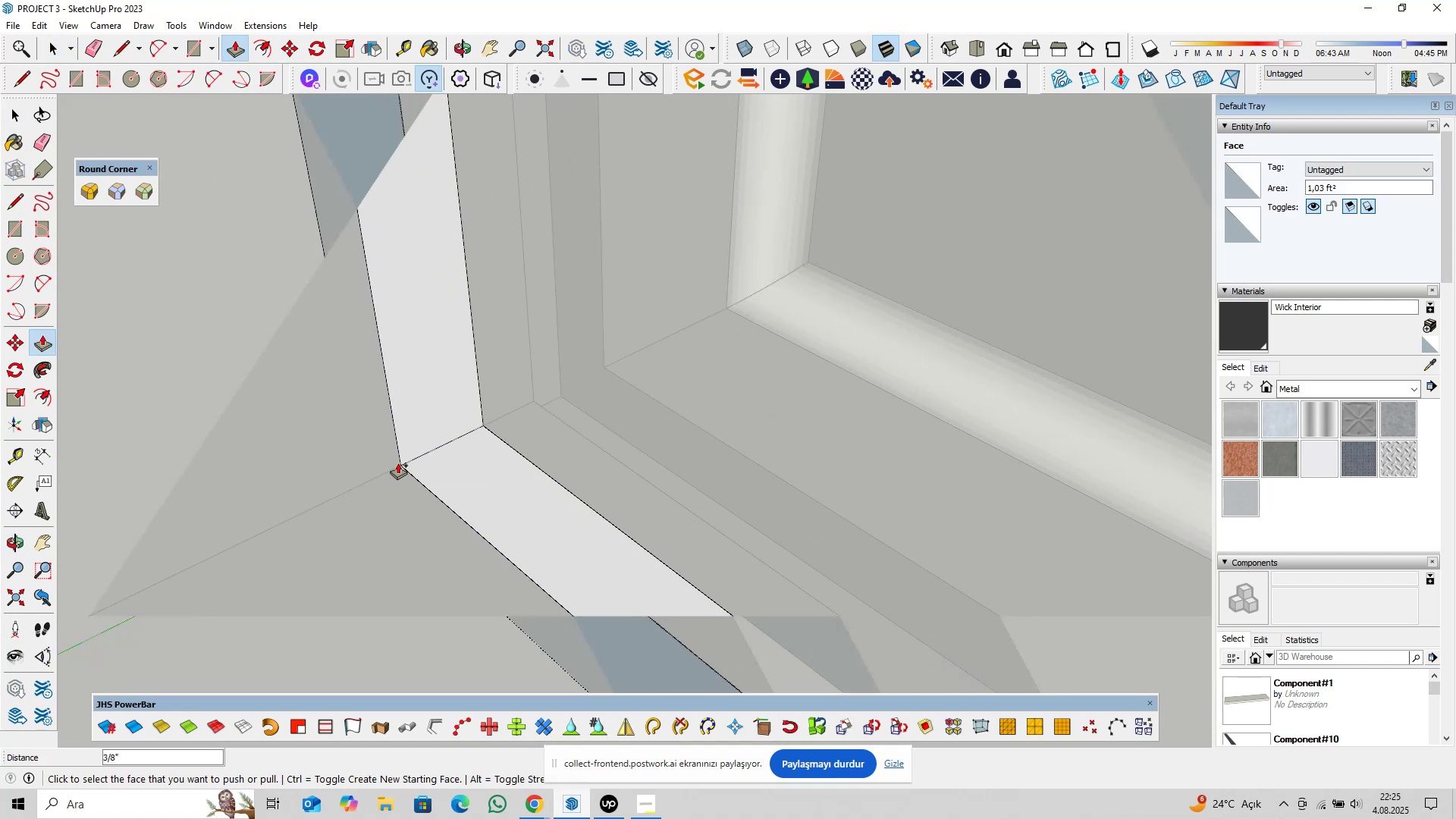 
key(Space)
 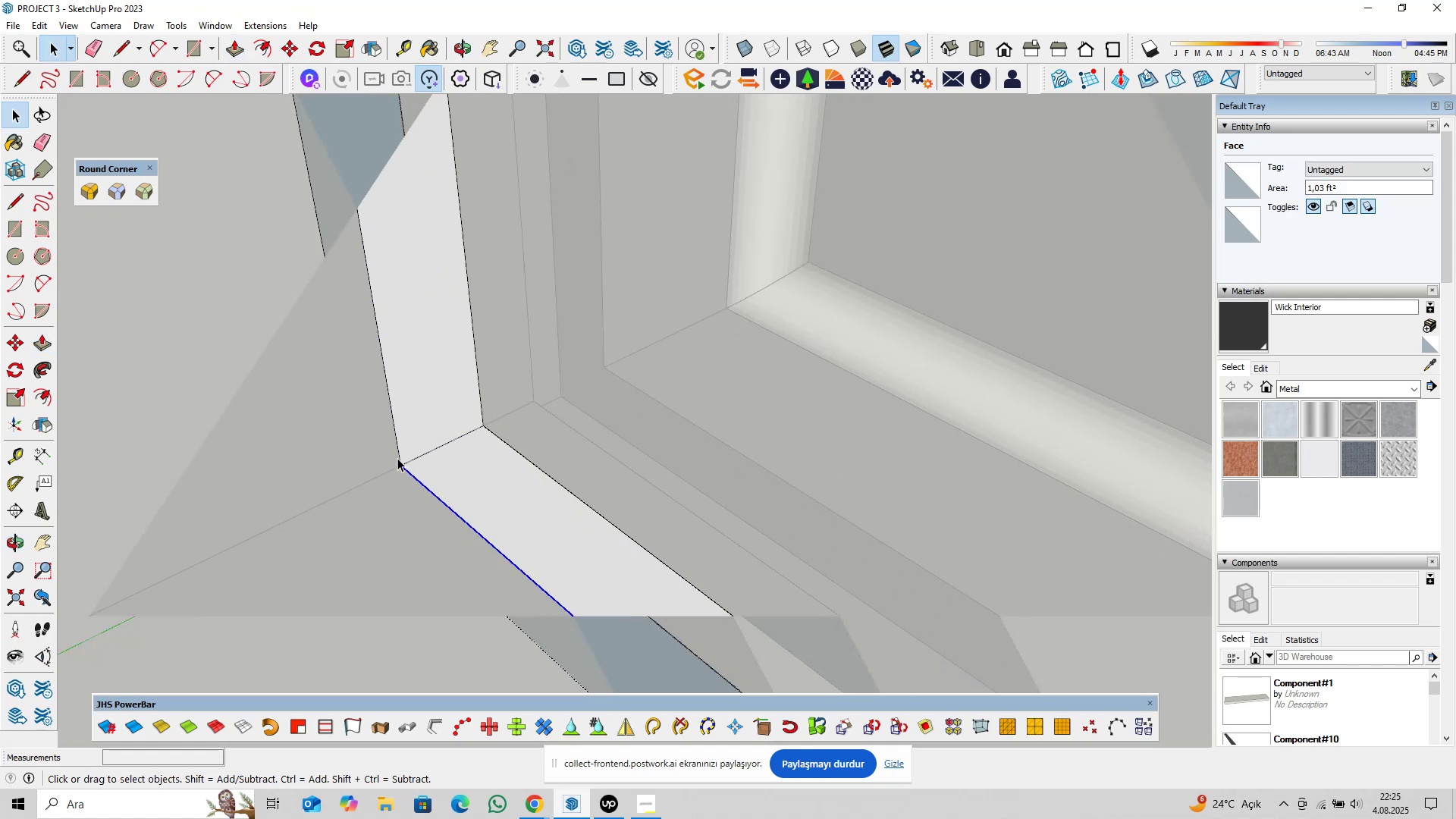 
hold_key(key=ControlLeft, duration=0.32)
left_click([396, 447])
 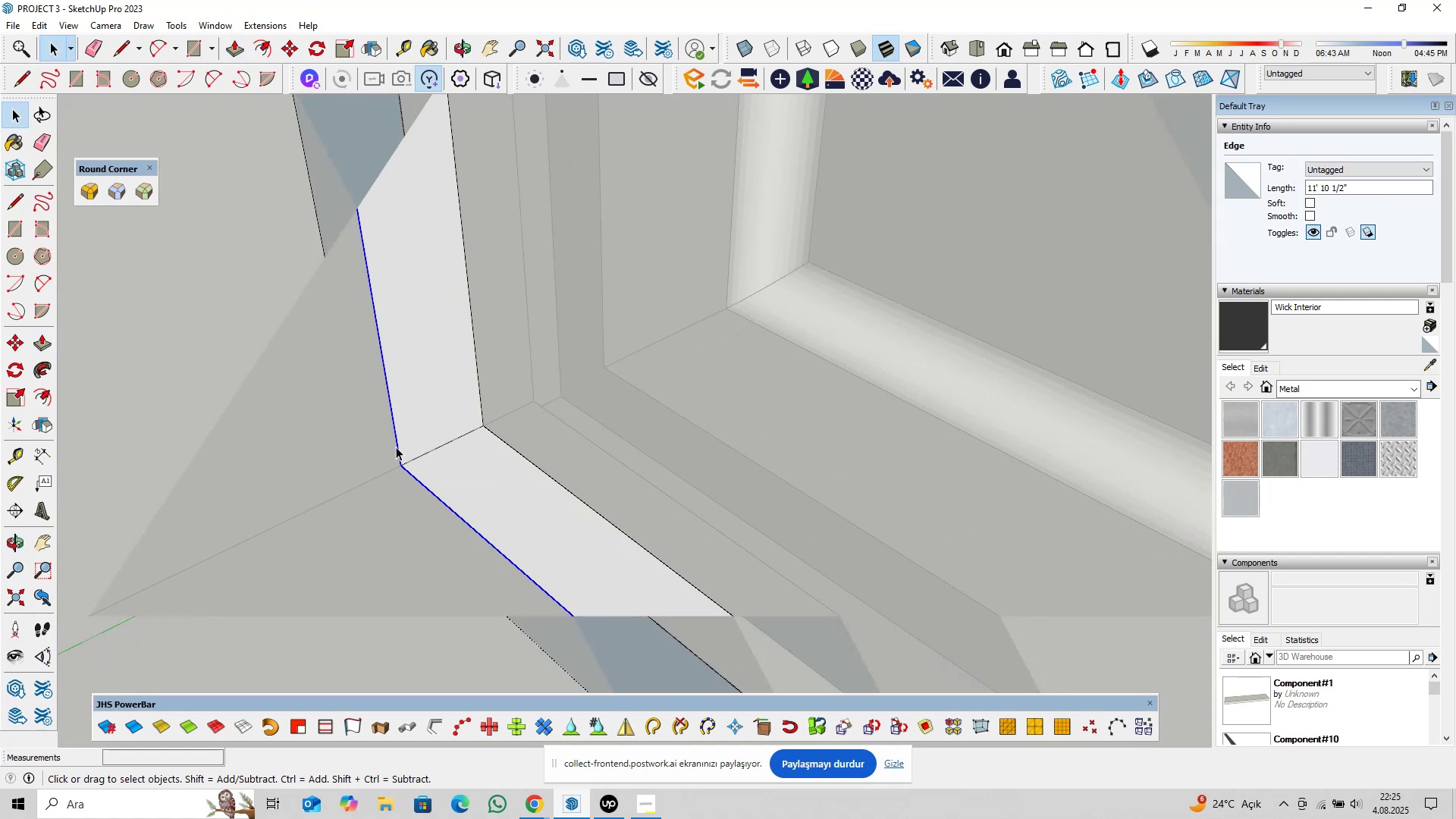 
scroll: coordinate [391, 455], scroll_direction: down, amount: 13.0
 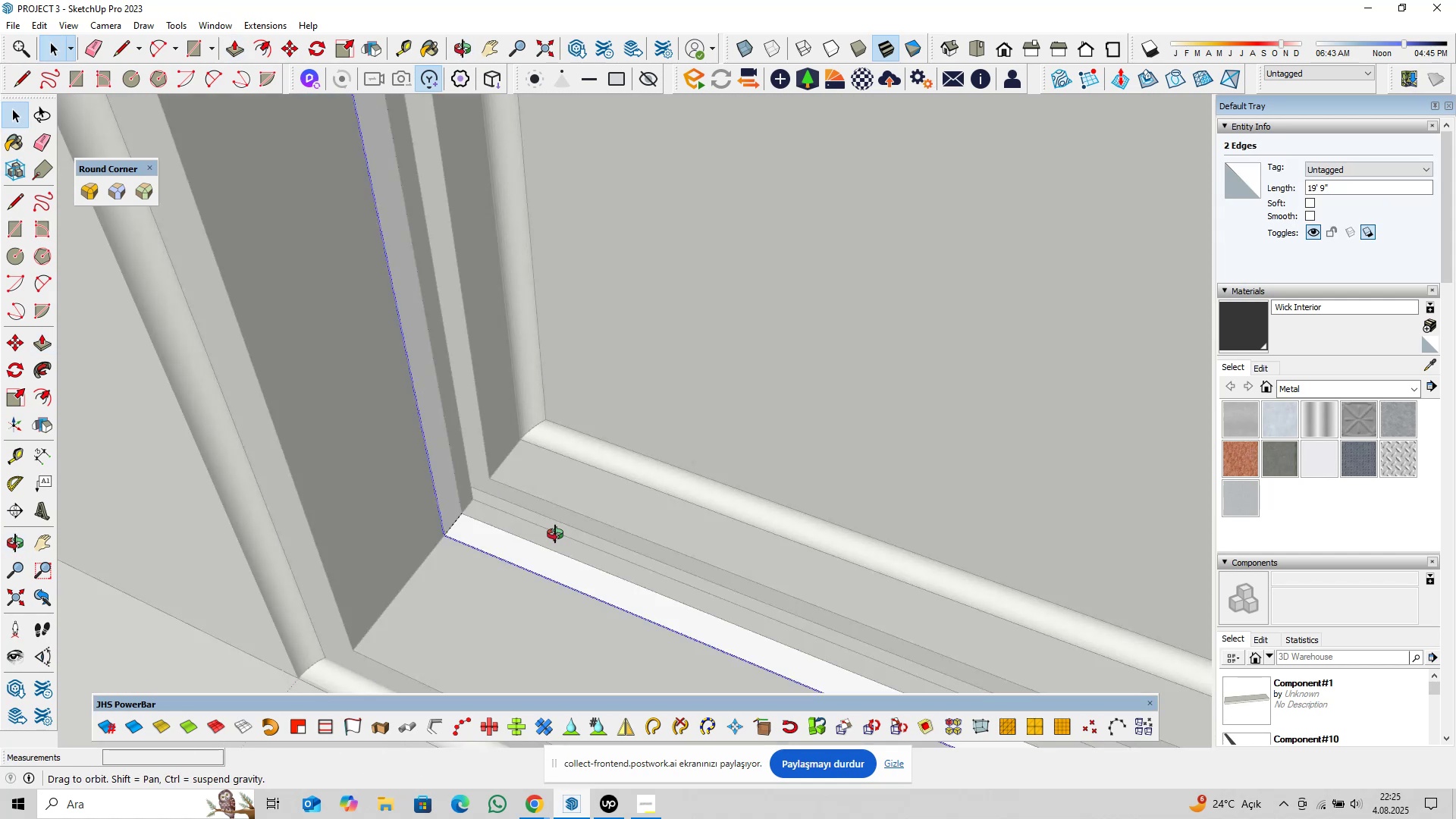 
hold_key(key=ShiftLeft, duration=1.25)
 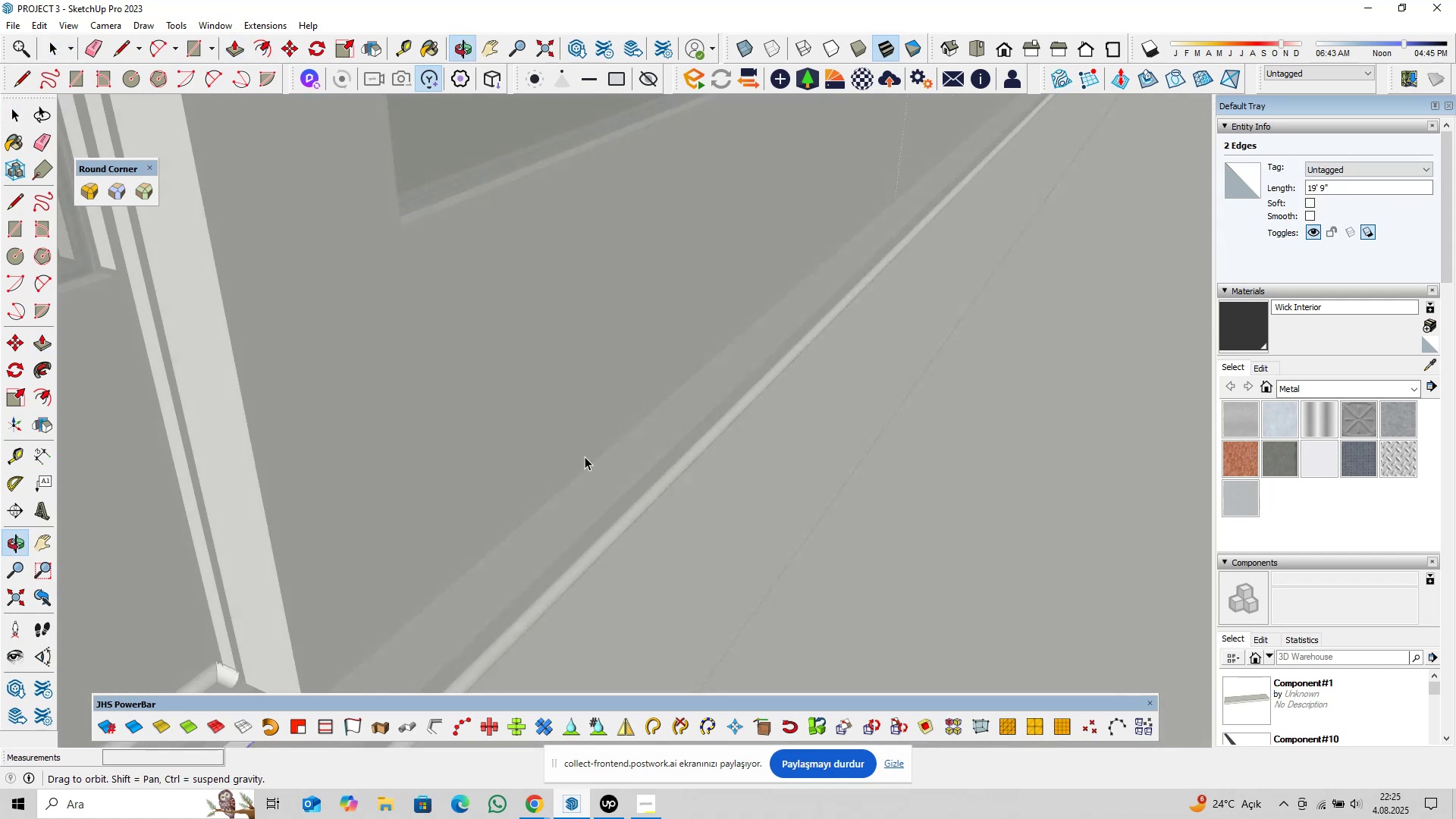 
hold_key(key=ShiftLeft, duration=0.91)
 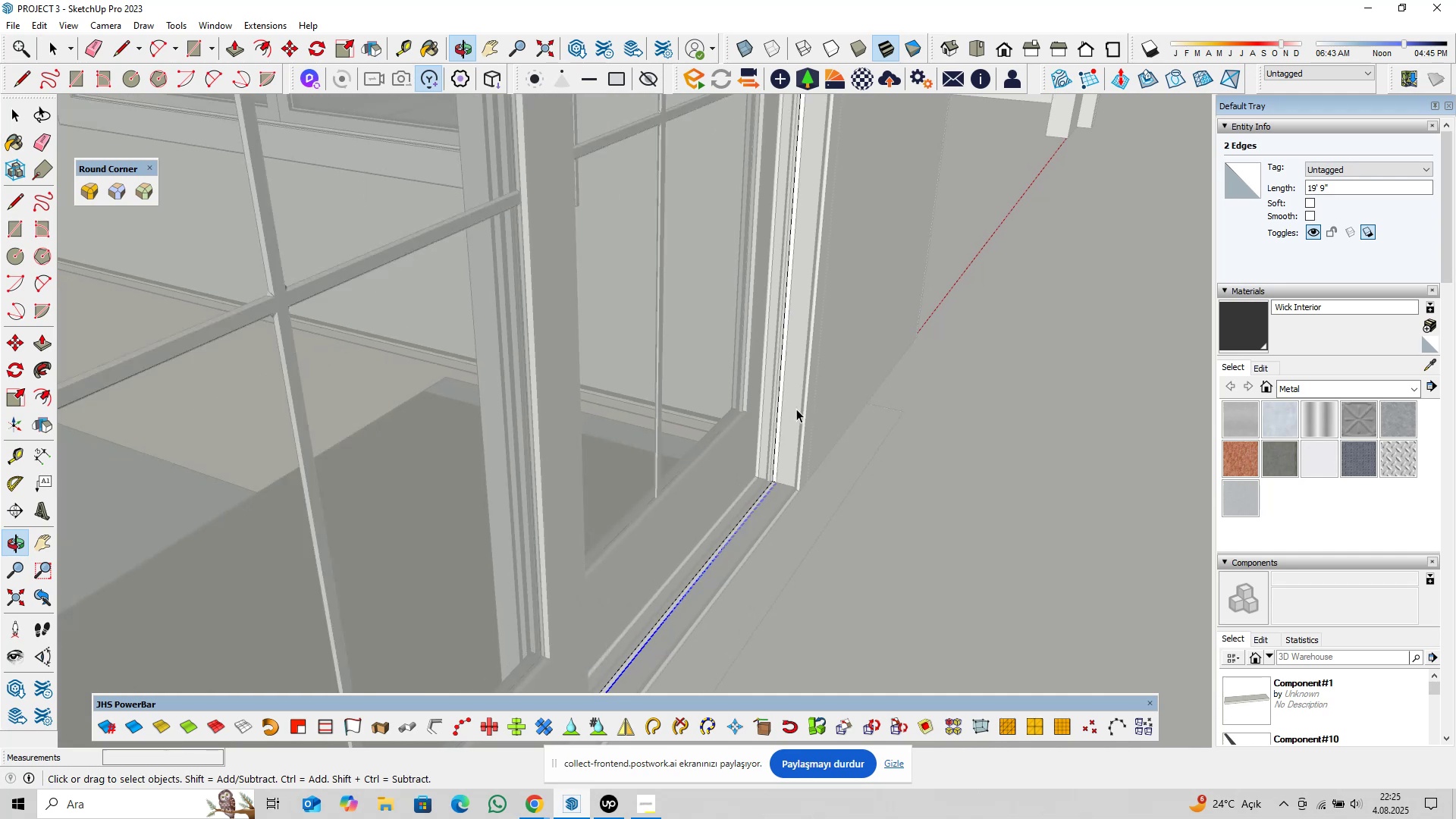 
scroll: coordinate [770, 460], scroll_direction: up, amount: 13.0
 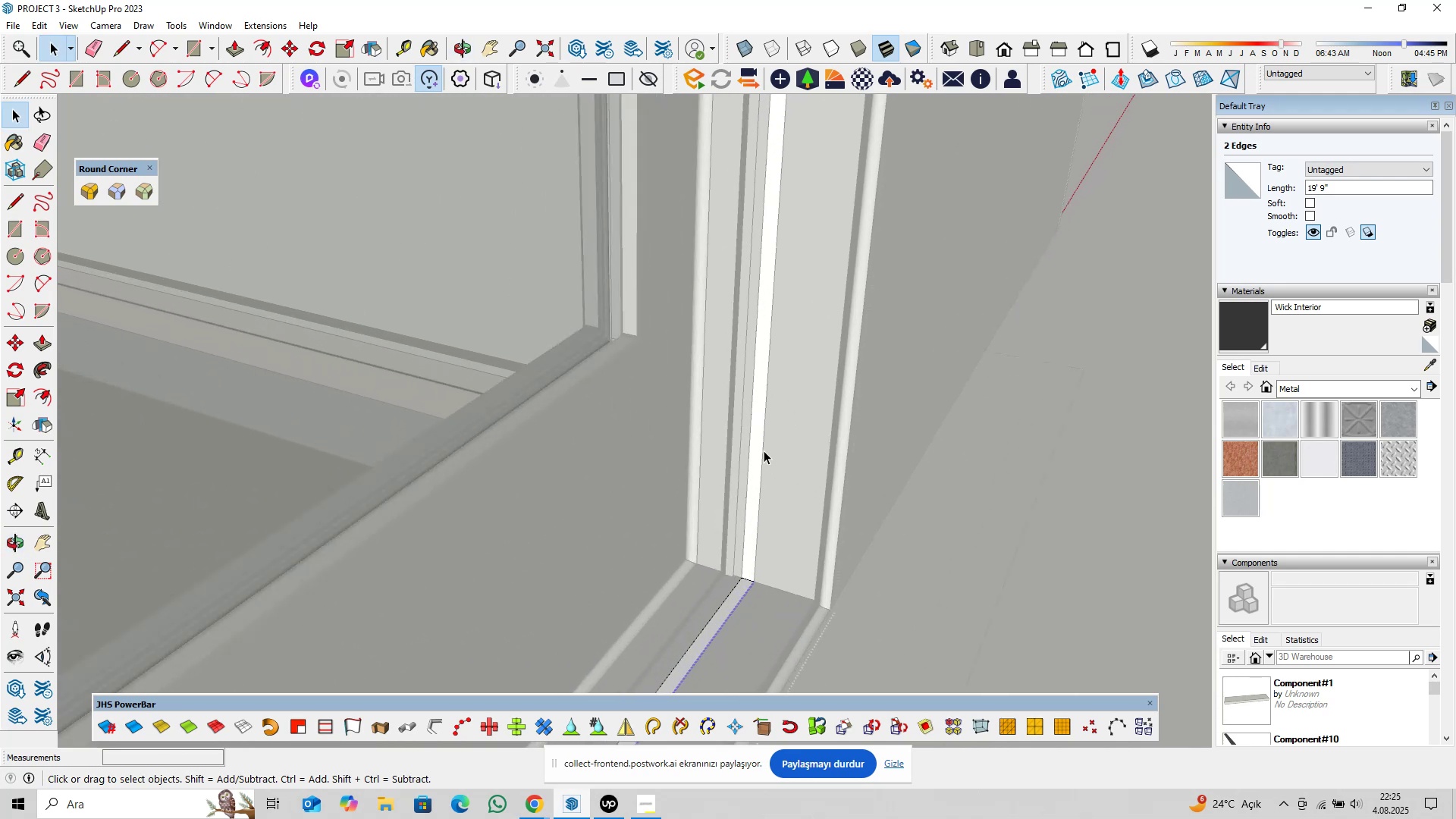 
hold_key(key=ControlLeft, duration=0.37)
left_click([764, 449])
 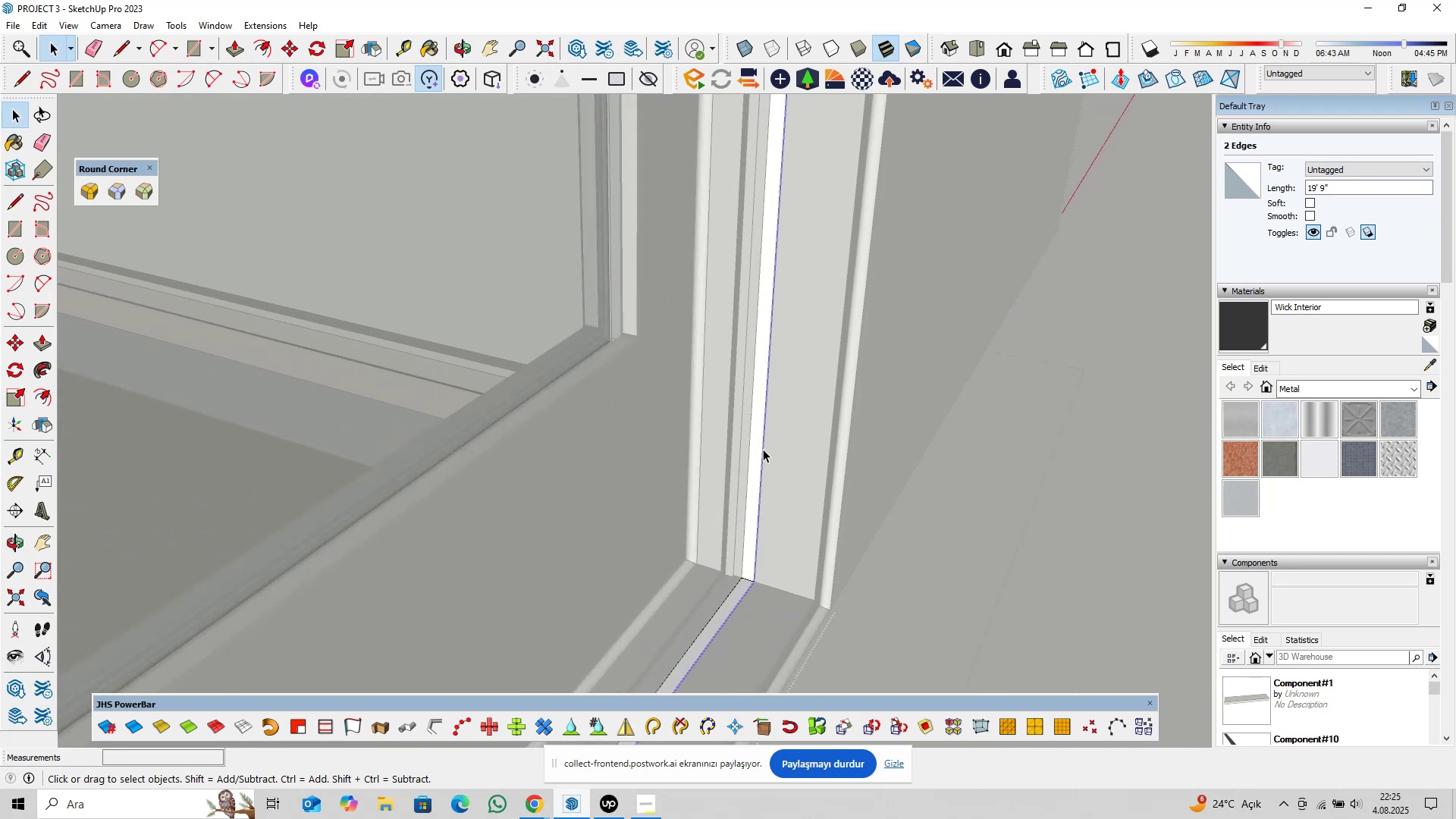 
scroll: coordinate [770, 435], scroll_direction: down, amount: 5.0
 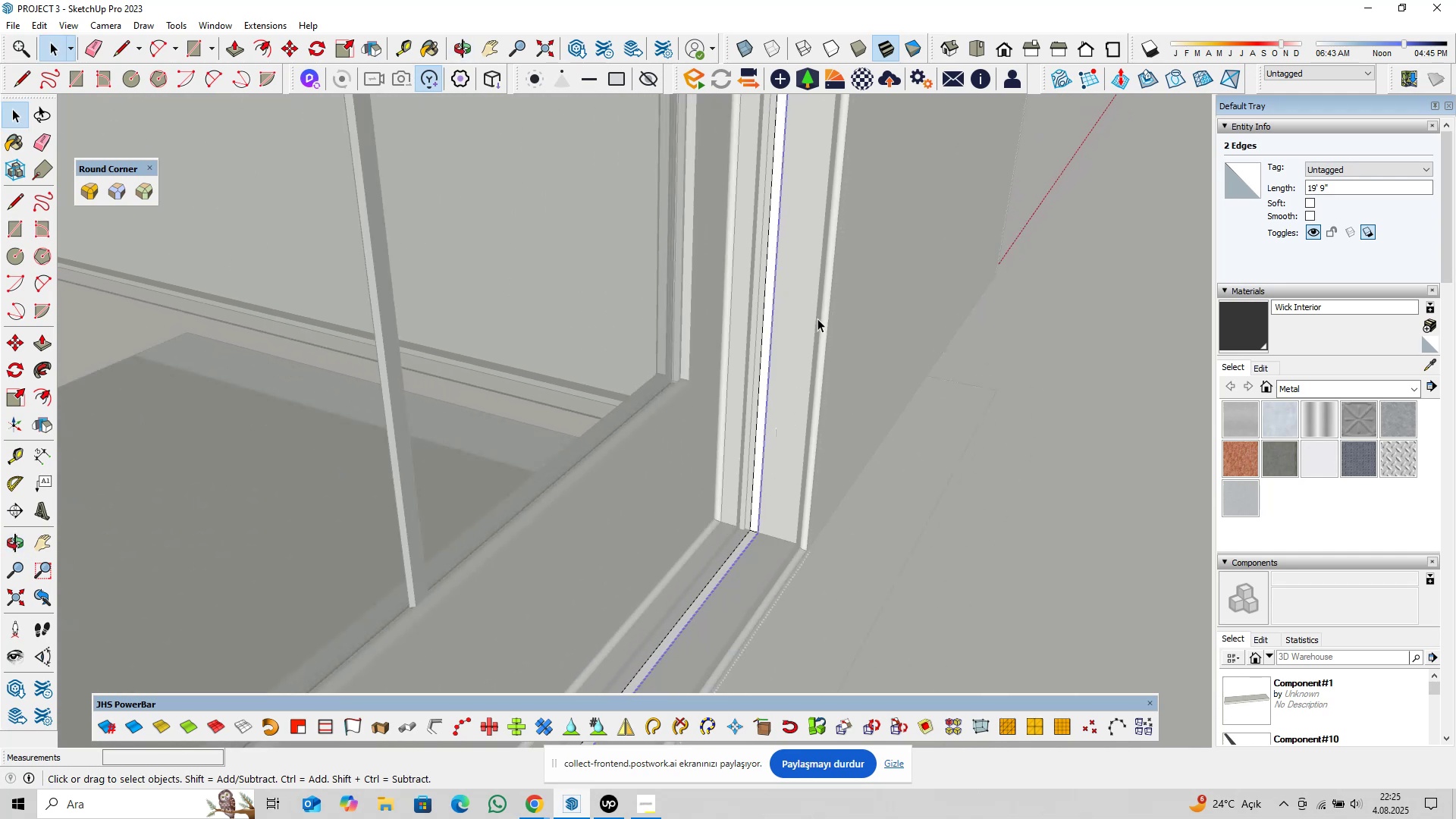 
key(Shift+ShiftLeft)
 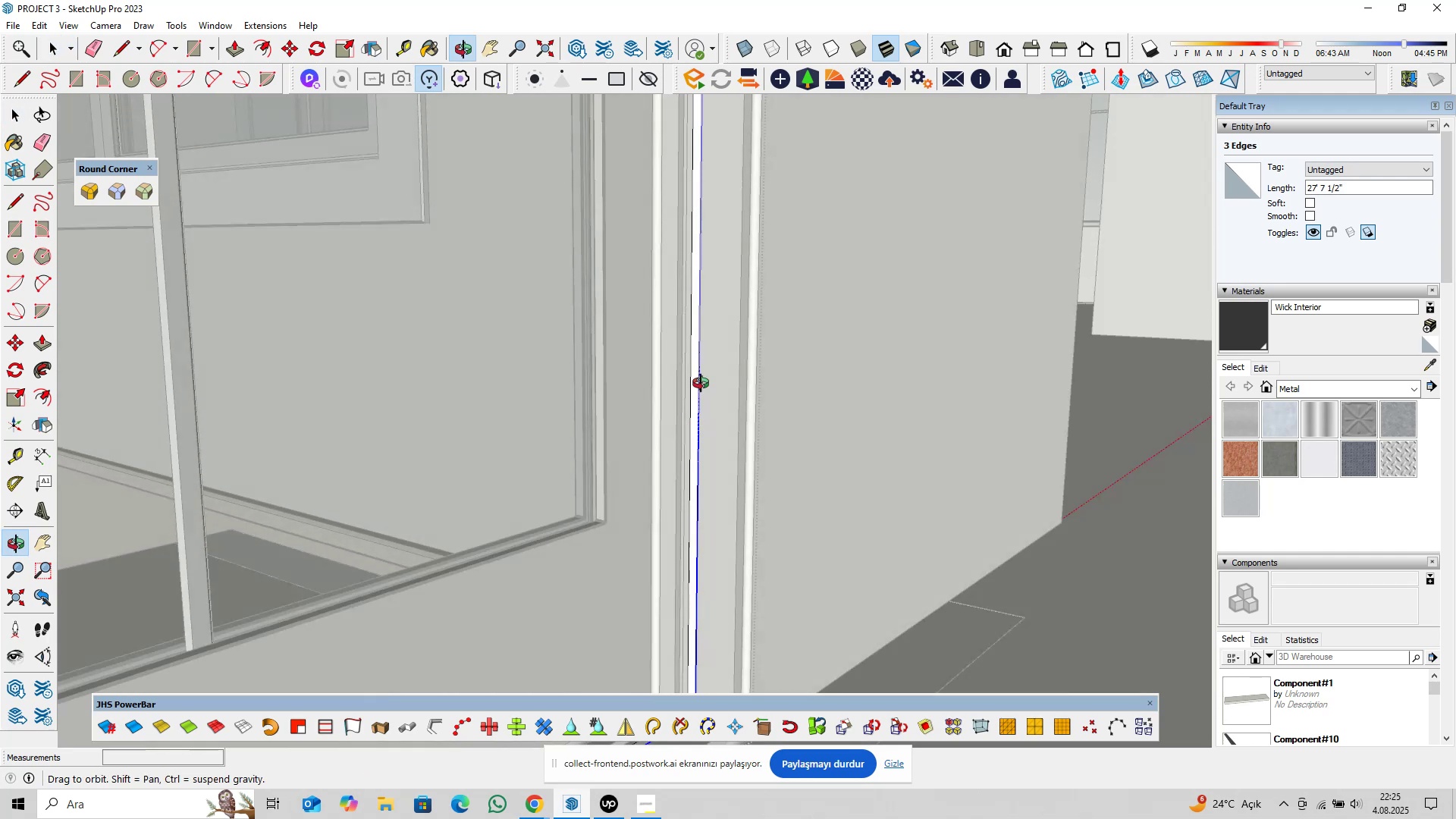 
hold_key(key=ShiftLeft, duration=0.82)
 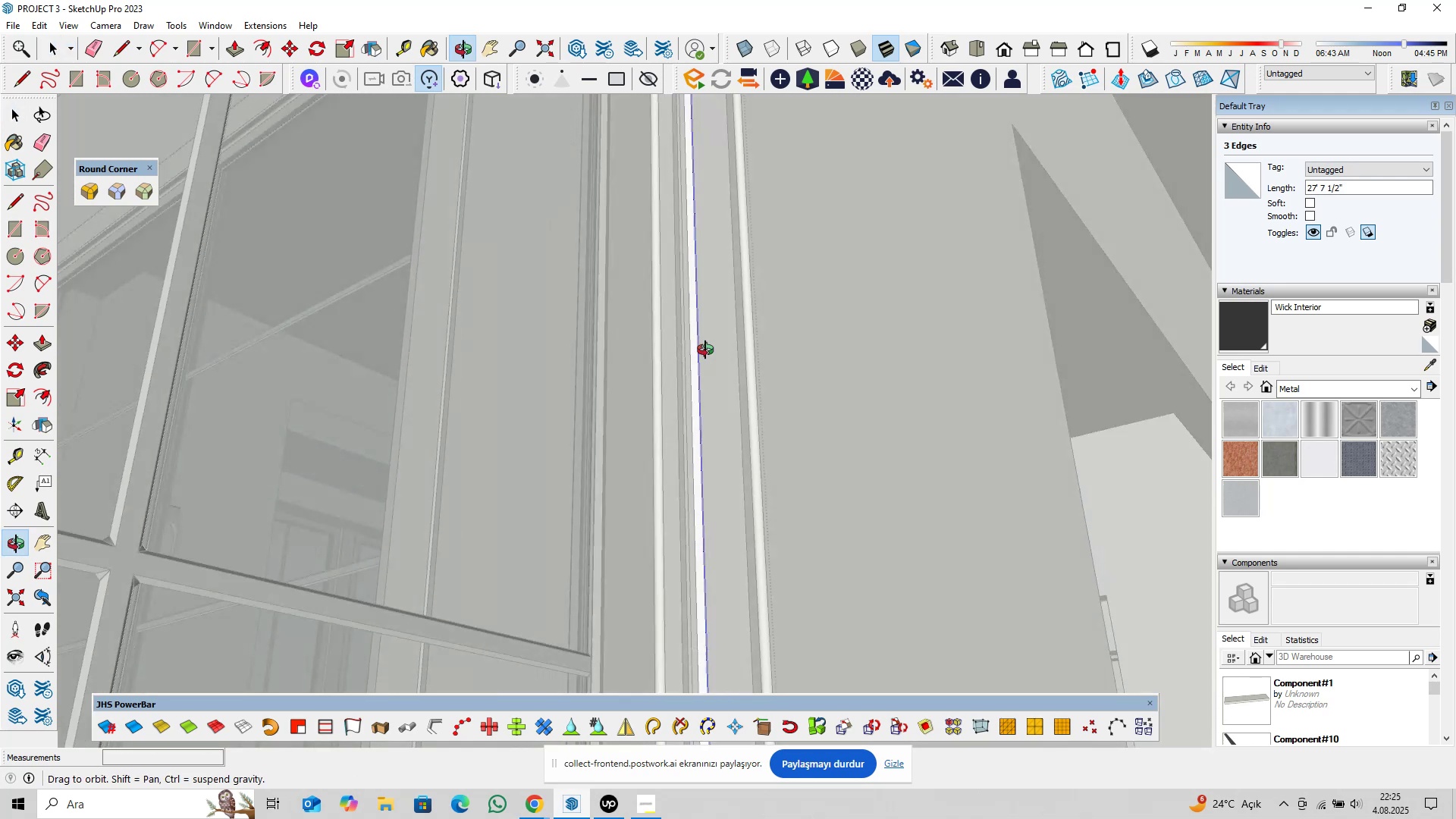 
hold_key(key=ShiftLeft, duration=0.84)
scroll: coordinate [738, 470], scroll_direction: up, amount: 14.0
 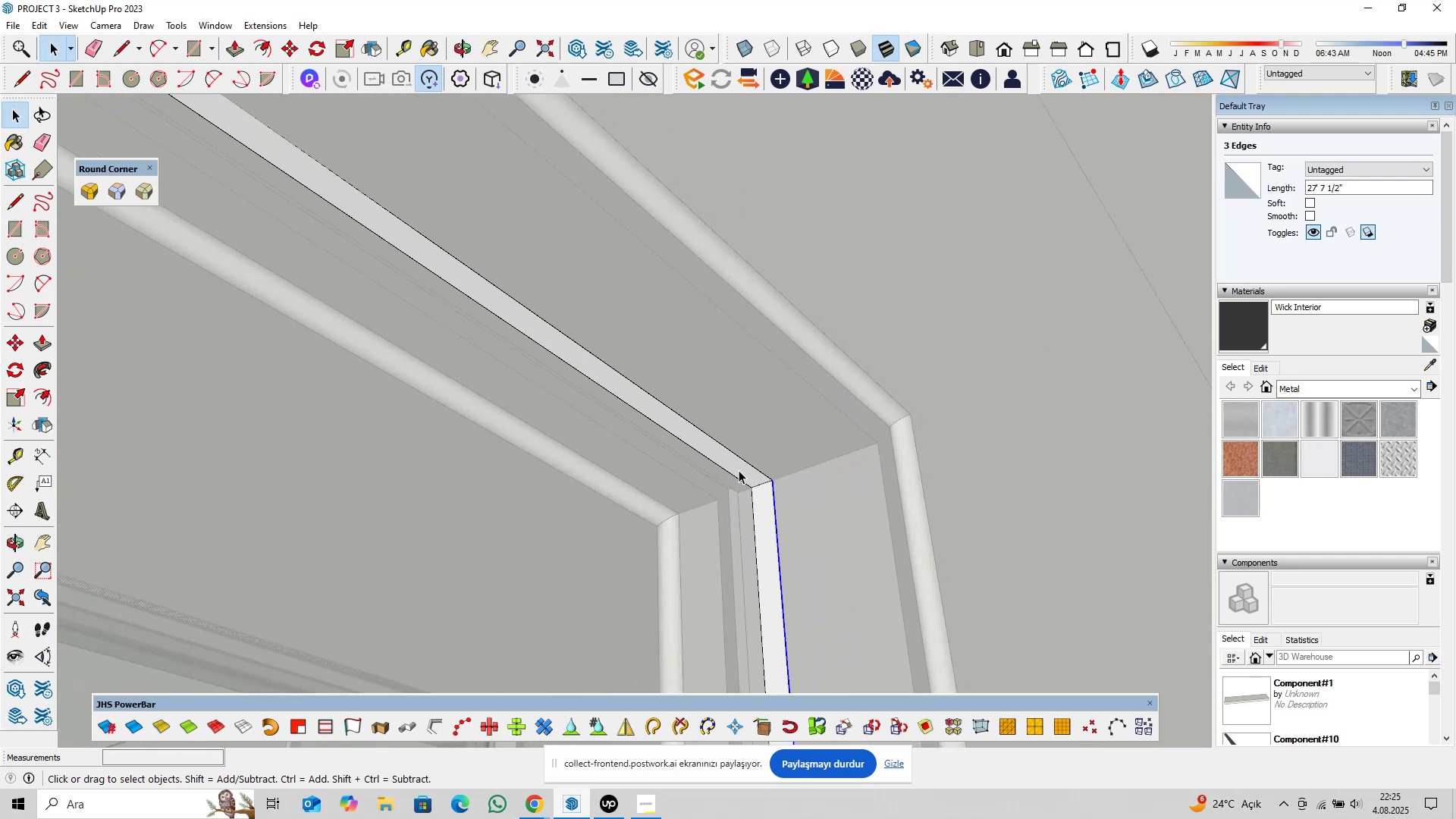 
hold_key(key=ControlLeft, duration=0.69)
left_click([752, 467])
 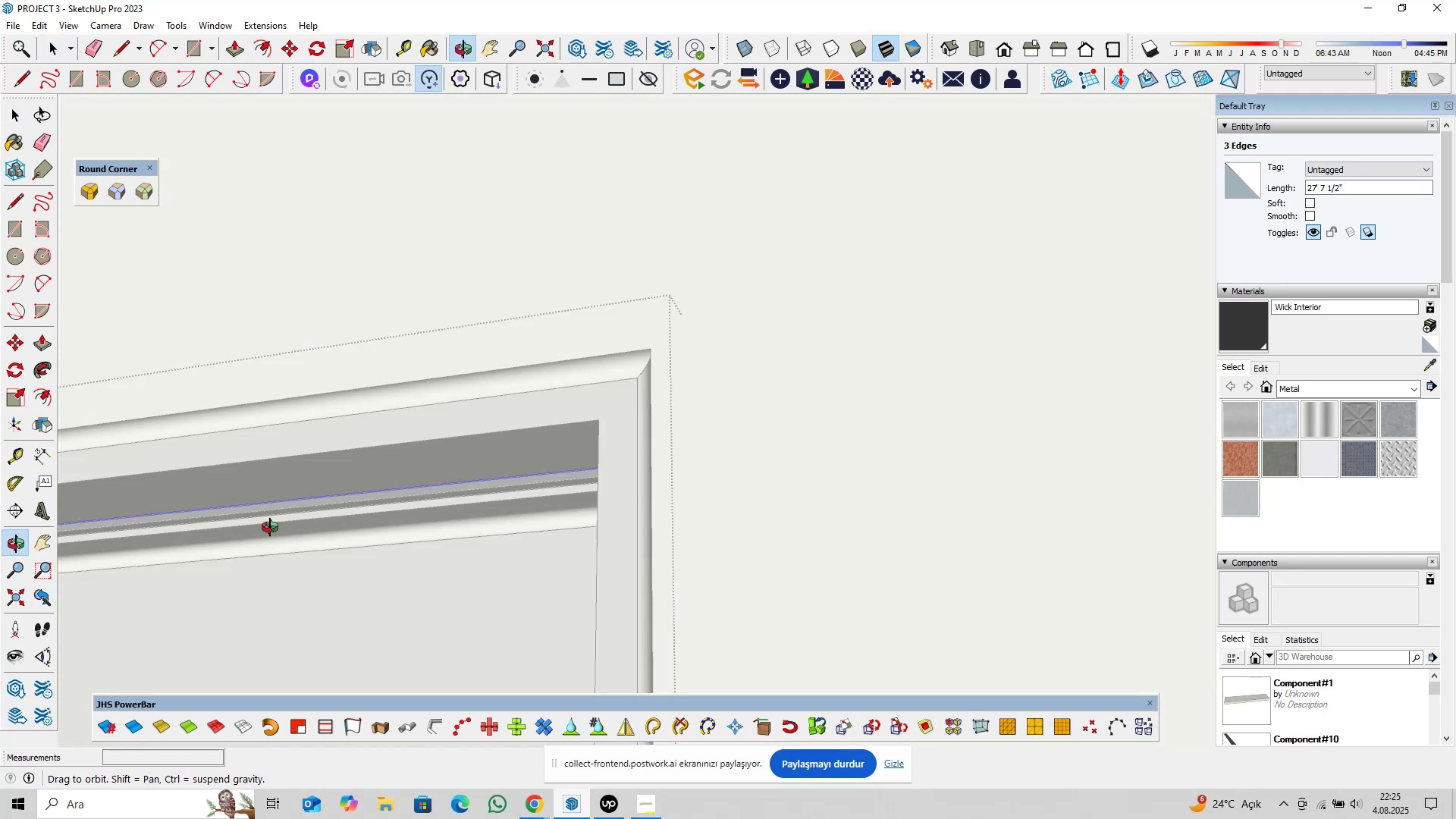 
hold_key(key=ShiftLeft, duration=1.34)
 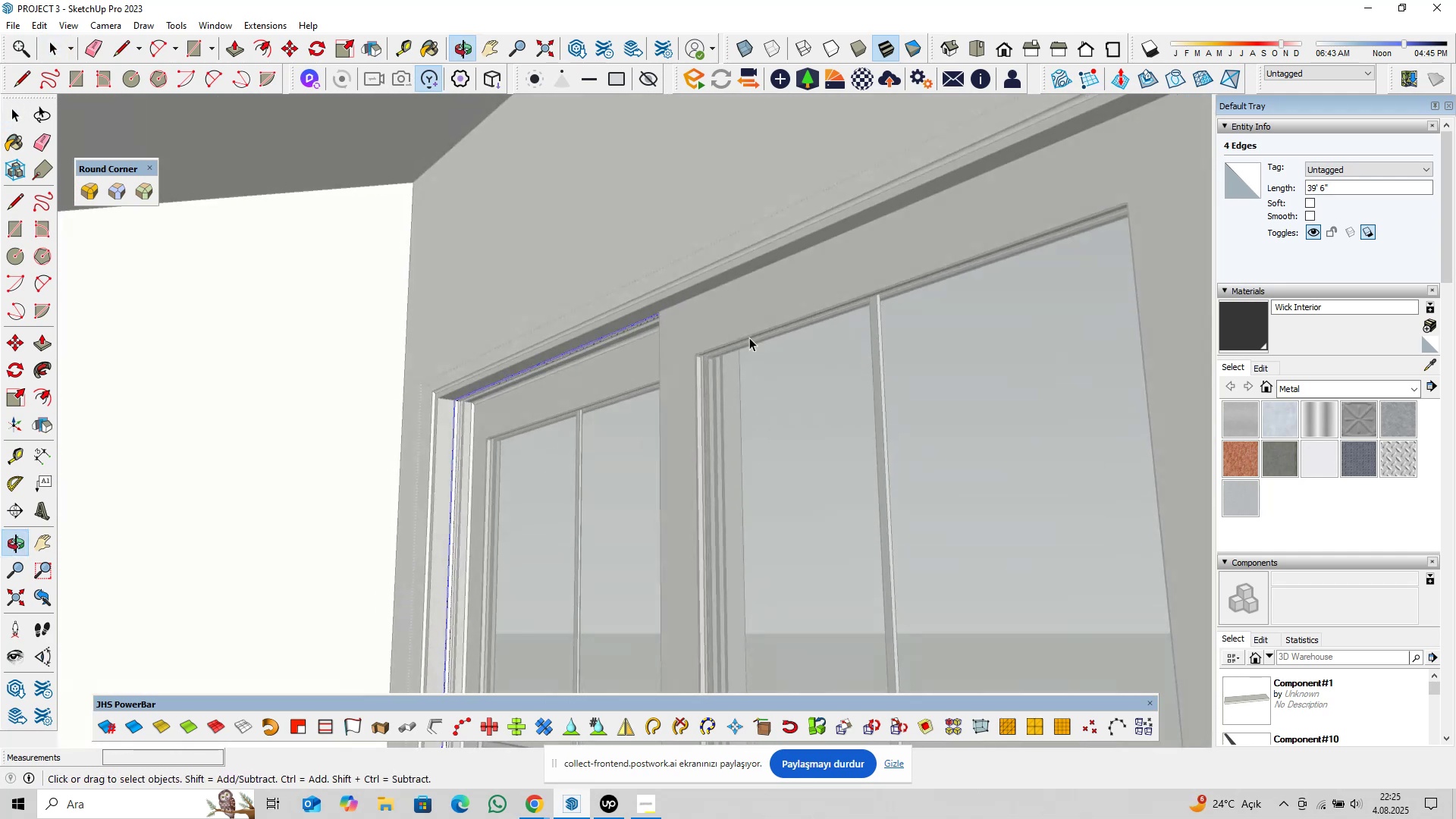 
scroll: coordinate [535, 411], scroll_direction: up, amount: 28.0
 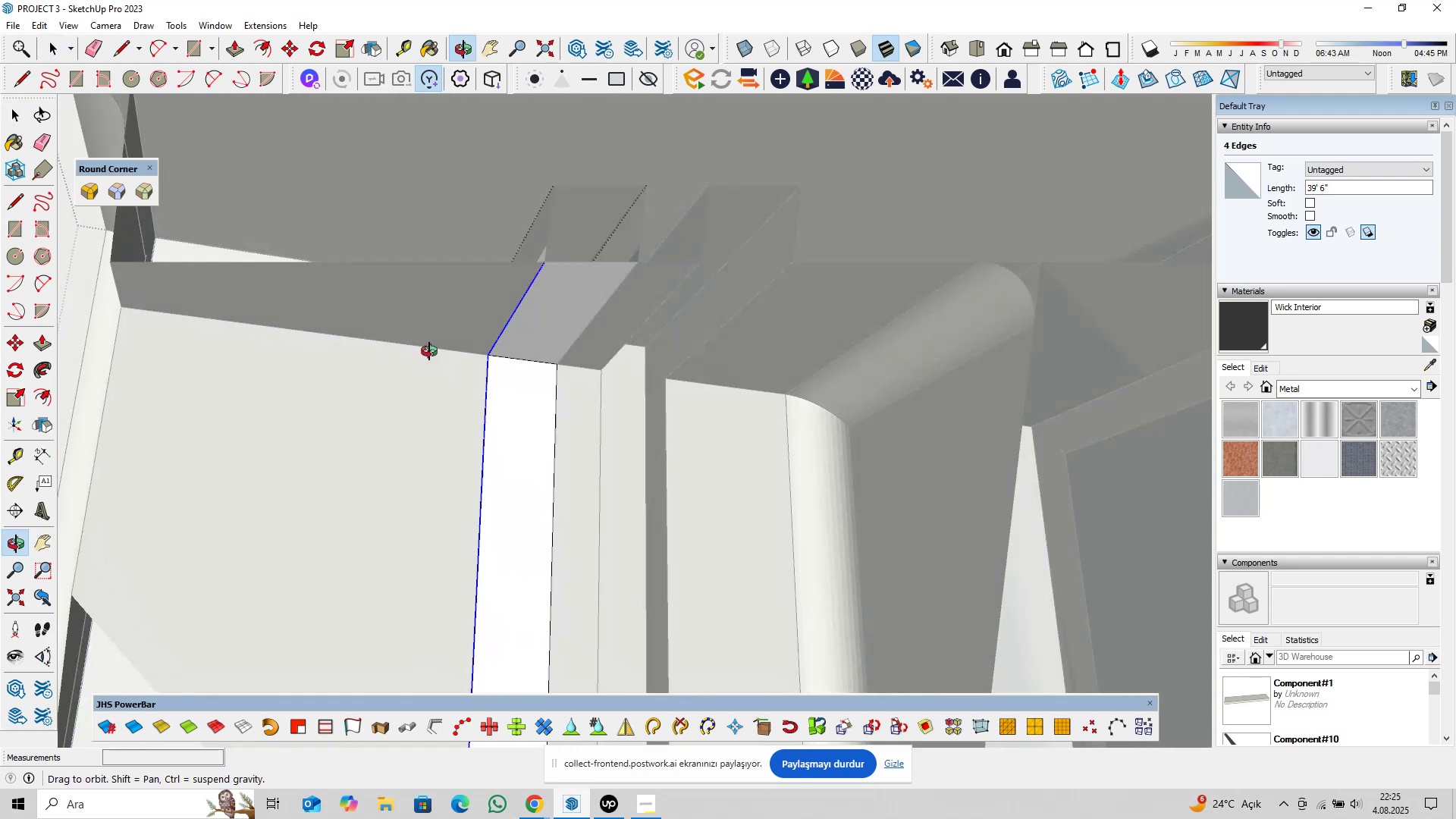 
hold_key(key=ShiftLeft, duration=0.32)
 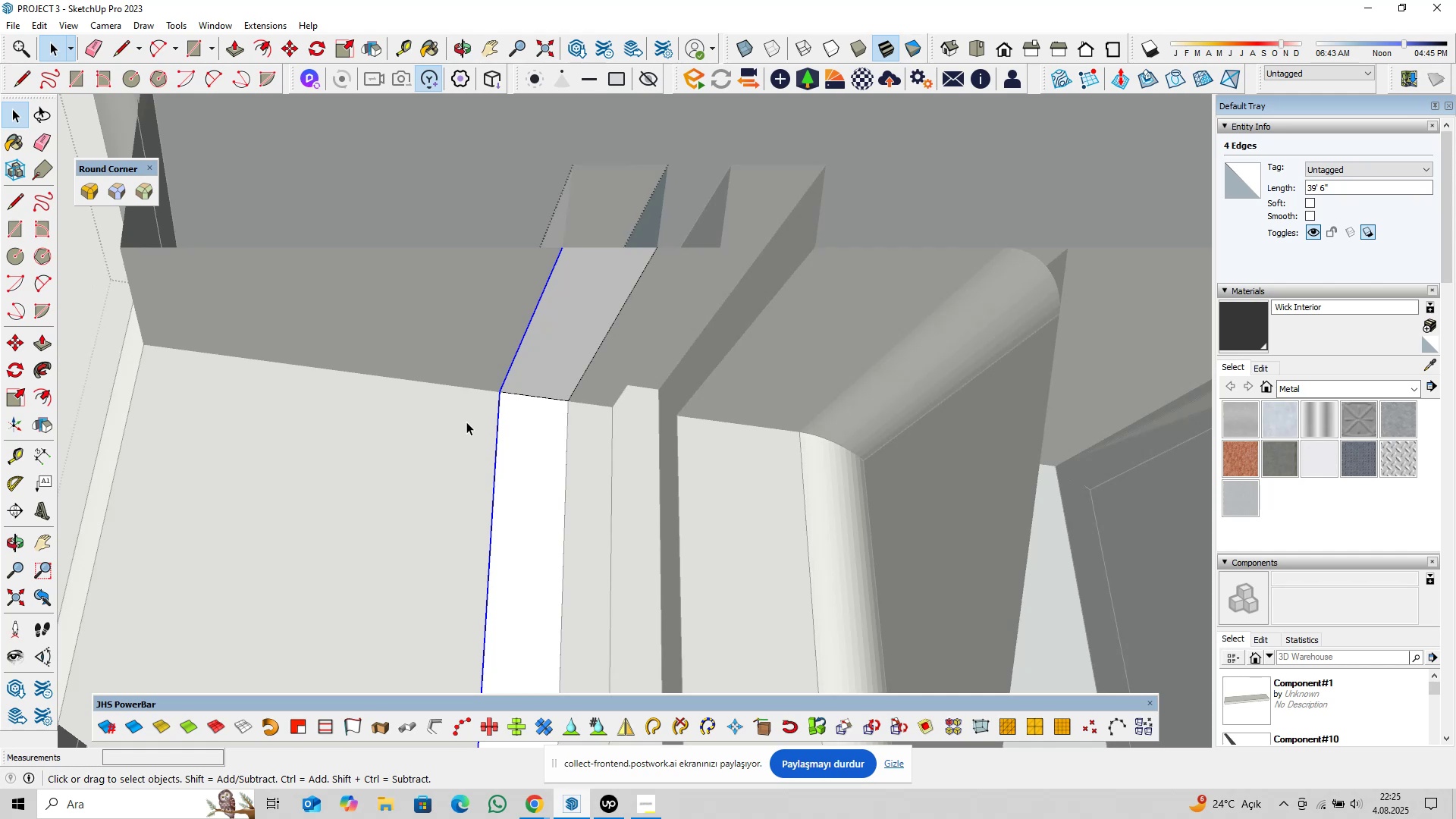 
scroll: coordinate [466, 422], scroll_direction: up, amount: 1.0
 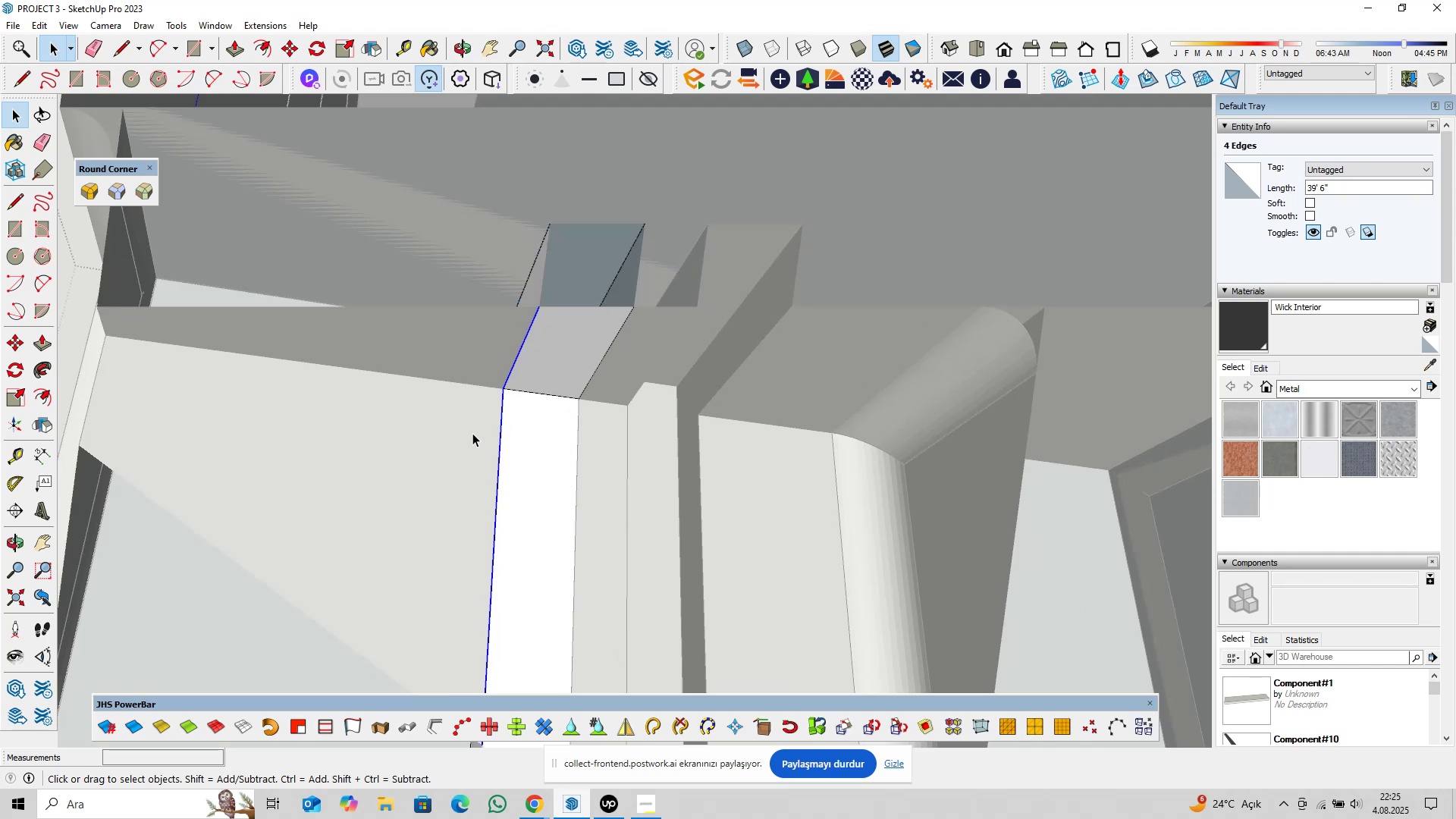 
key(M)
 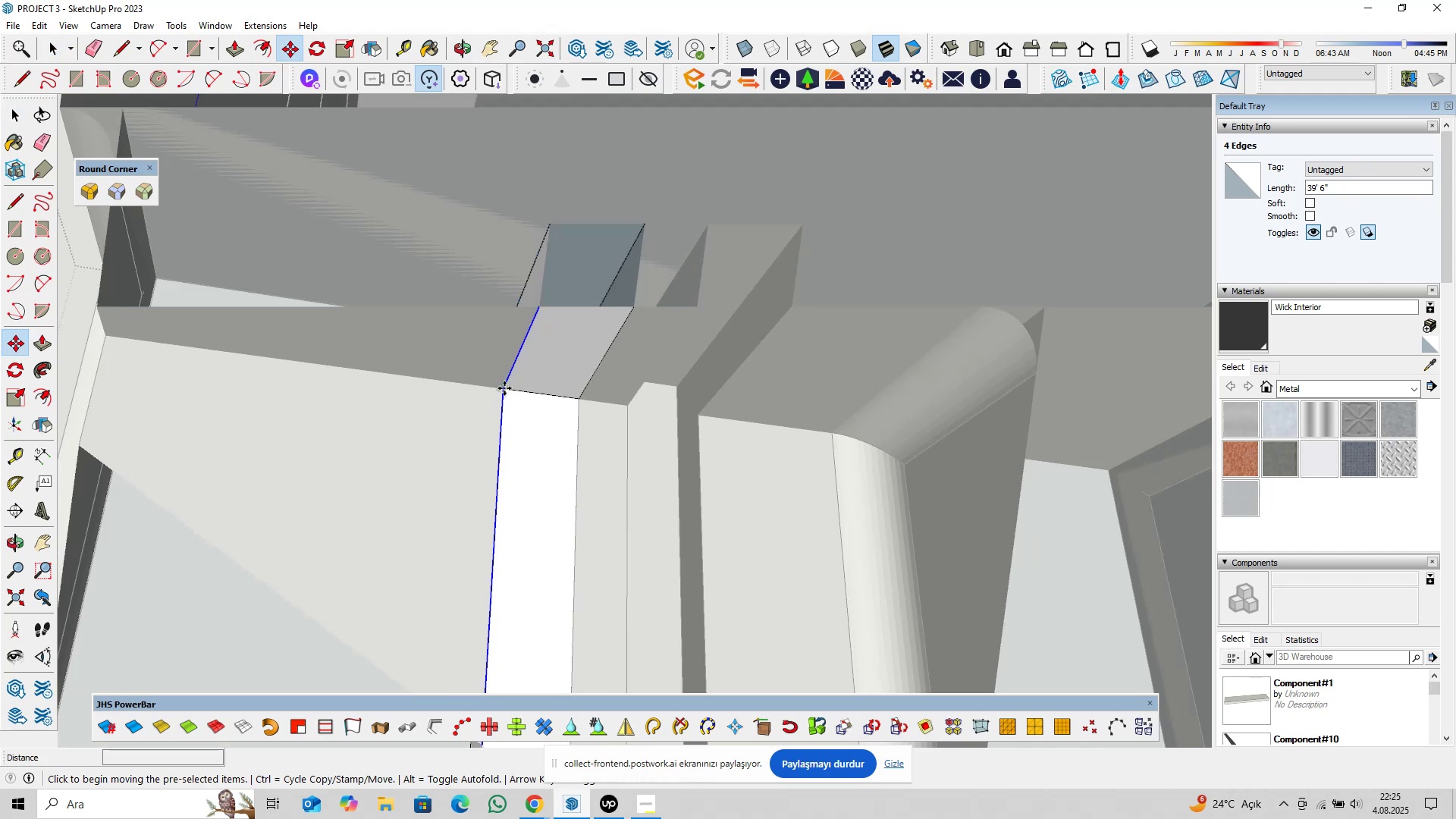 
left_click([504, 388])
 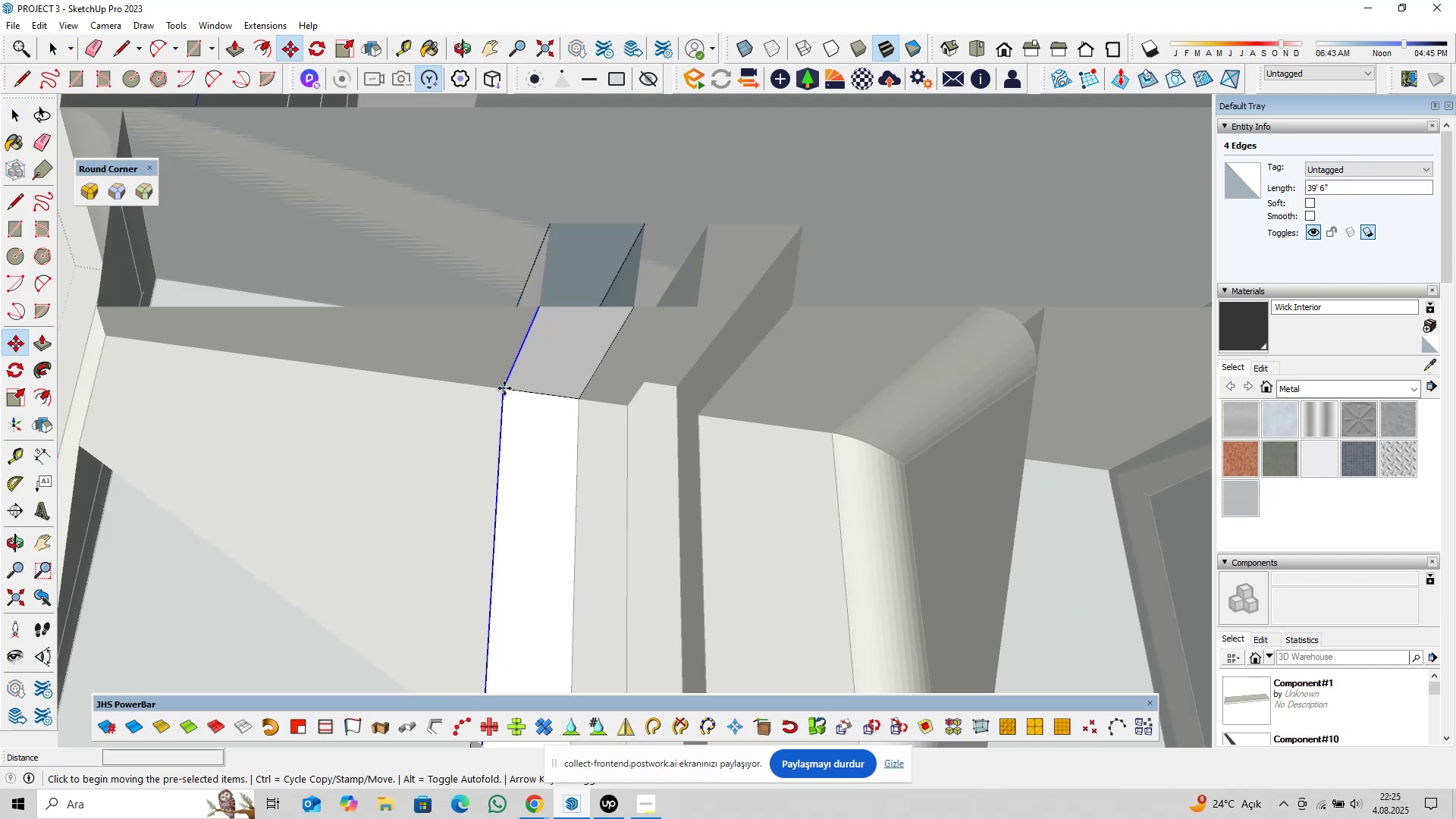 
key(Control+ControlLeft)
 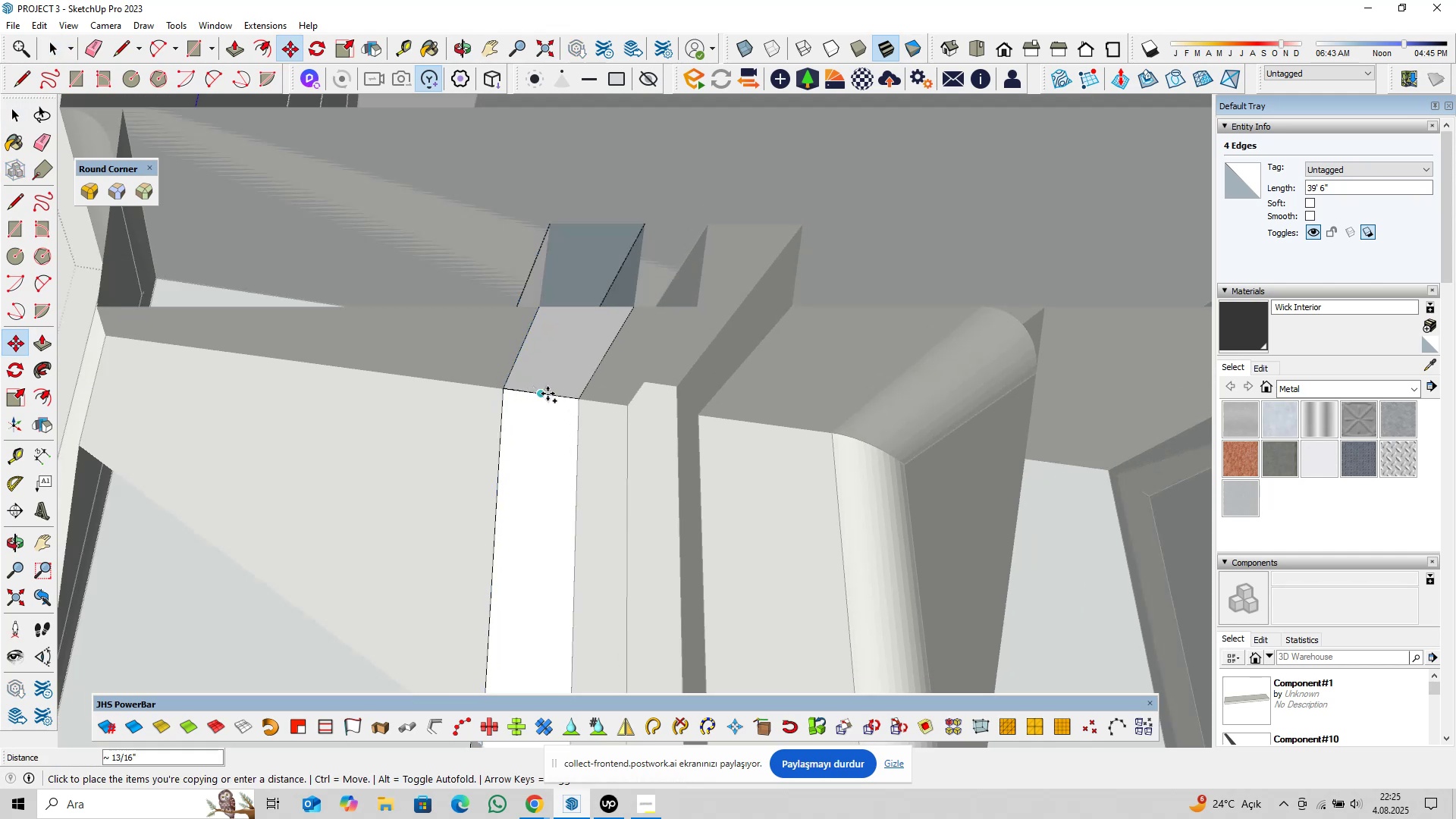 
key(Space)
 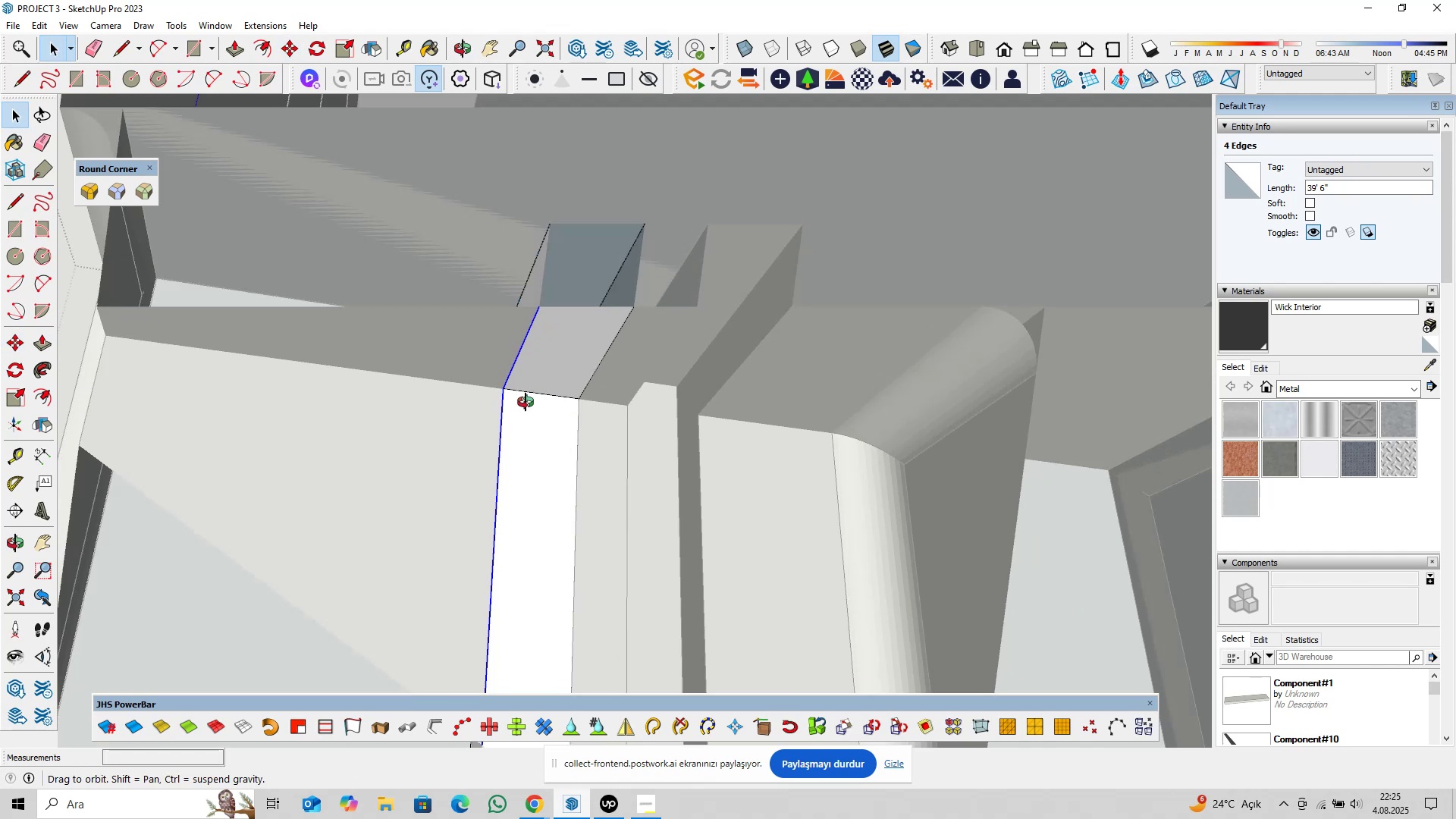 
scroll: coordinate [520, 405], scroll_direction: up, amount: 1.0
 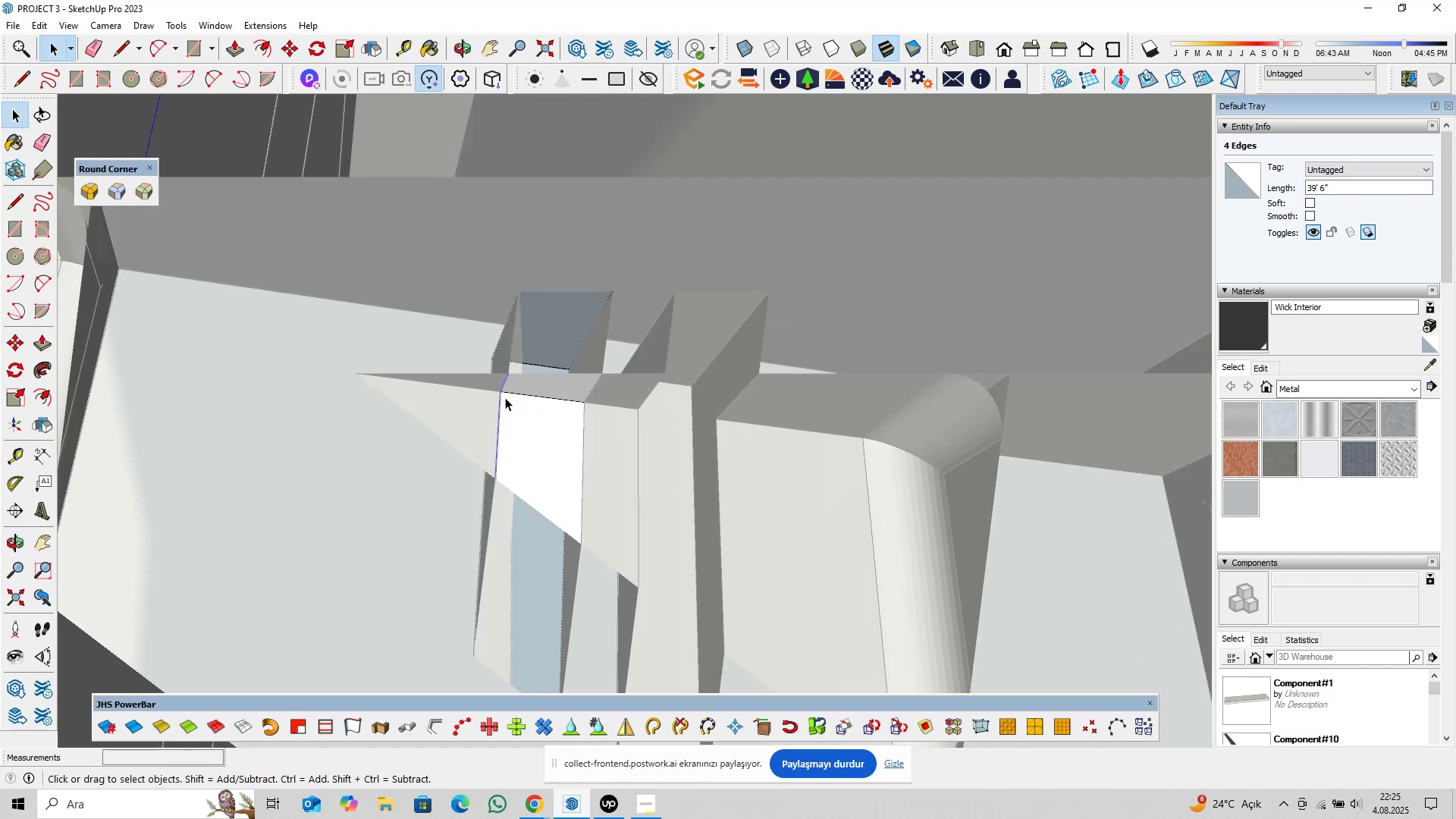 
key(M)
 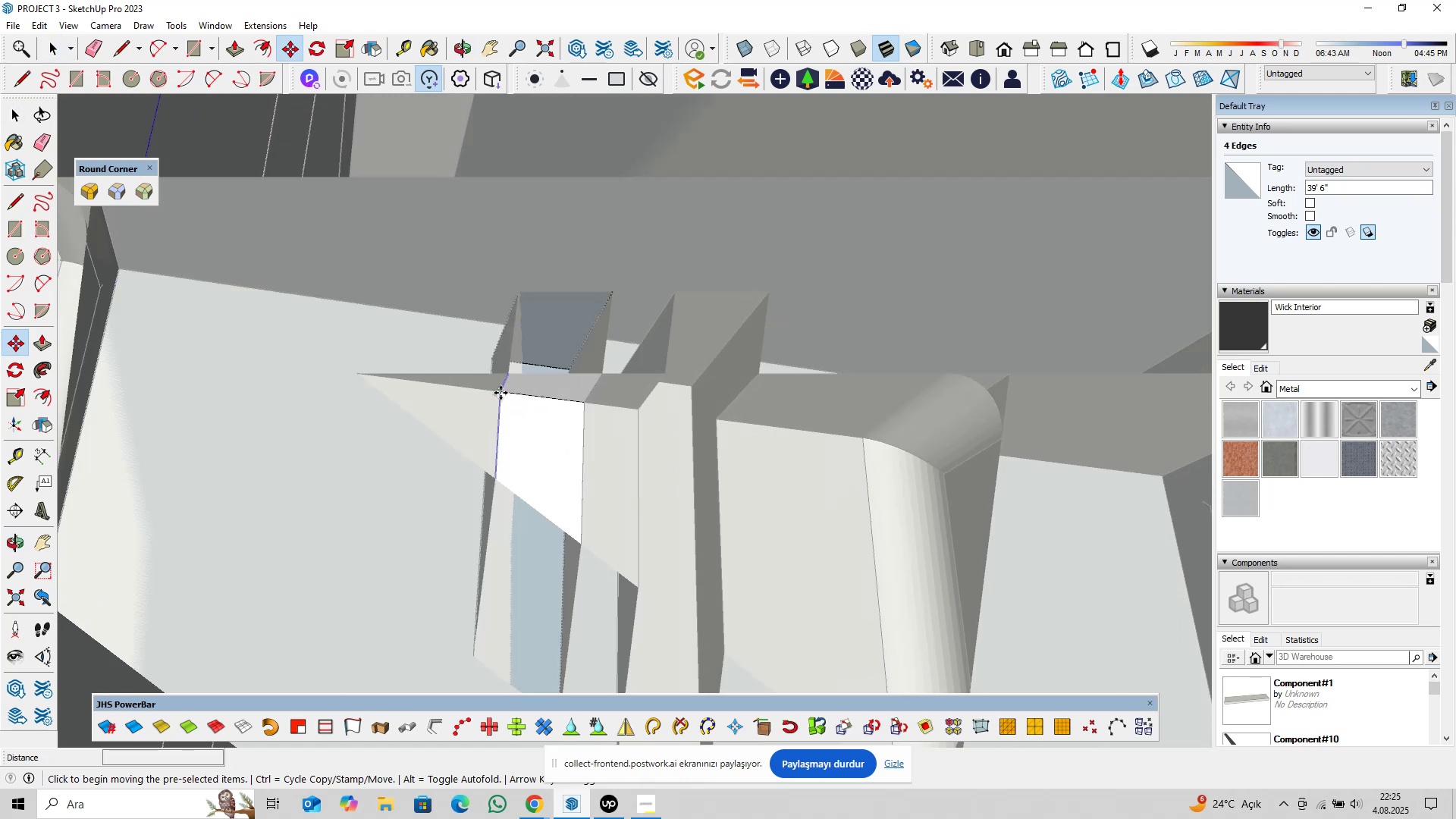 
left_click([500, 393])
 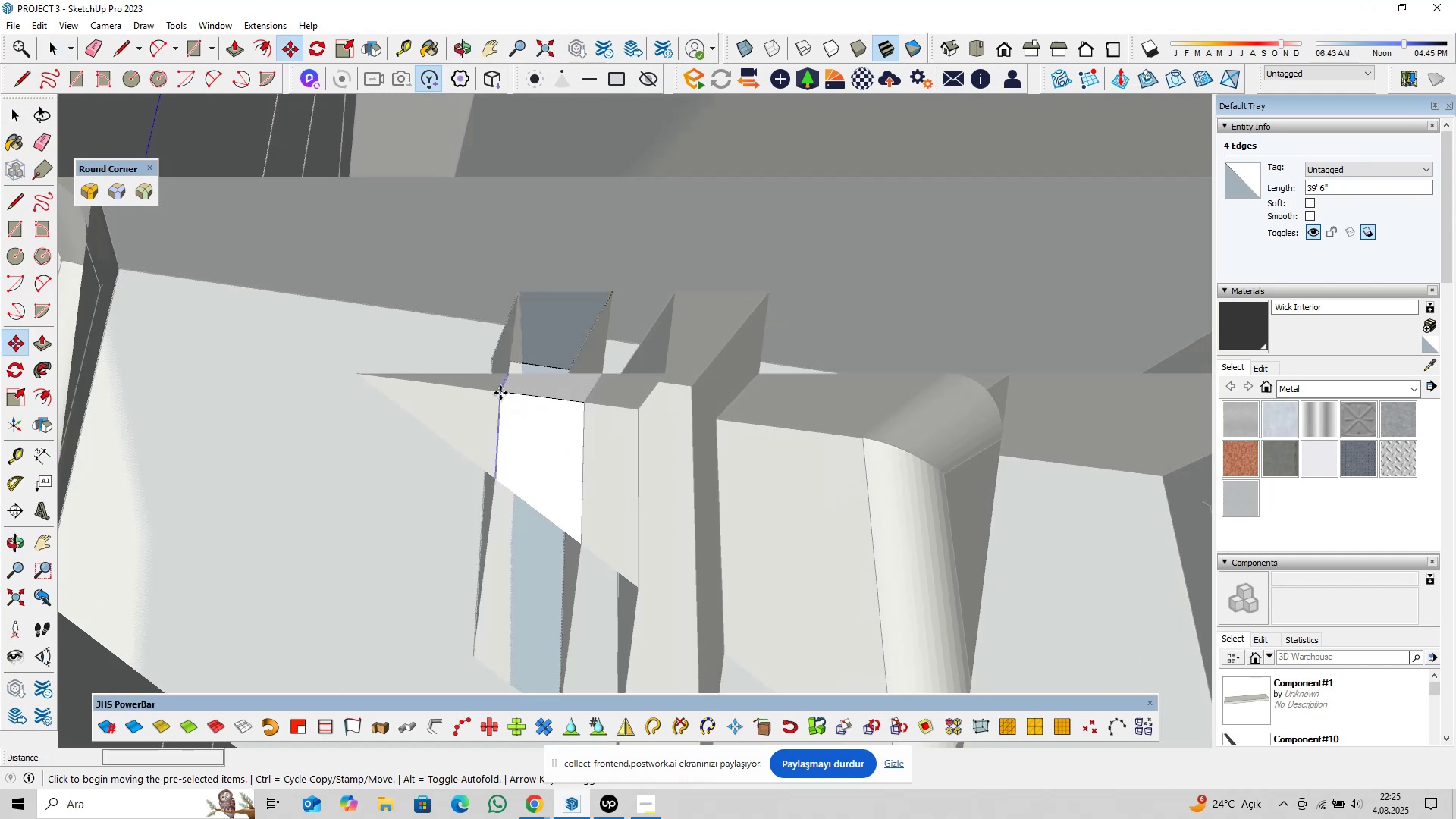 
key(Escape)
 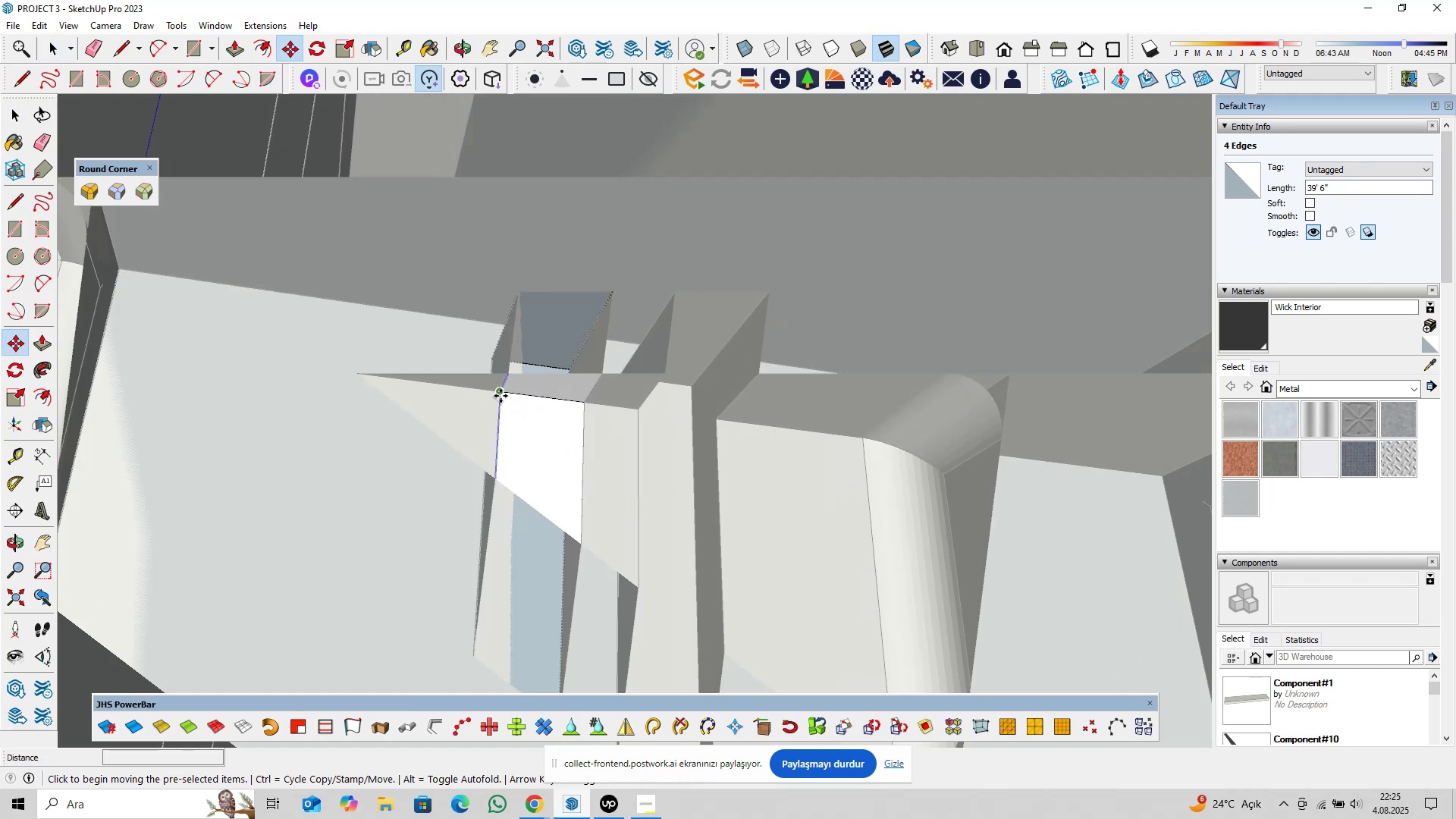 
key(Control+ControlLeft)
 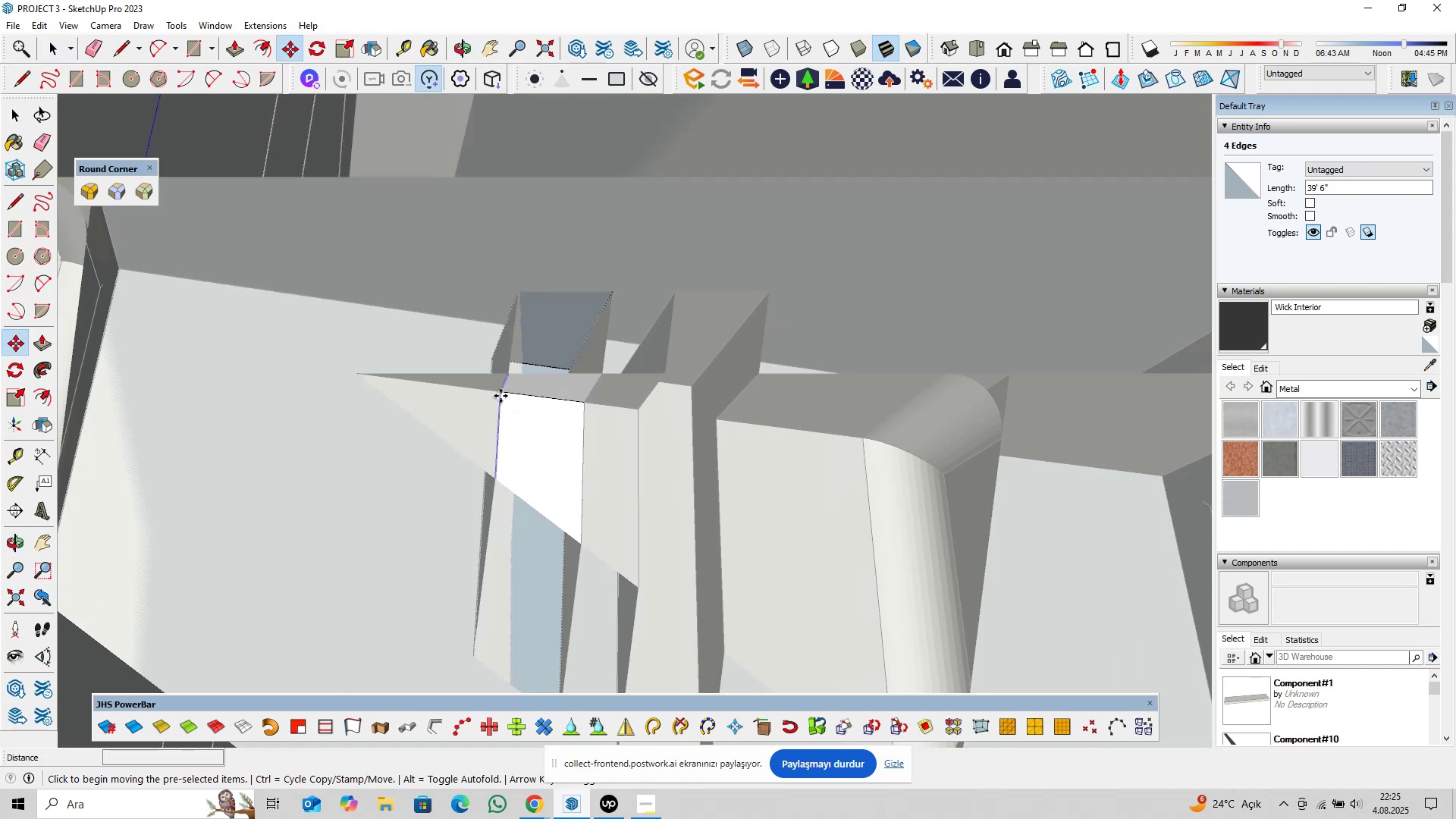 
left_click([500, 396])
 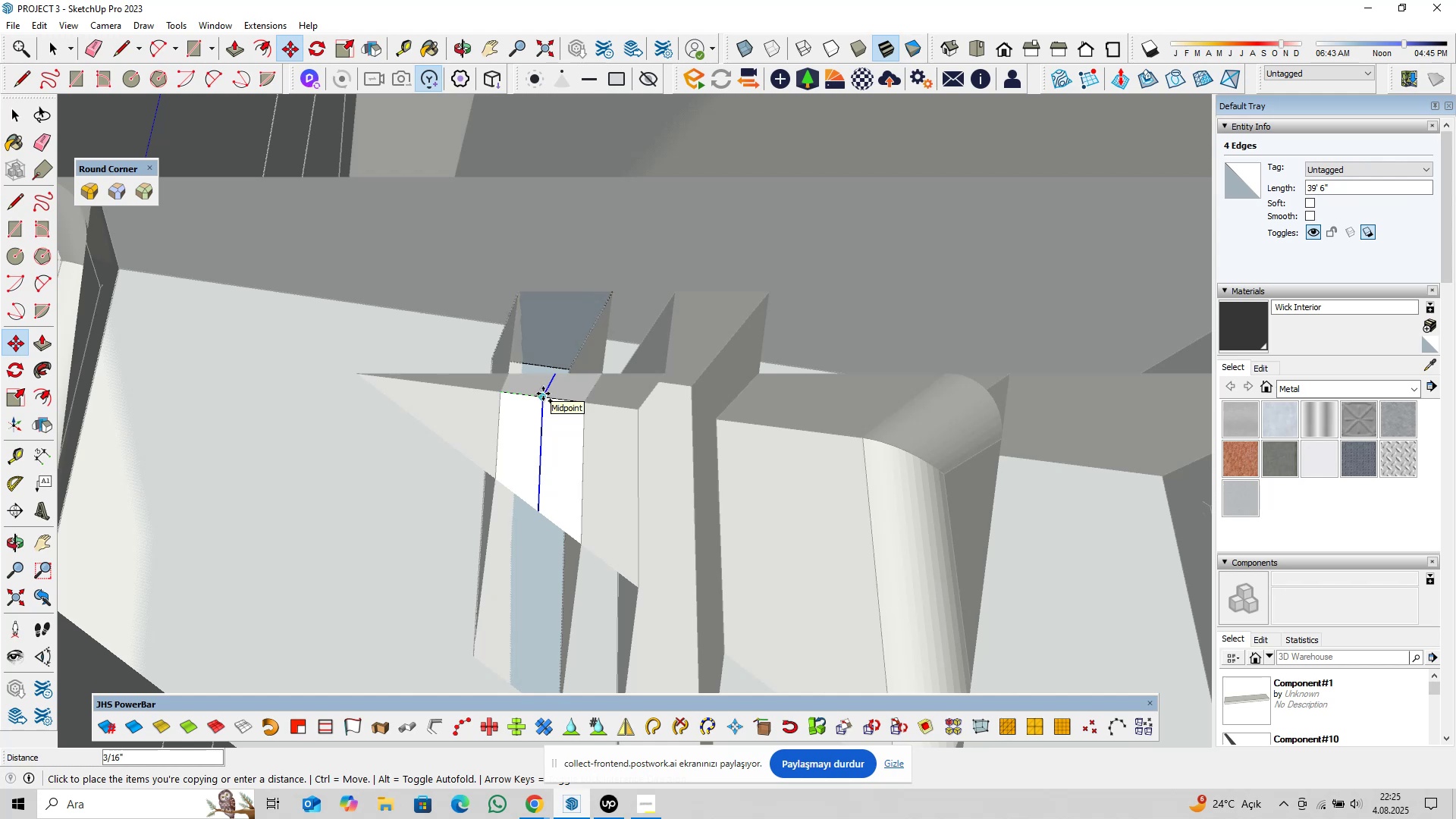 
wait(10.9)
 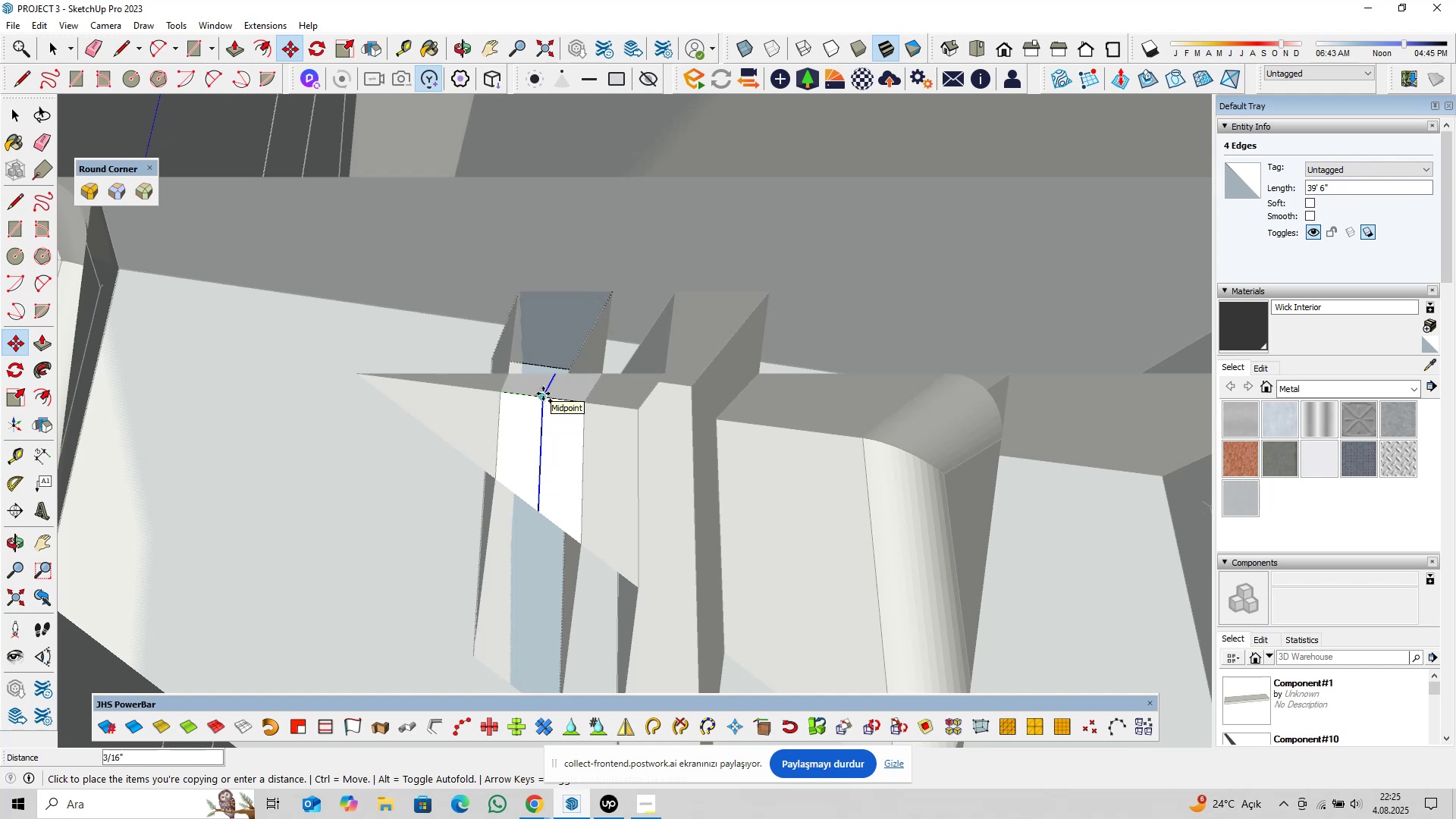 
left_click([547, 397])
 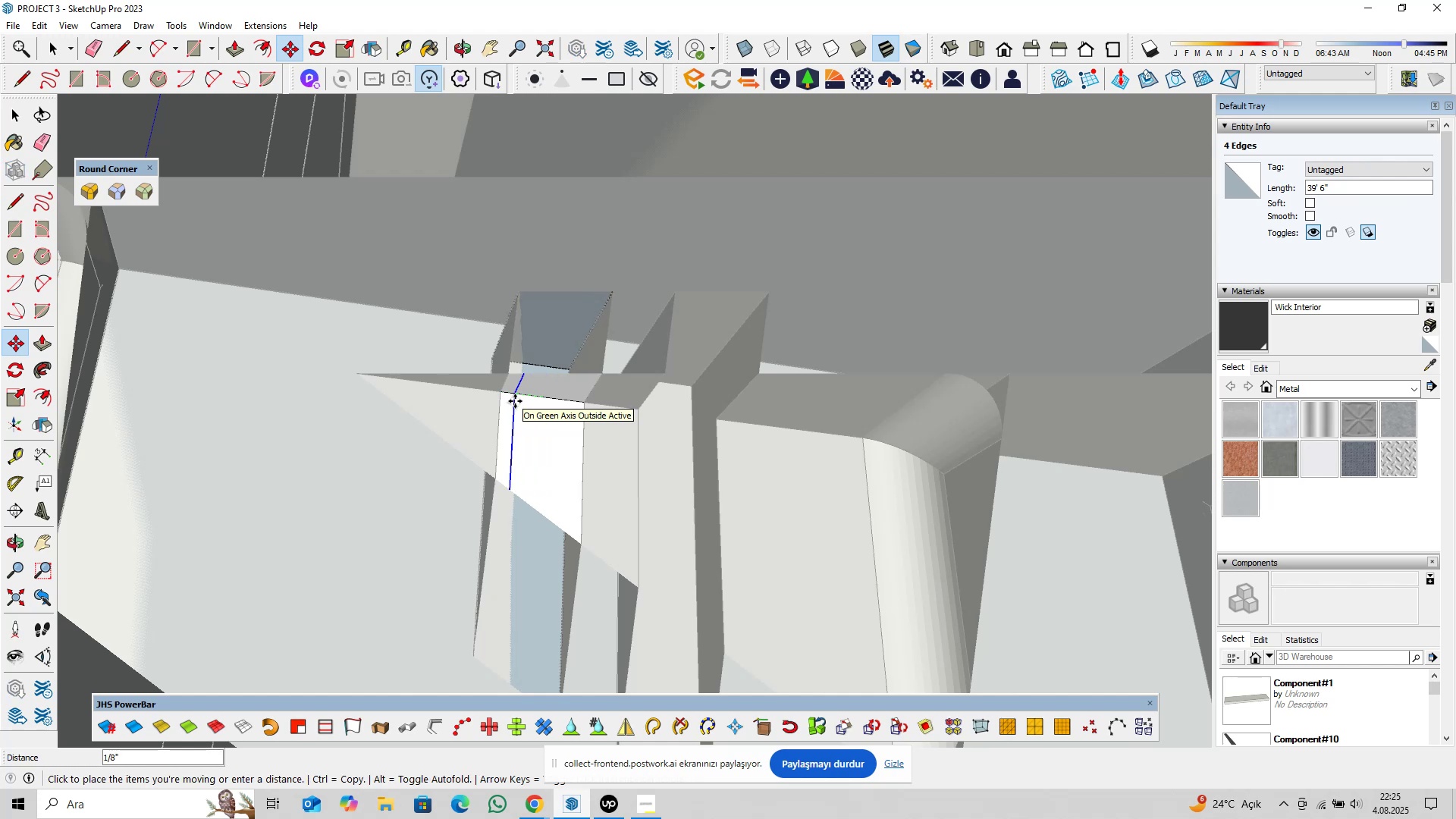 
type(0,125)
 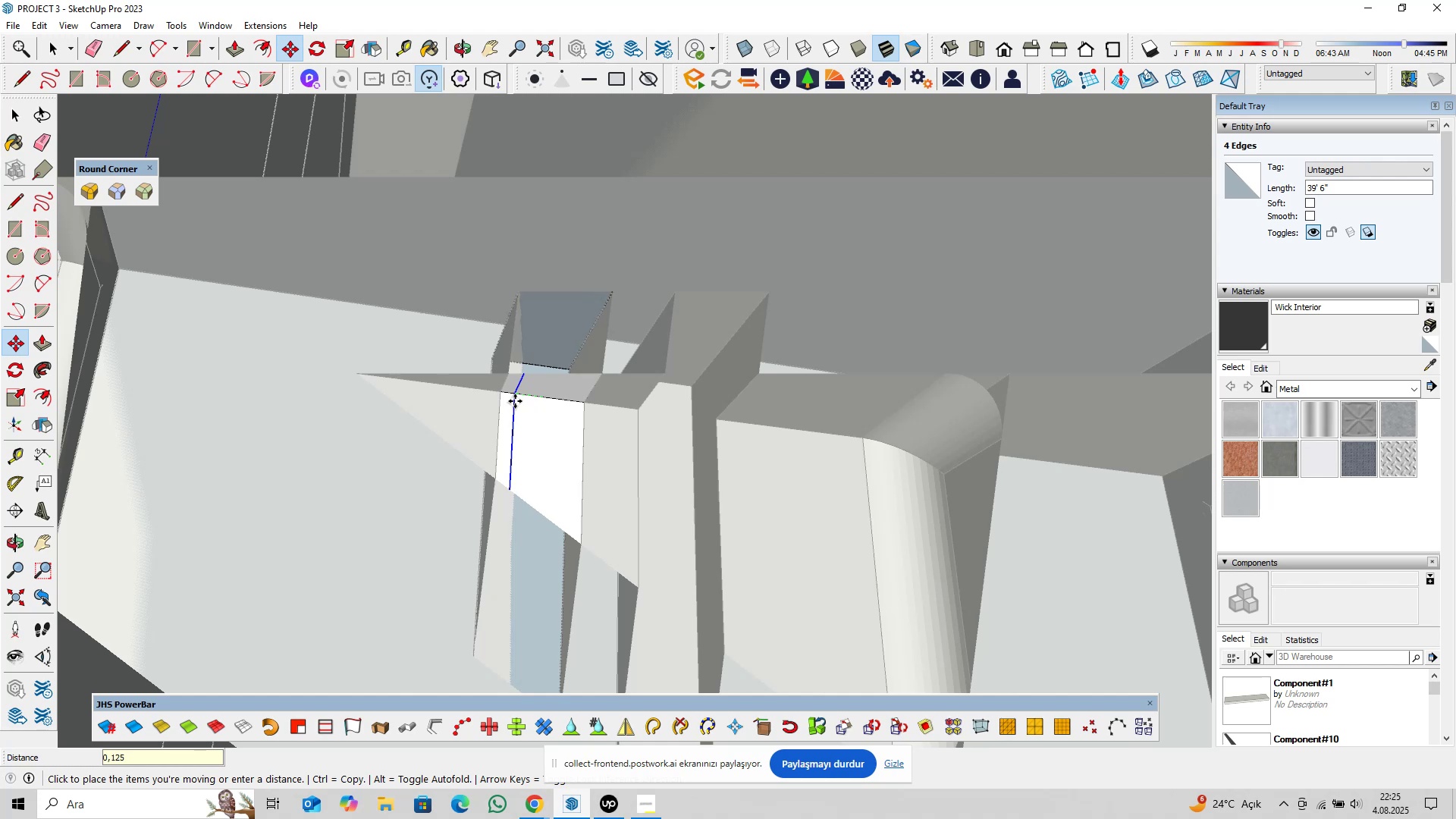 
key(Enter)
 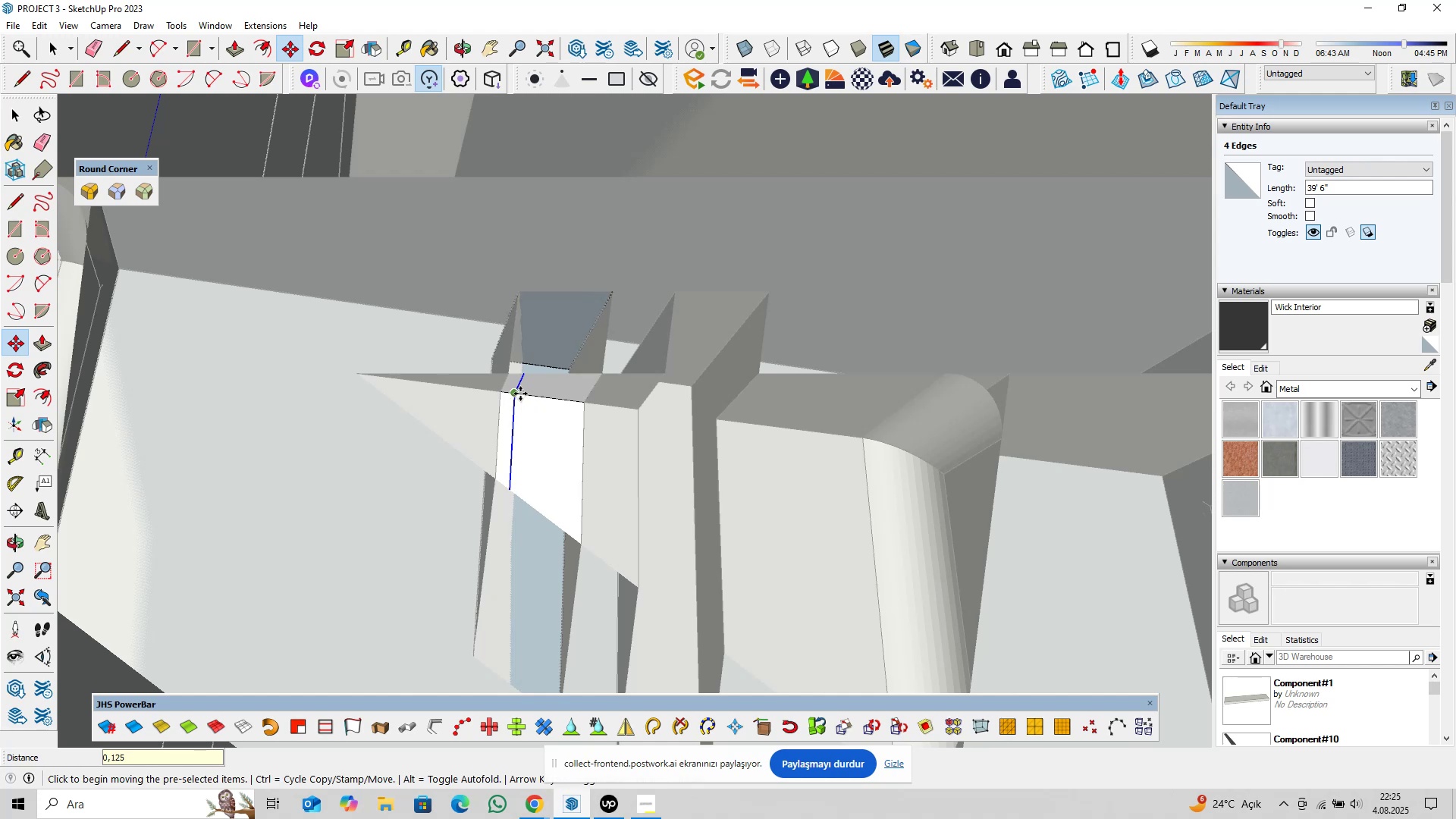 
left_click([520, 393])
 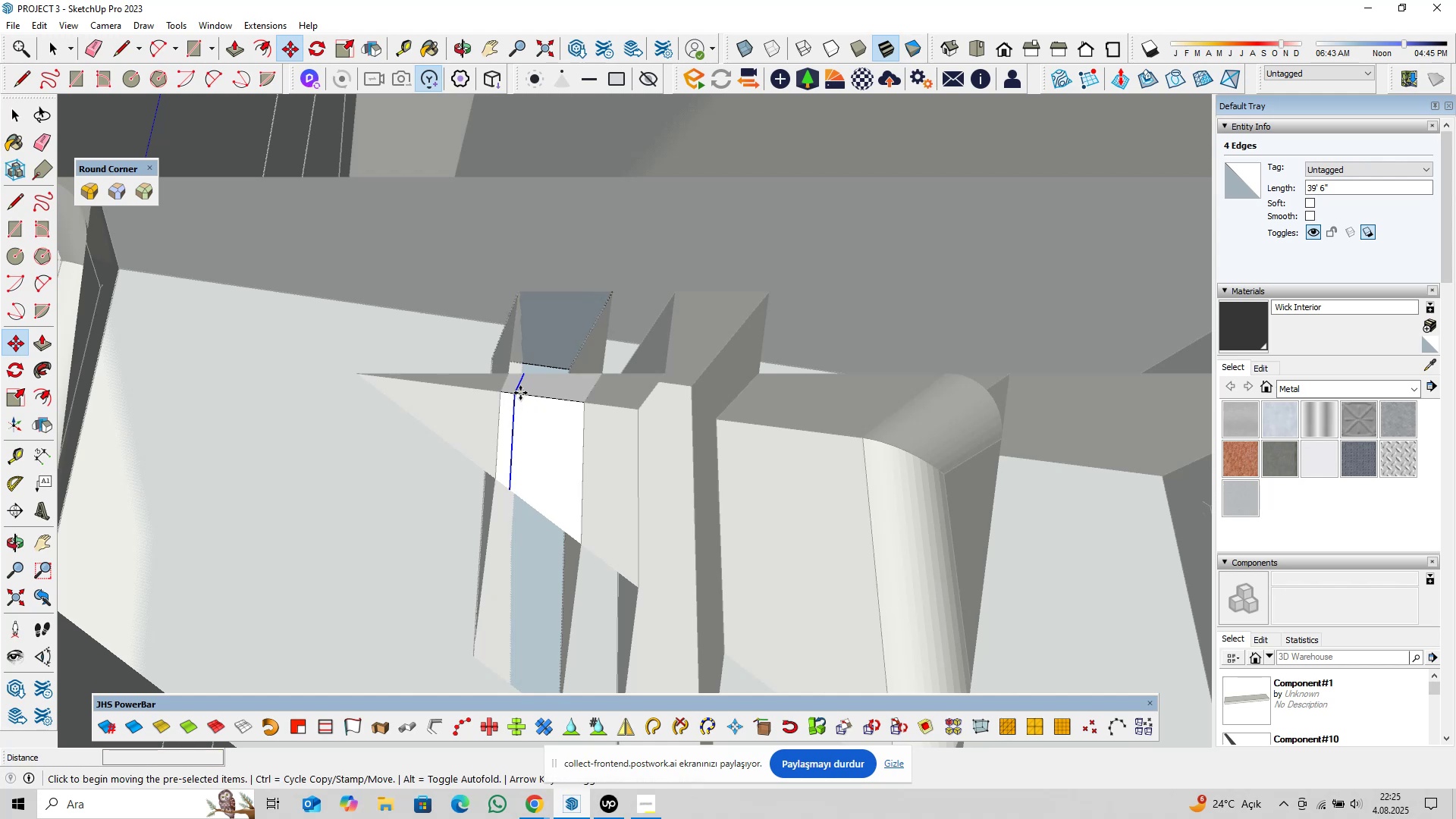 
key(Control+ControlLeft)
 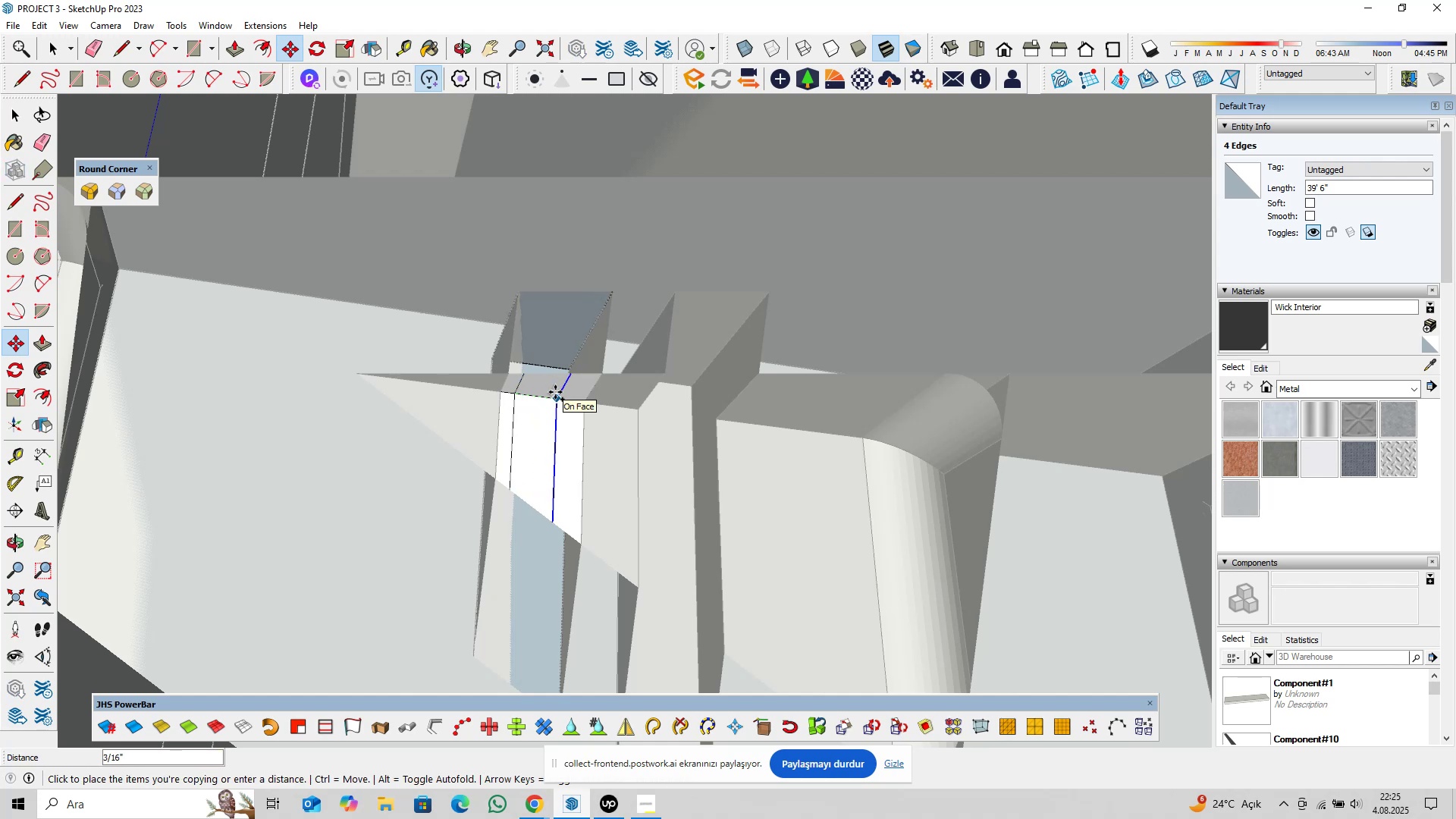 
type(0,25)
 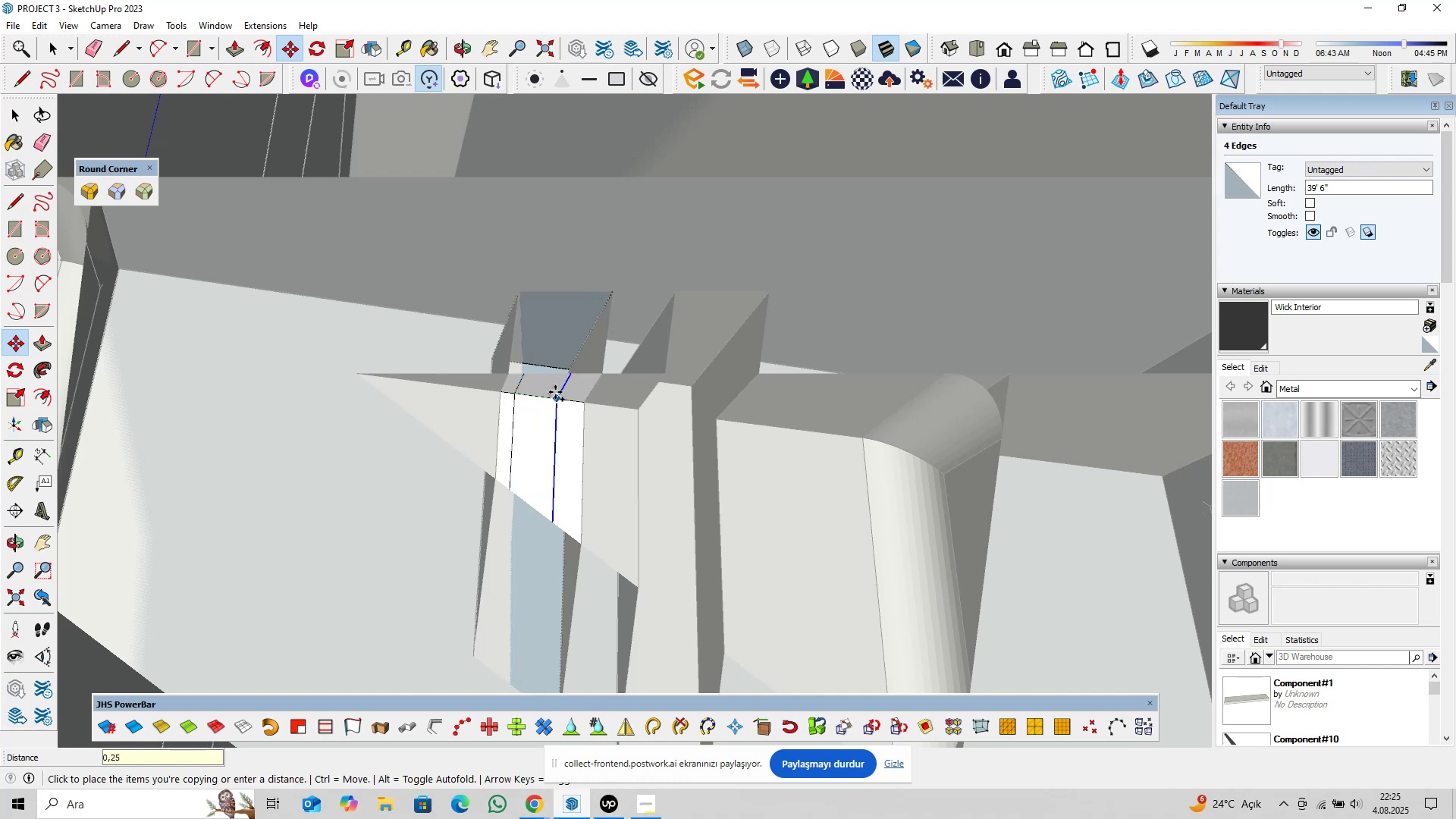 
key(Enter)
 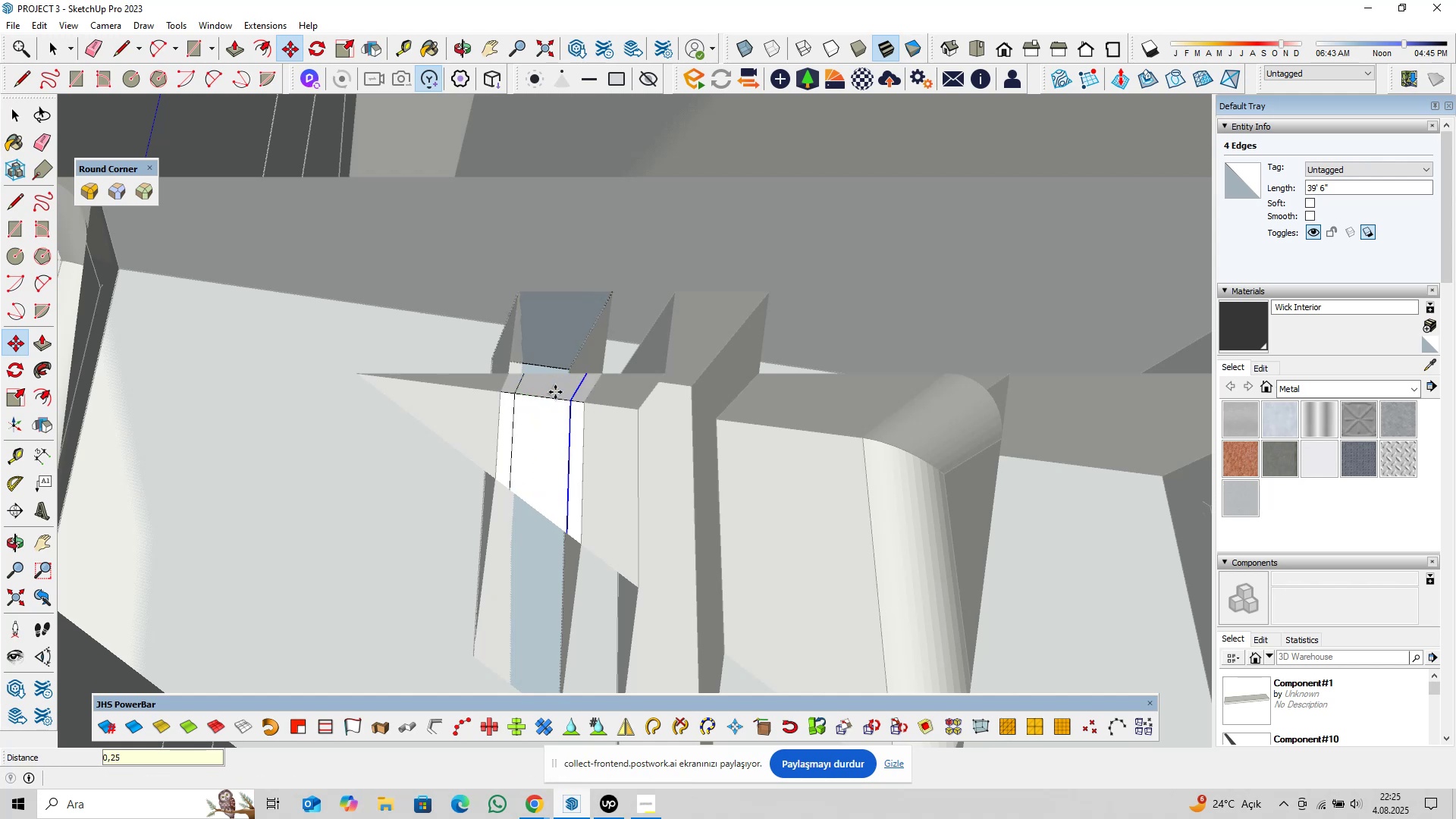 
key(Space)
 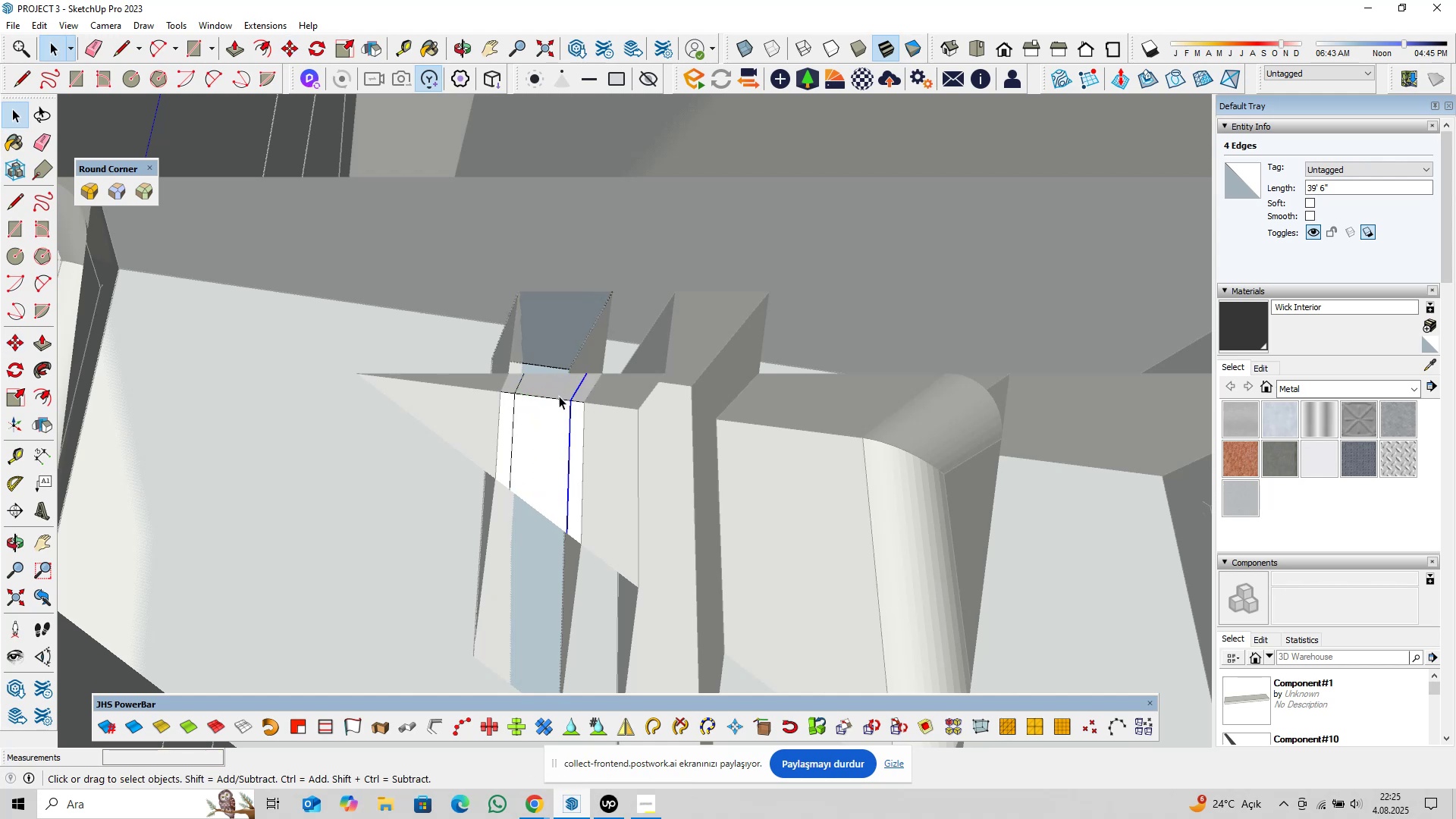 
scroll: coordinate [548, 408], scroll_direction: down, amount: 6.0
 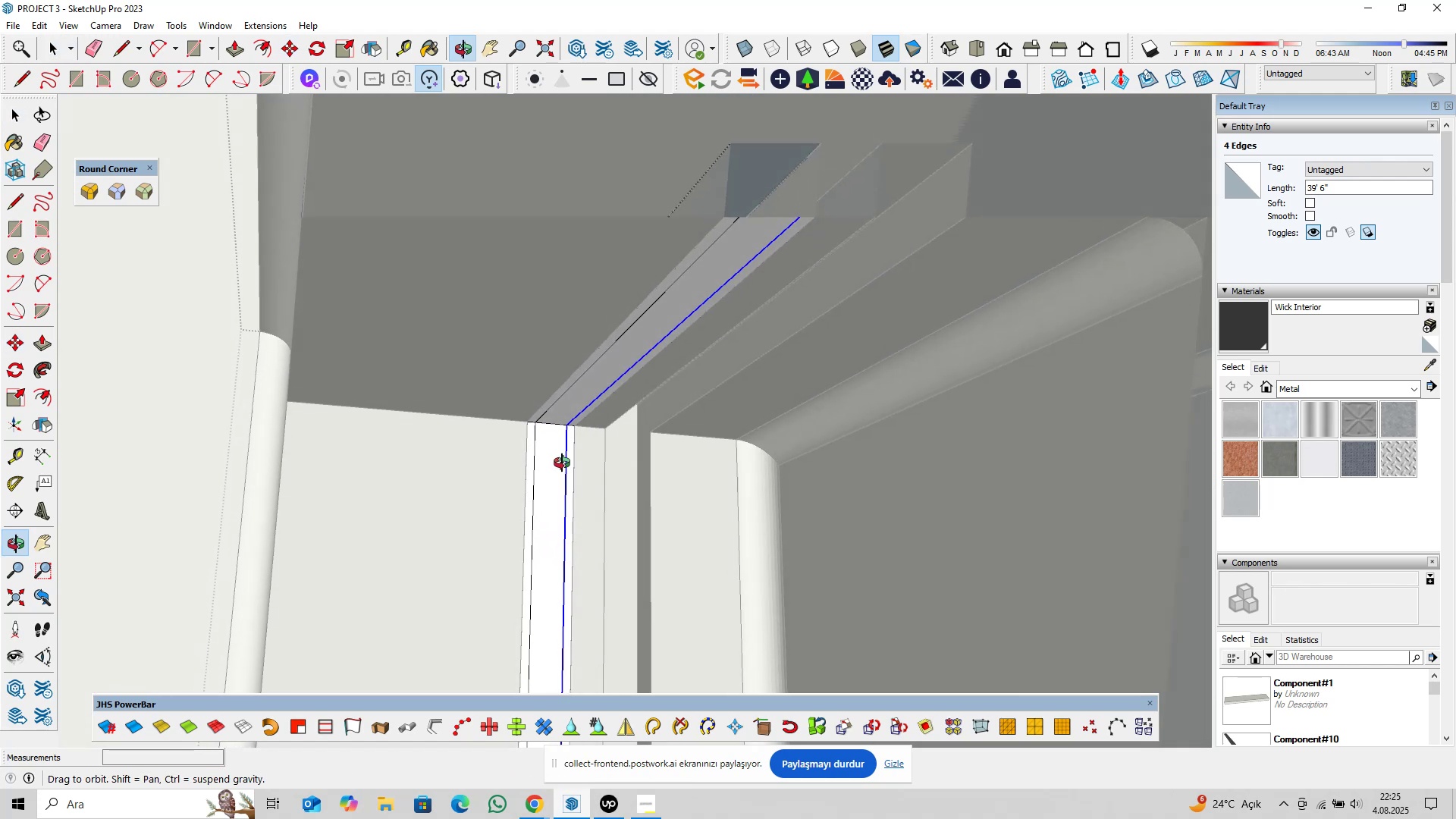 
scroll: coordinate [557, 443], scroll_direction: up, amount: 4.0
 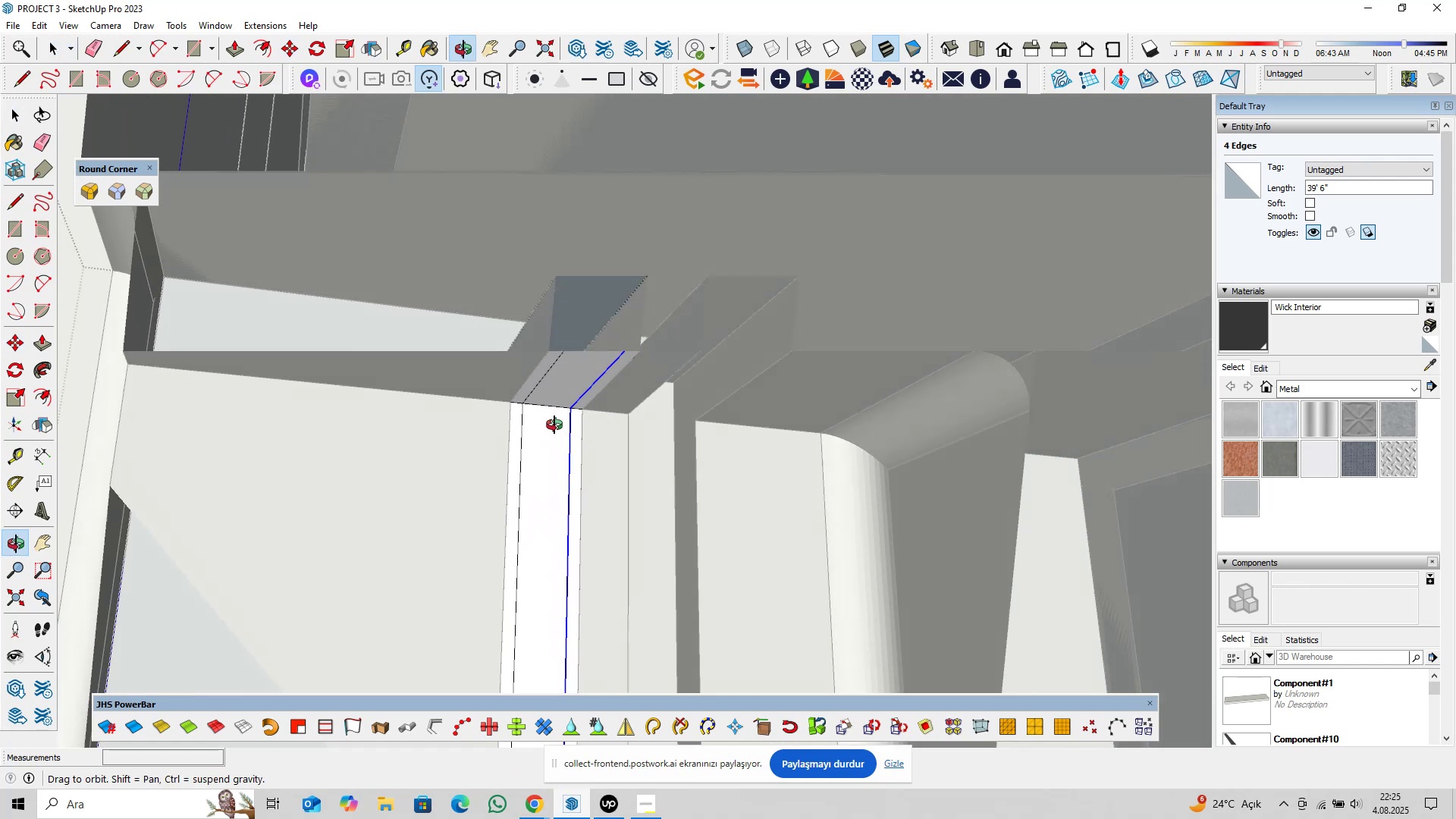 
hold_key(key=ShiftLeft, duration=0.56)
 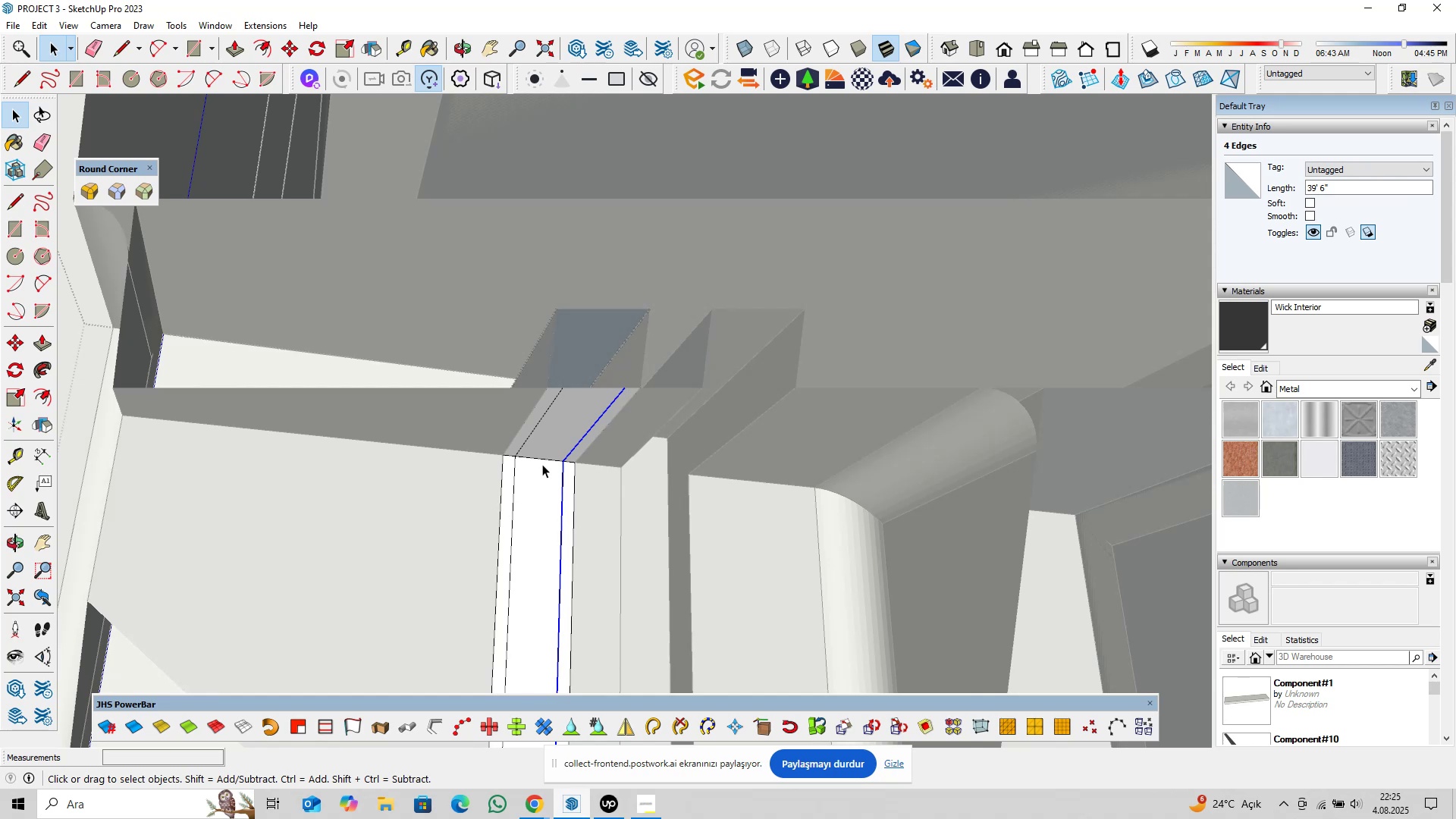 
key(P)
 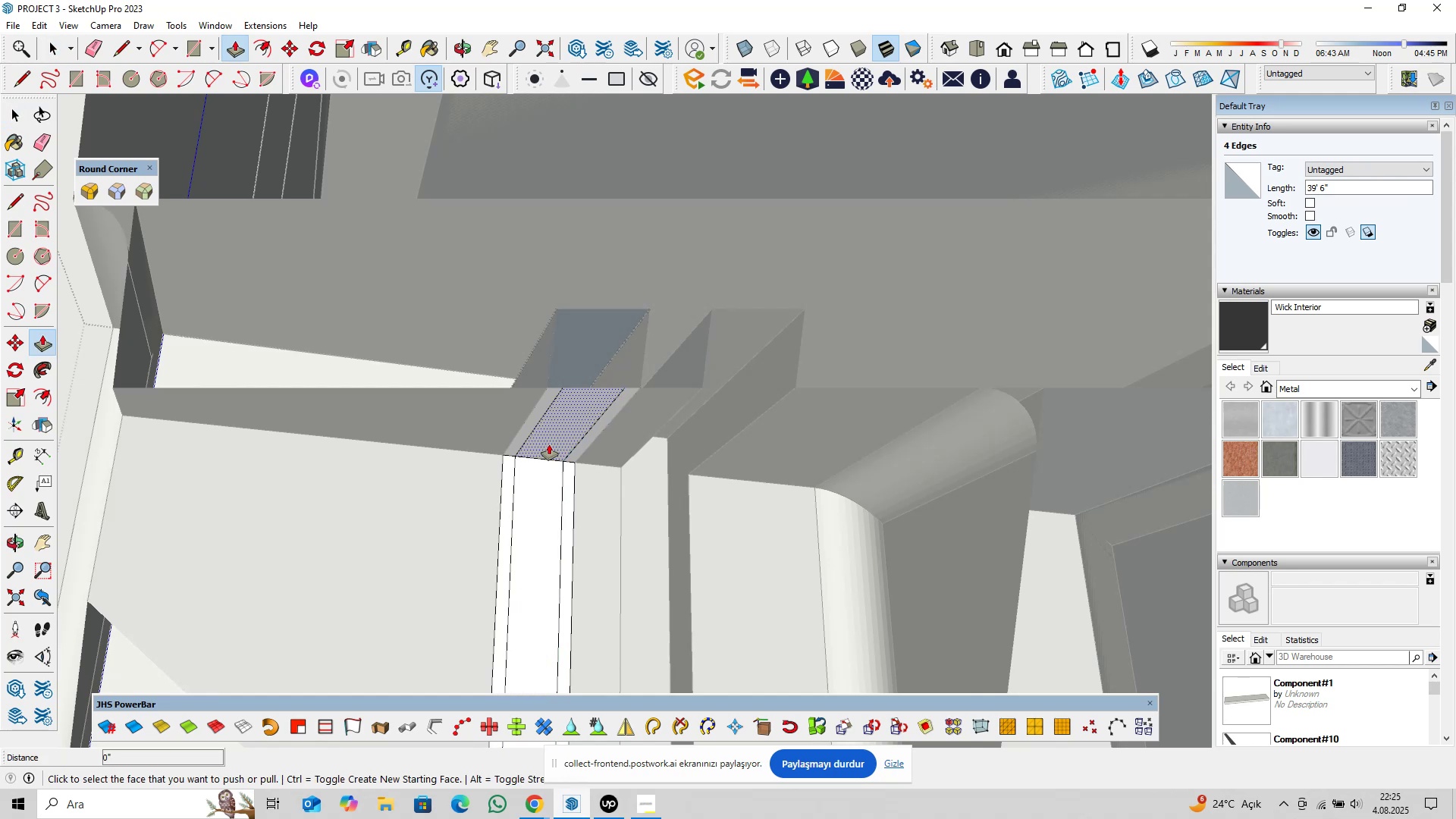 
left_click([549, 444])
 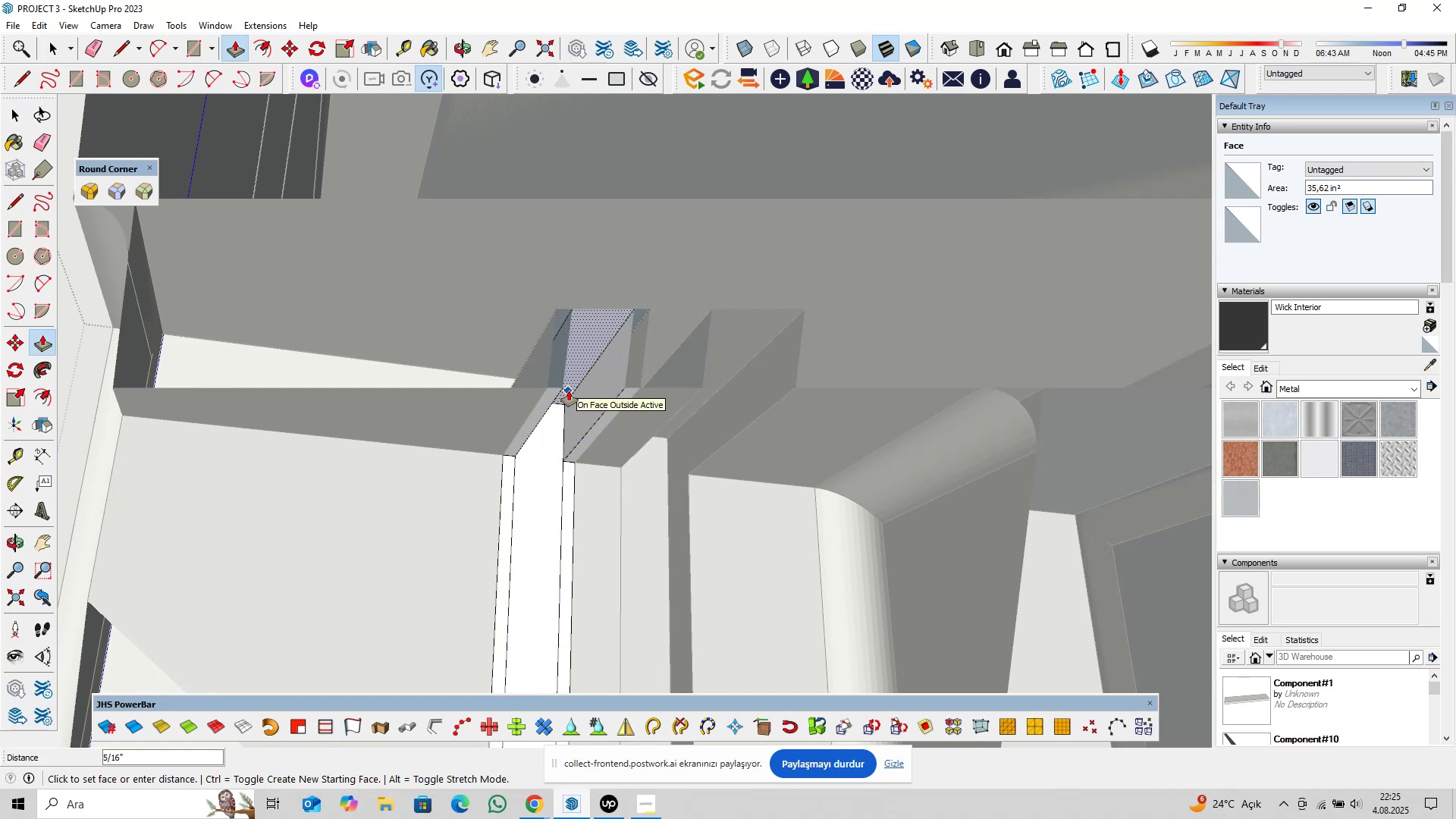 
type(0,25)
 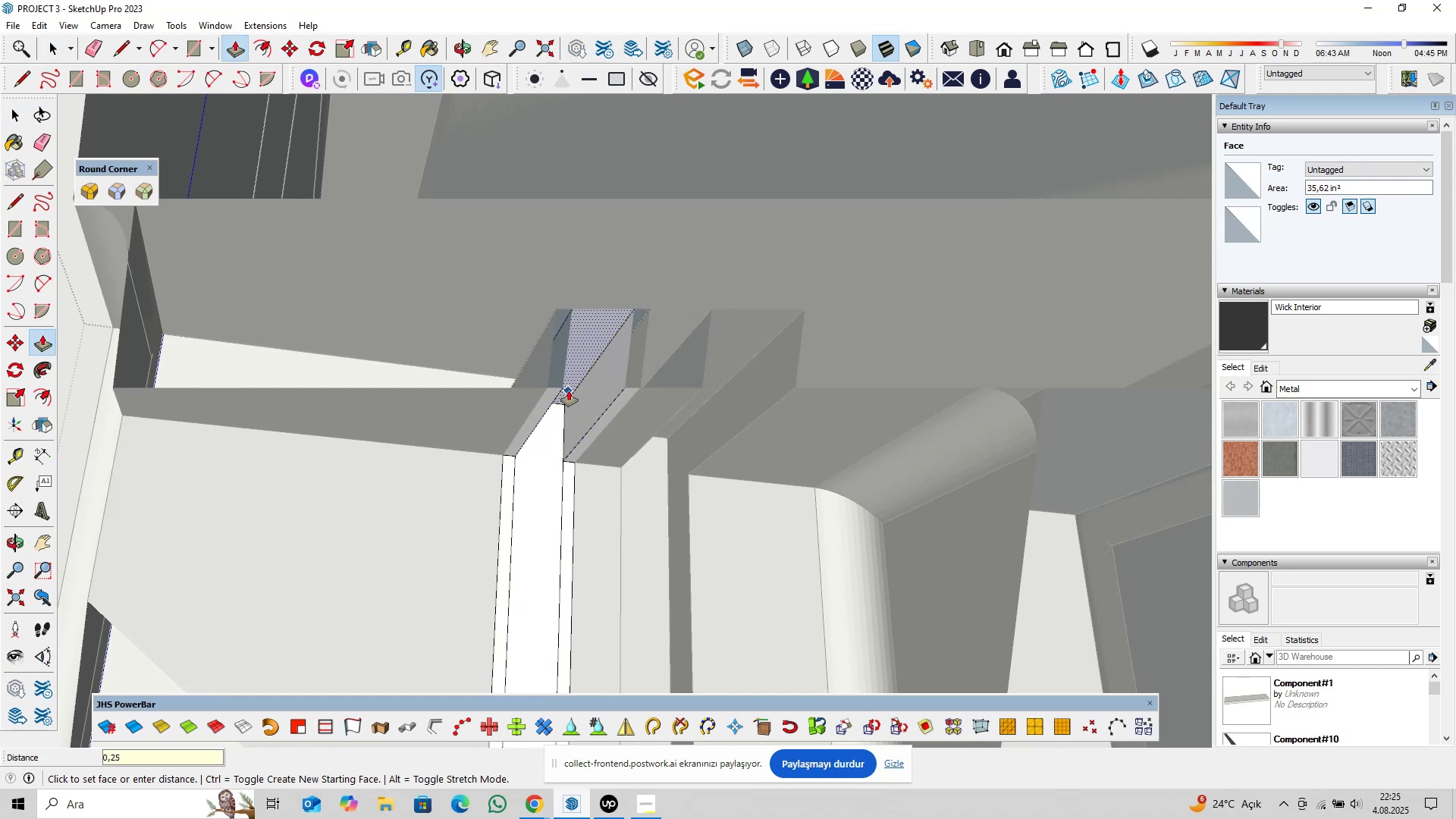 
key(Enter)
 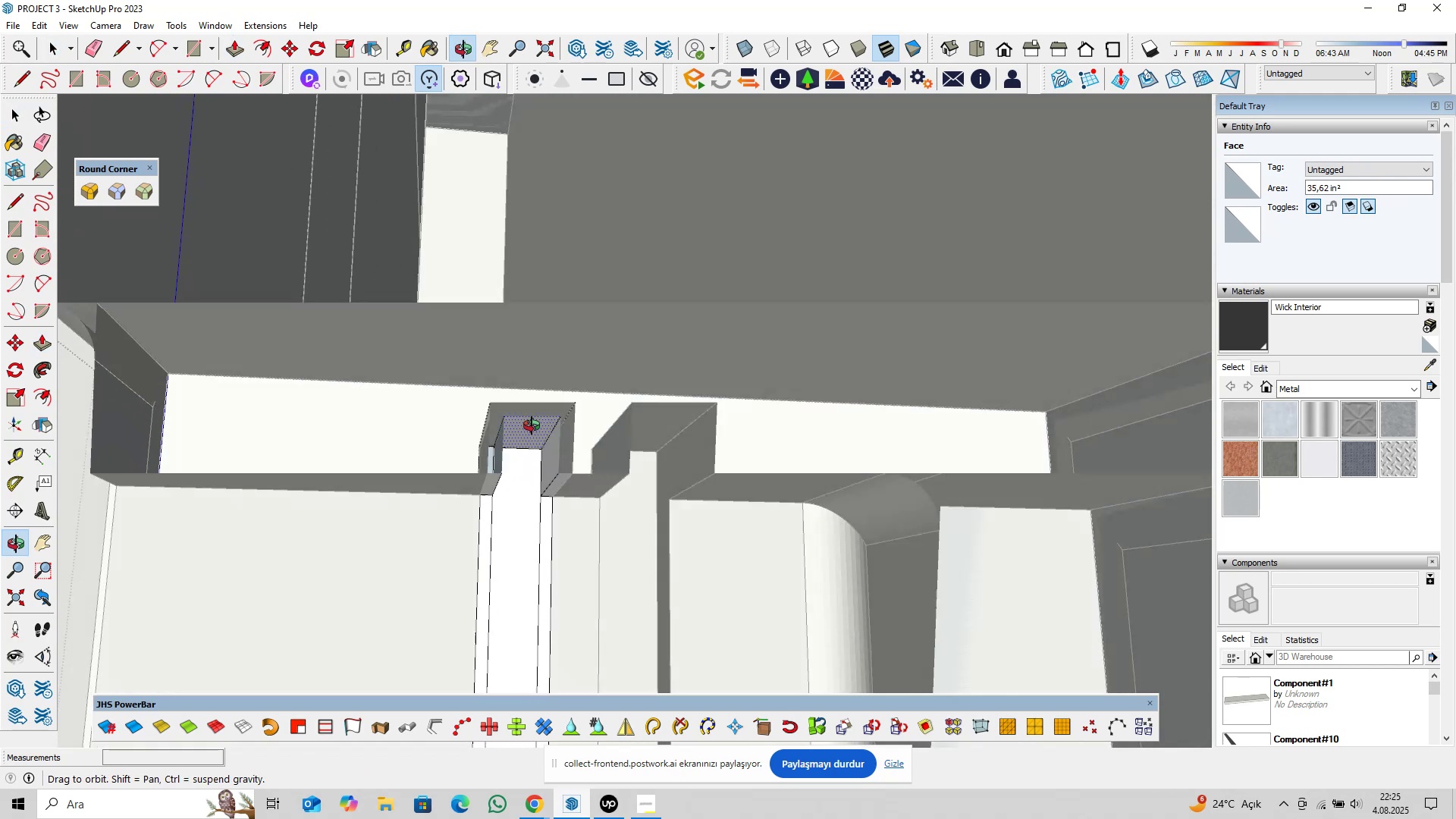 
double_click([532, 480])
 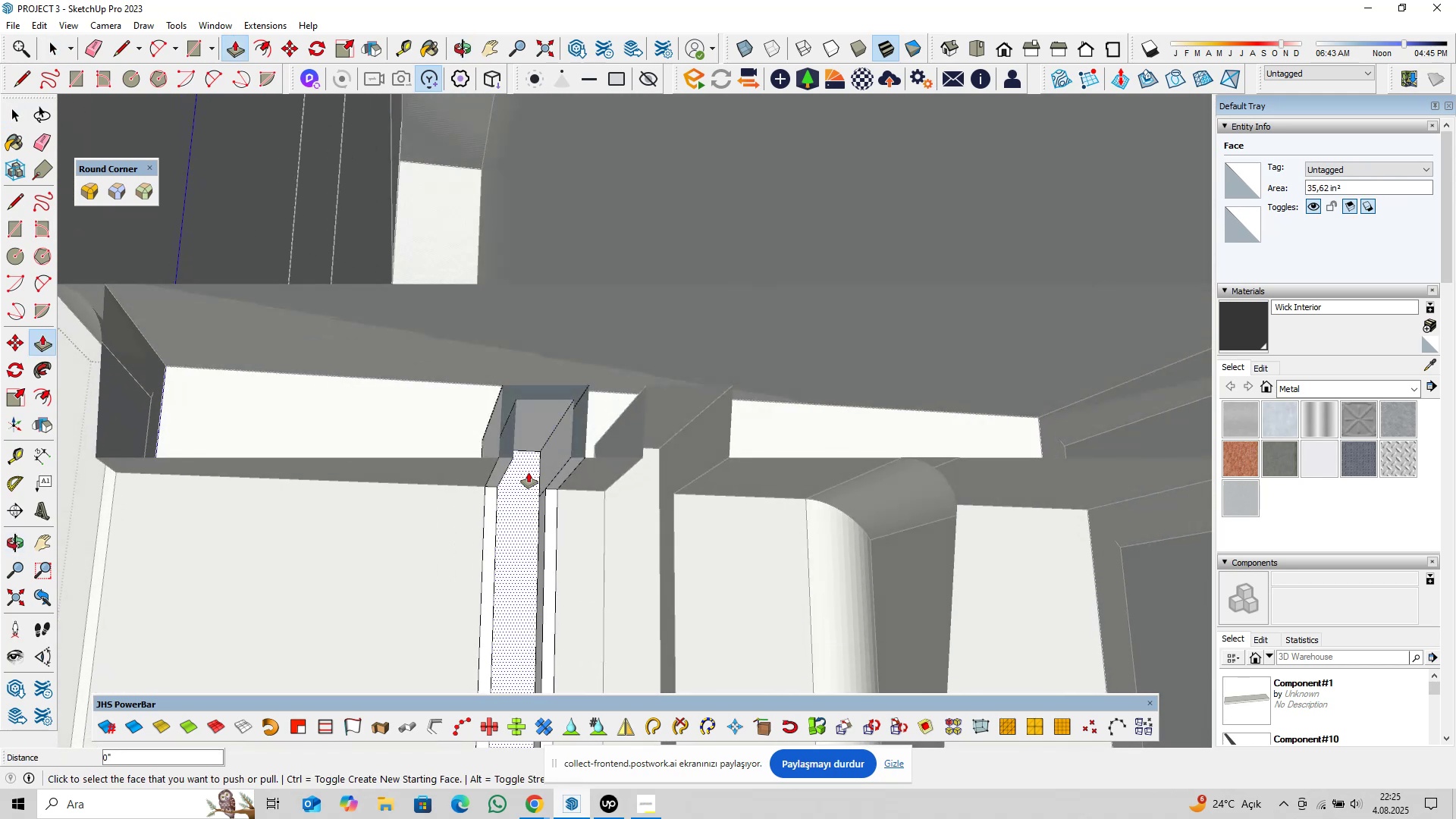 
scroll: coordinate [510, 461], scroll_direction: down, amount: 4.0
 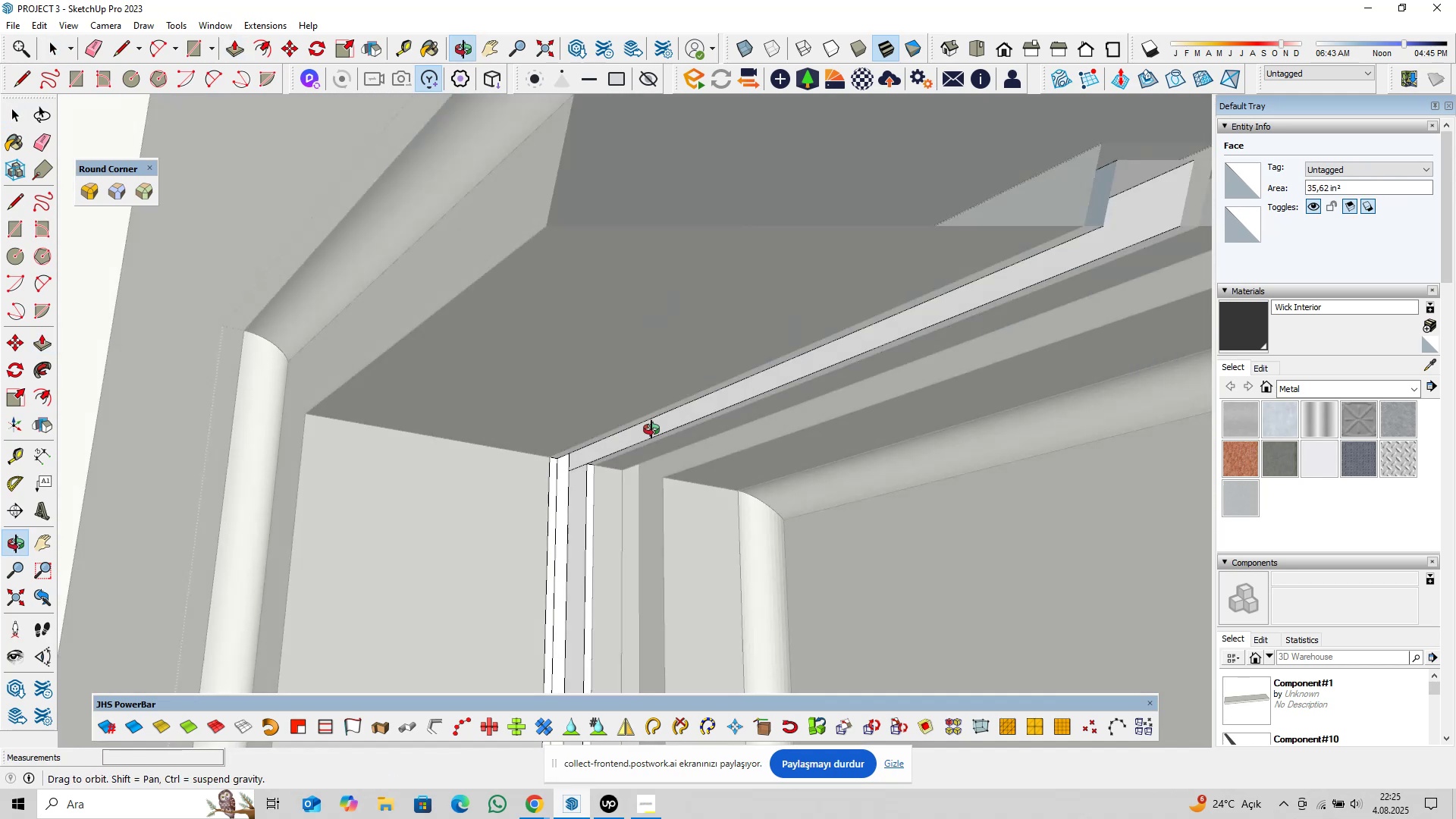 
hold_key(key=ShiftLeft, duration=0.34)
 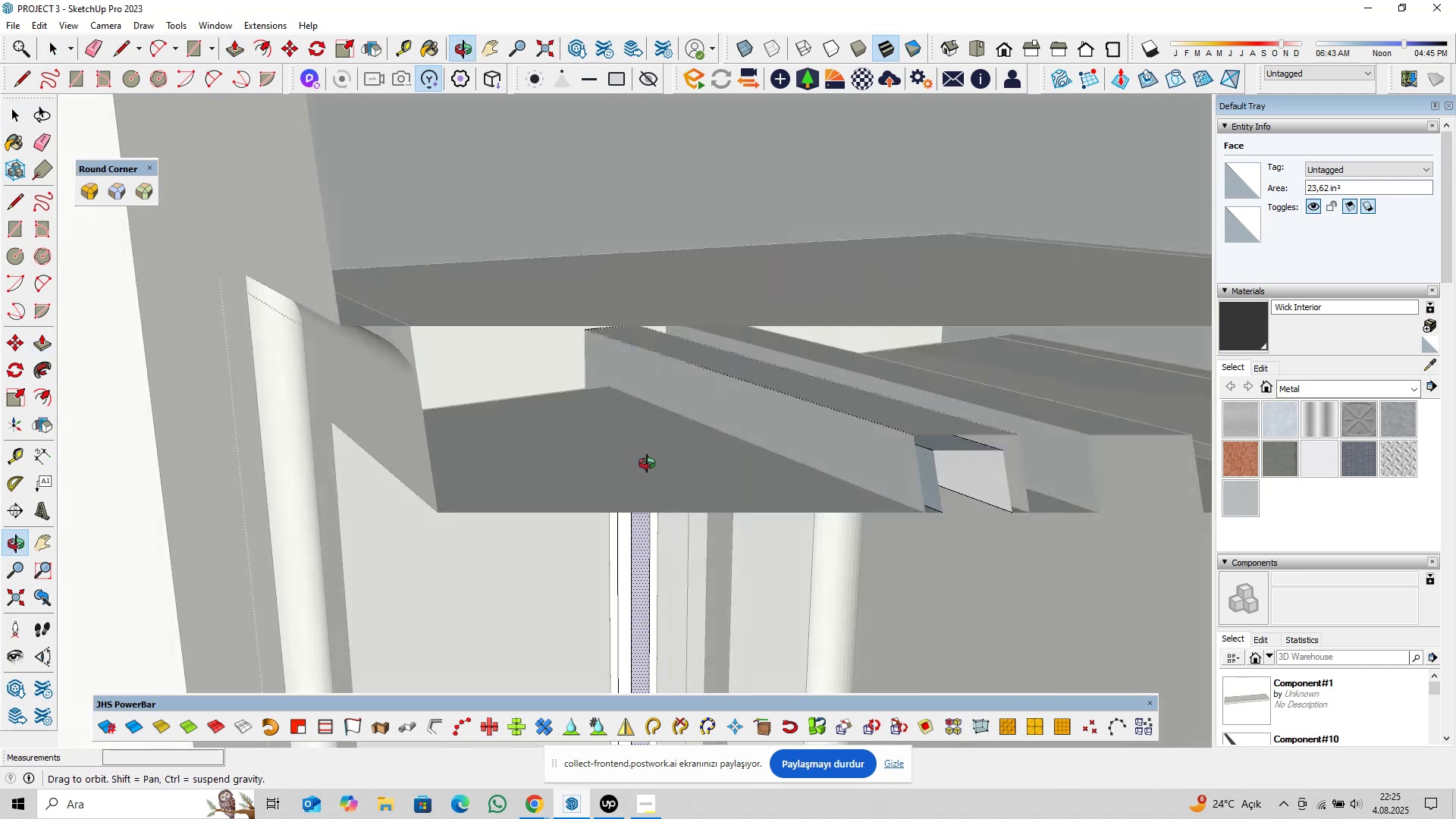 
hold_key(key=ShiftLeft, duration=1.3)
 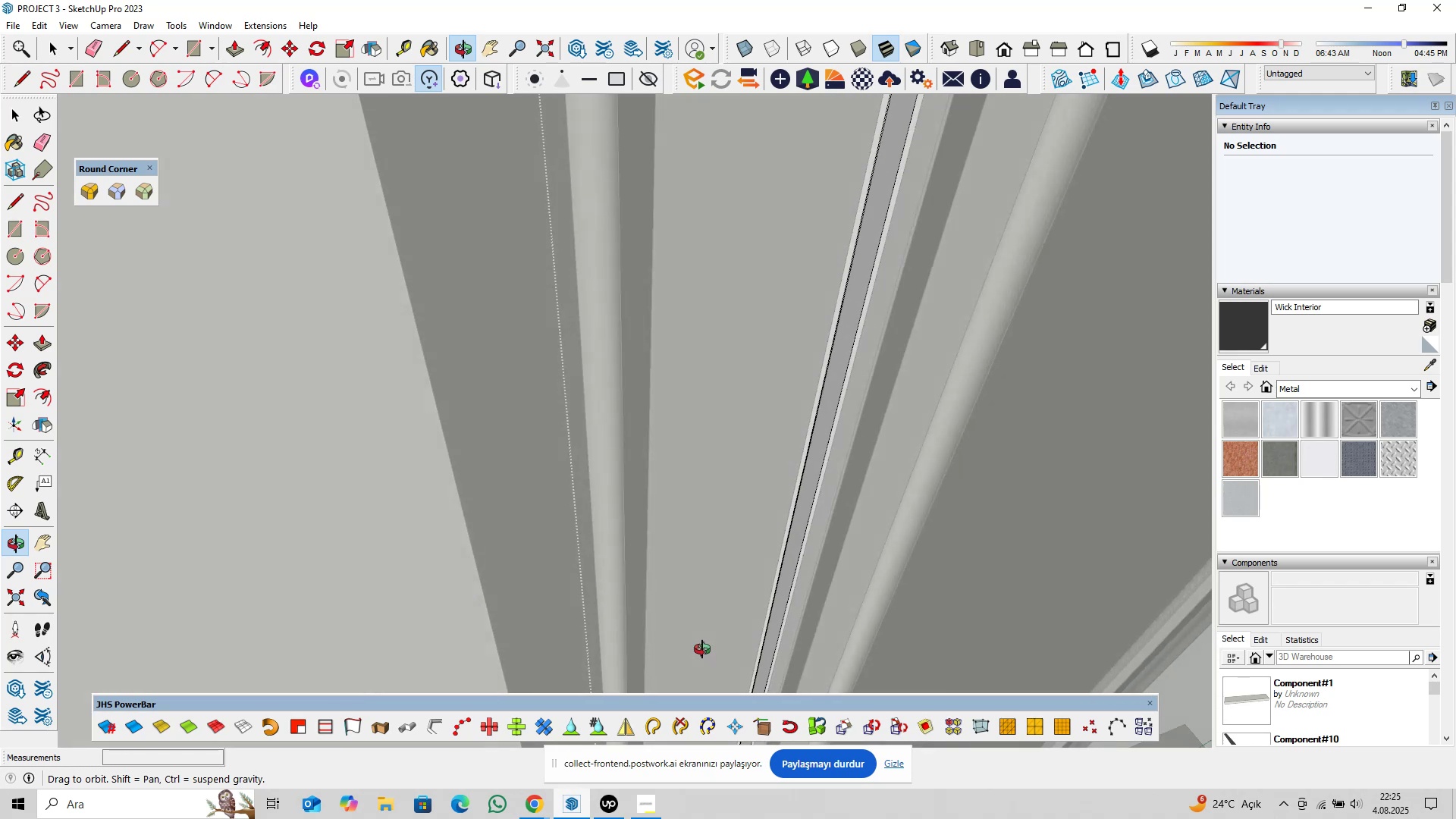 
hold_key(key=ShiftLeft, duration=1.36)
 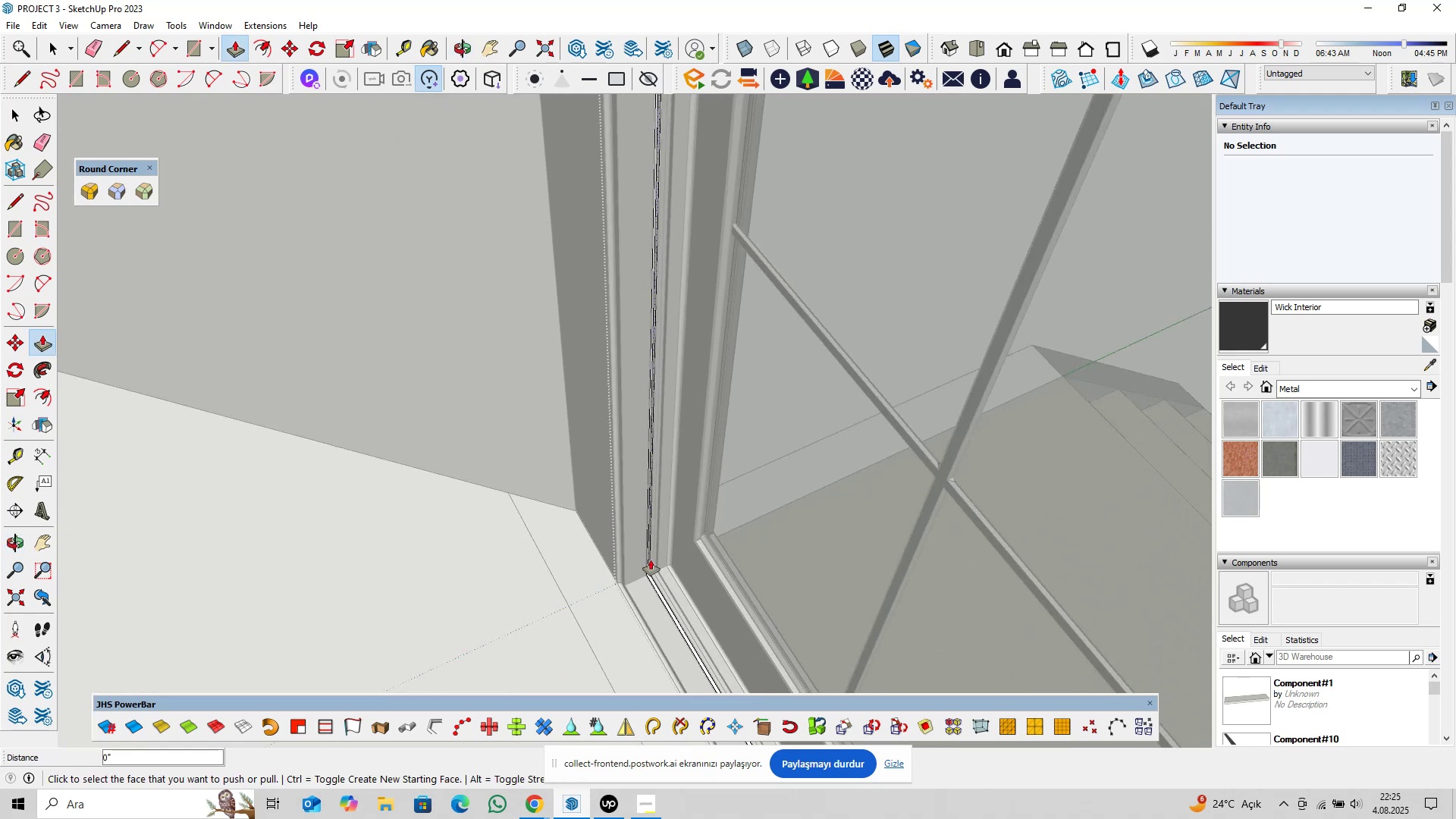 
scroll: coordinate [646, 546], scroll_direction: up, amount: 19.0
 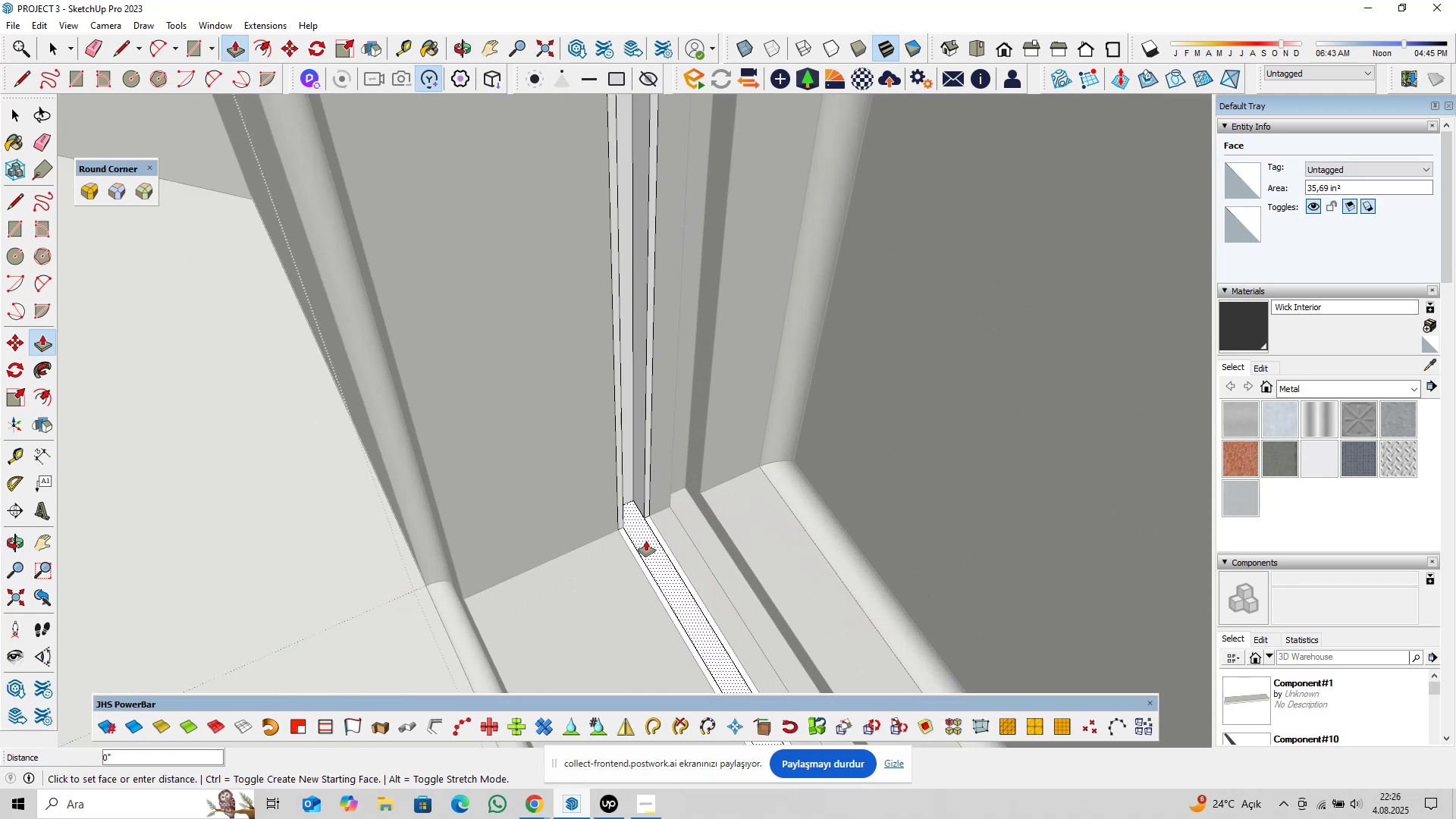 
double_click([646, 541])
 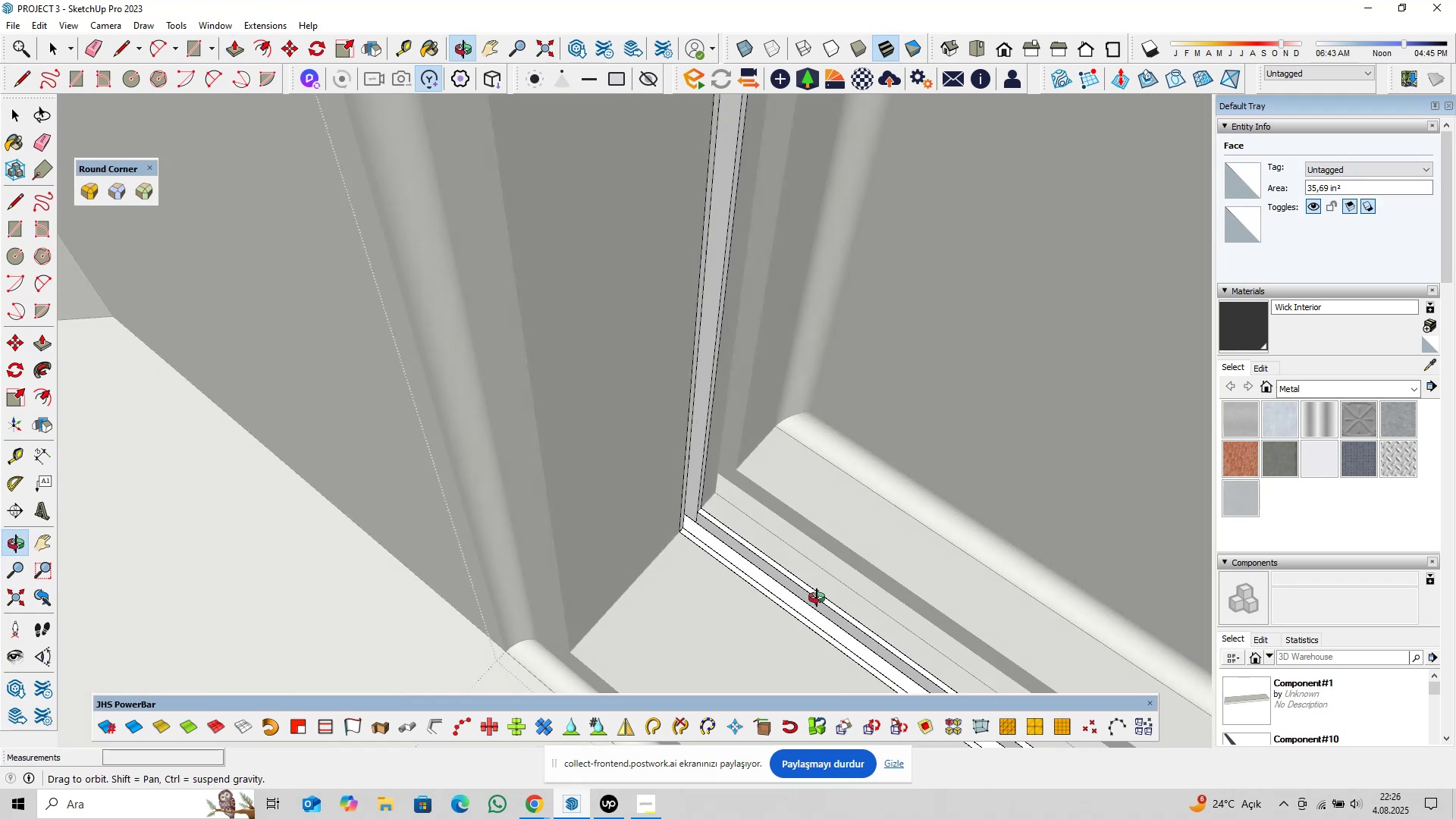 
key(Shift+ShiftLeft)
 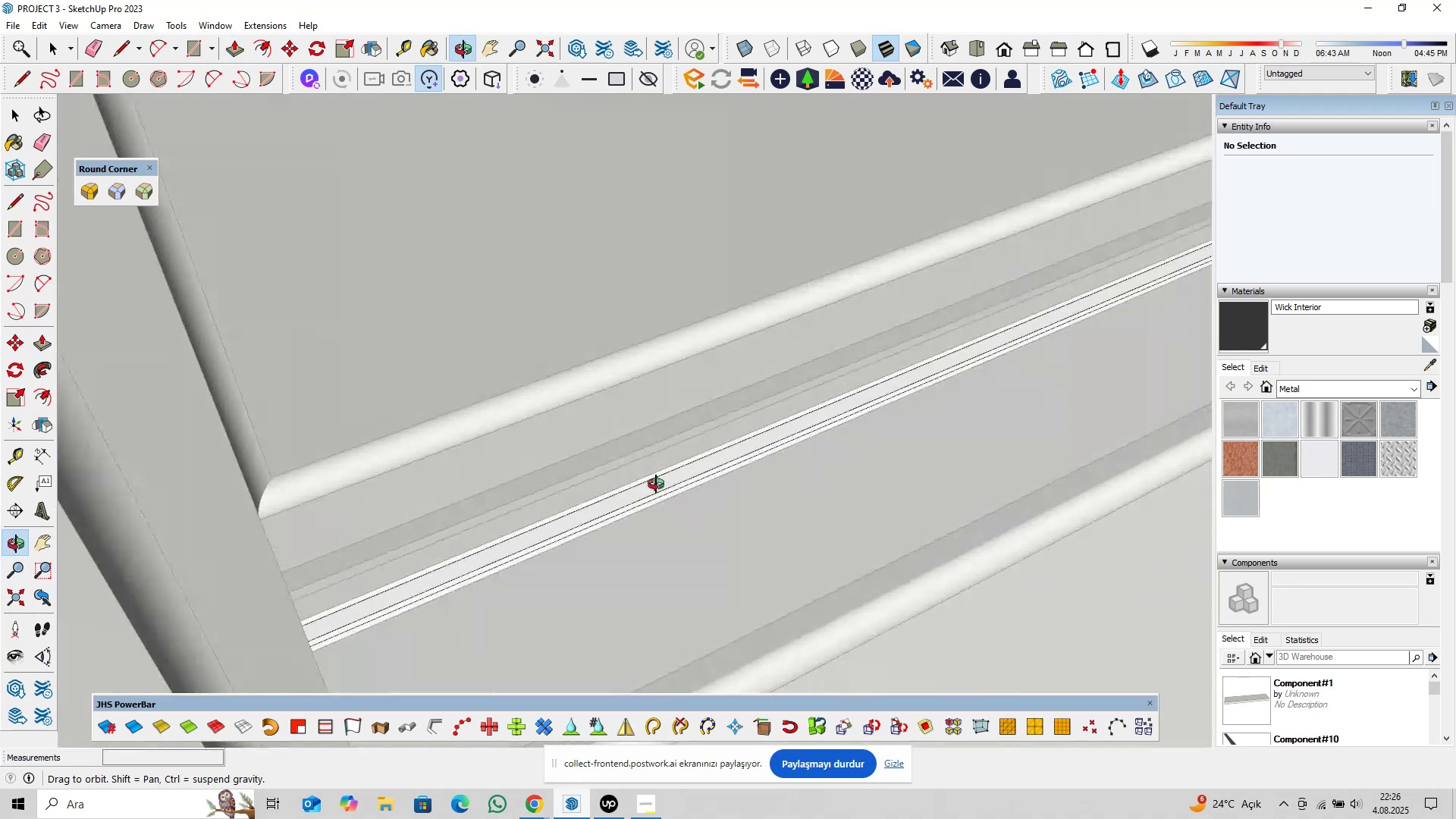 
hold_key(key=ShiftLeft, duration=0.92)
 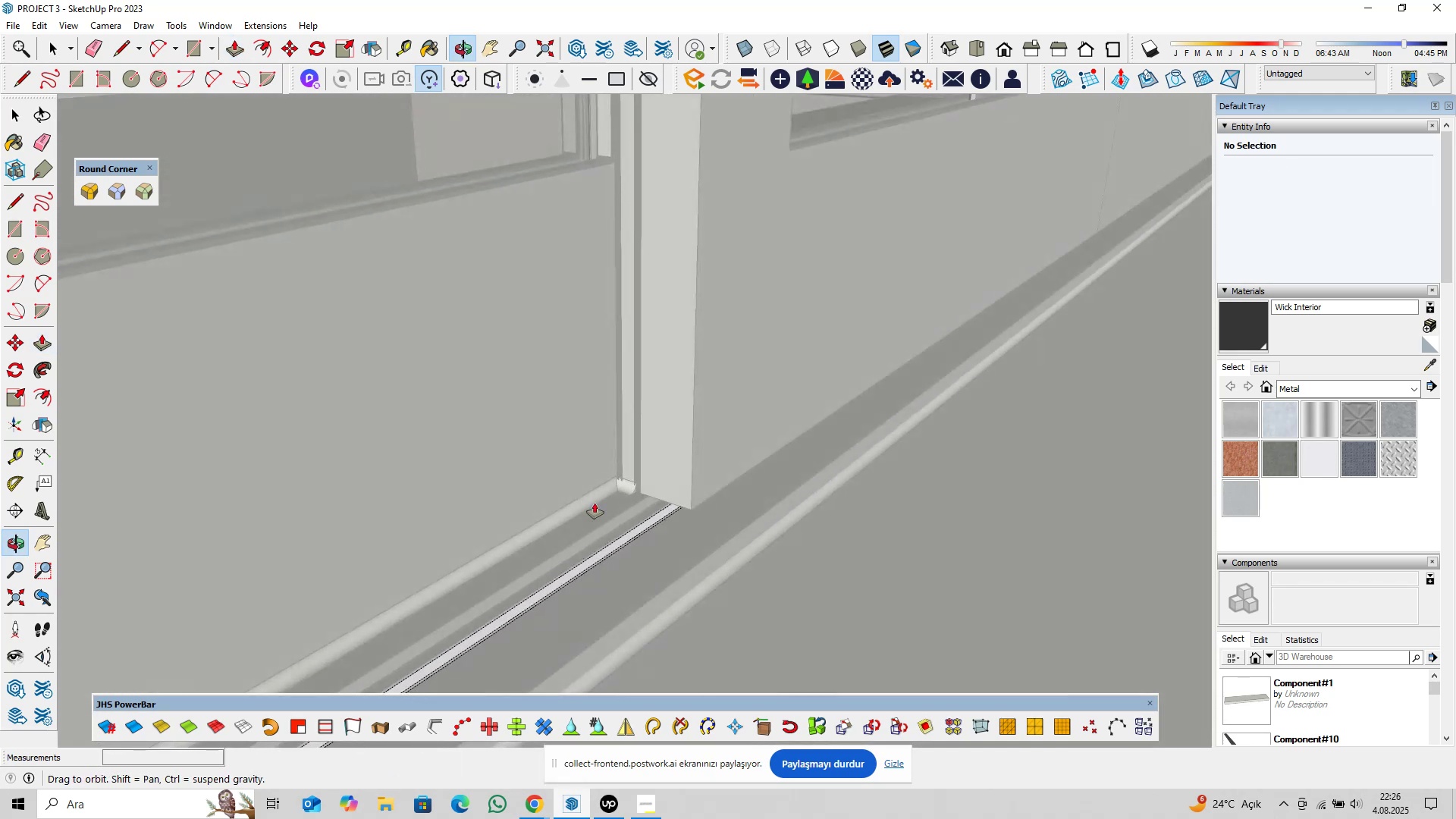 
hold_key(key=ShiftLeft, duration=0.89)
 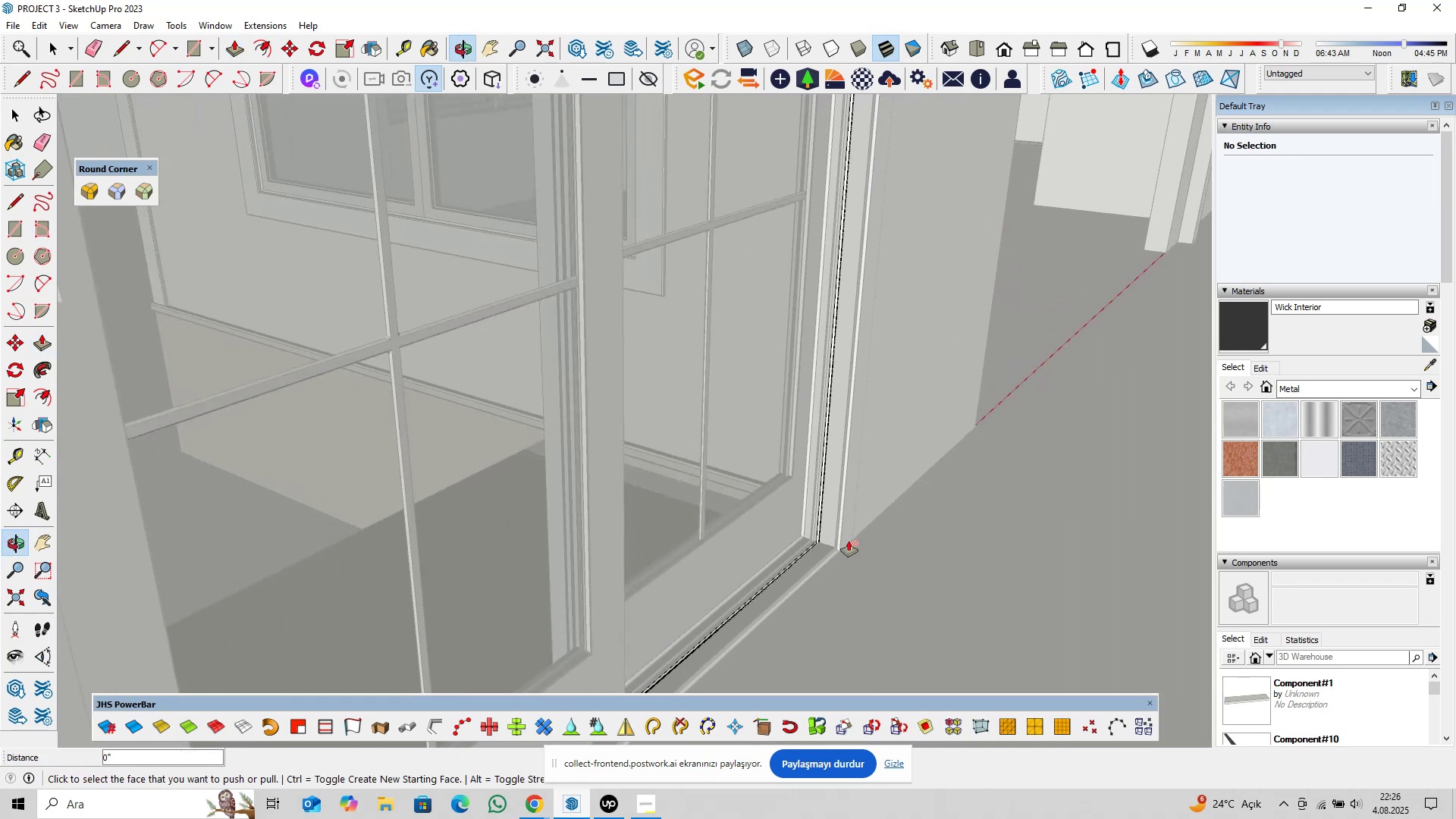 
scroll: coordinate [795, 530], scroll_direction: up, amount: 19.0
 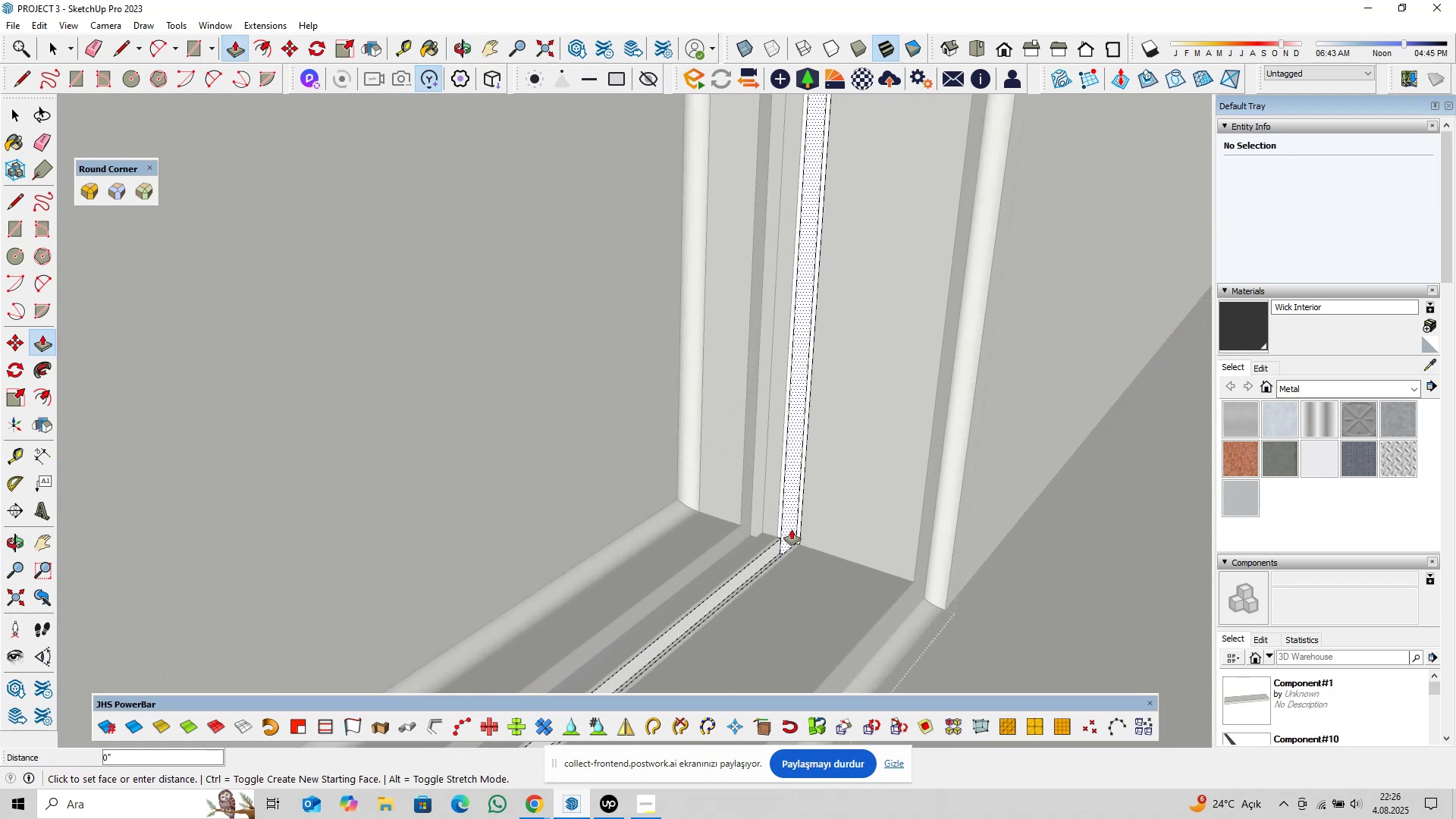 
double_click([792, 529])
 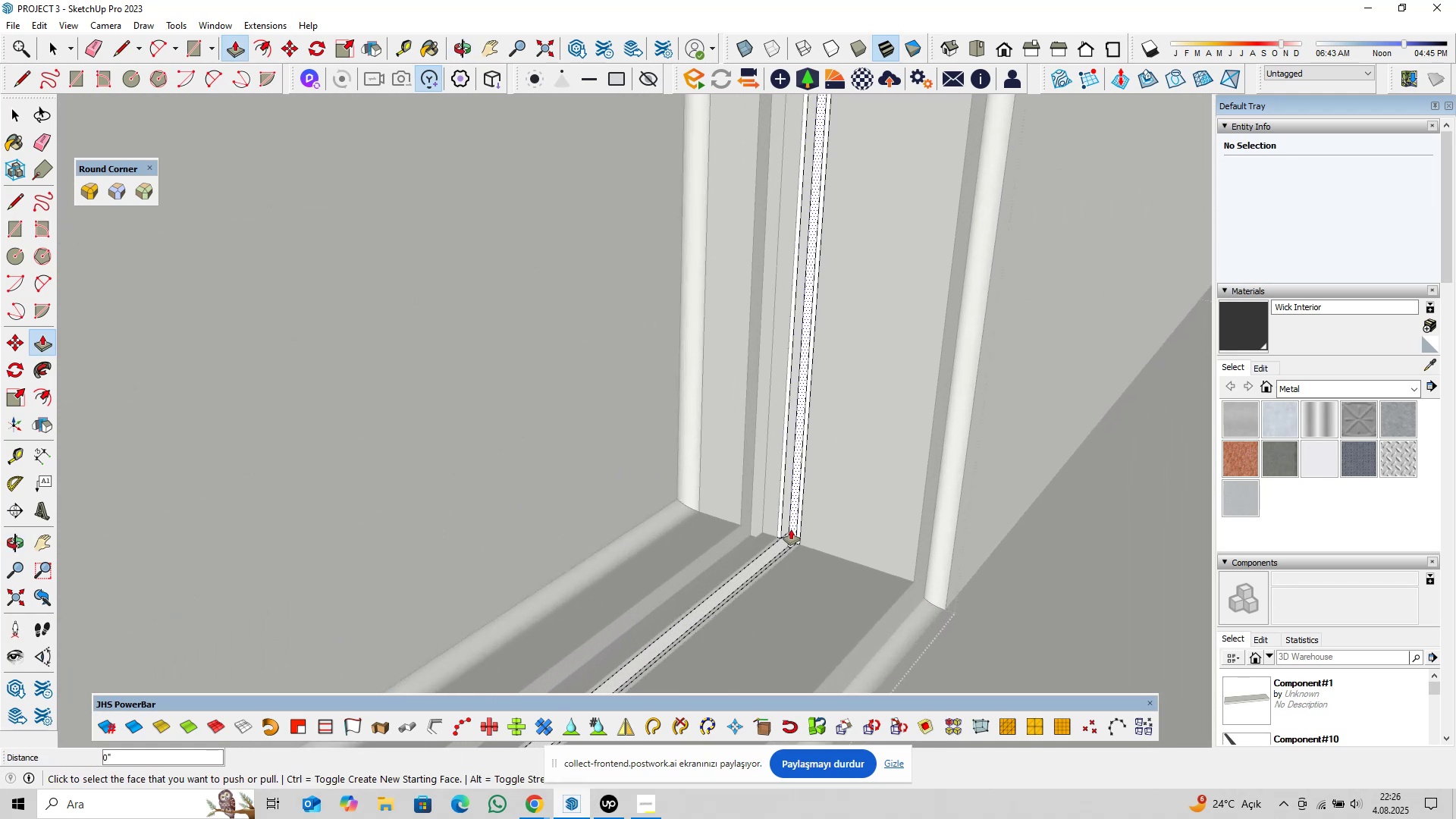 
scroll: coordinate [854, 411], scroll_direction: down, amount: 7.0
 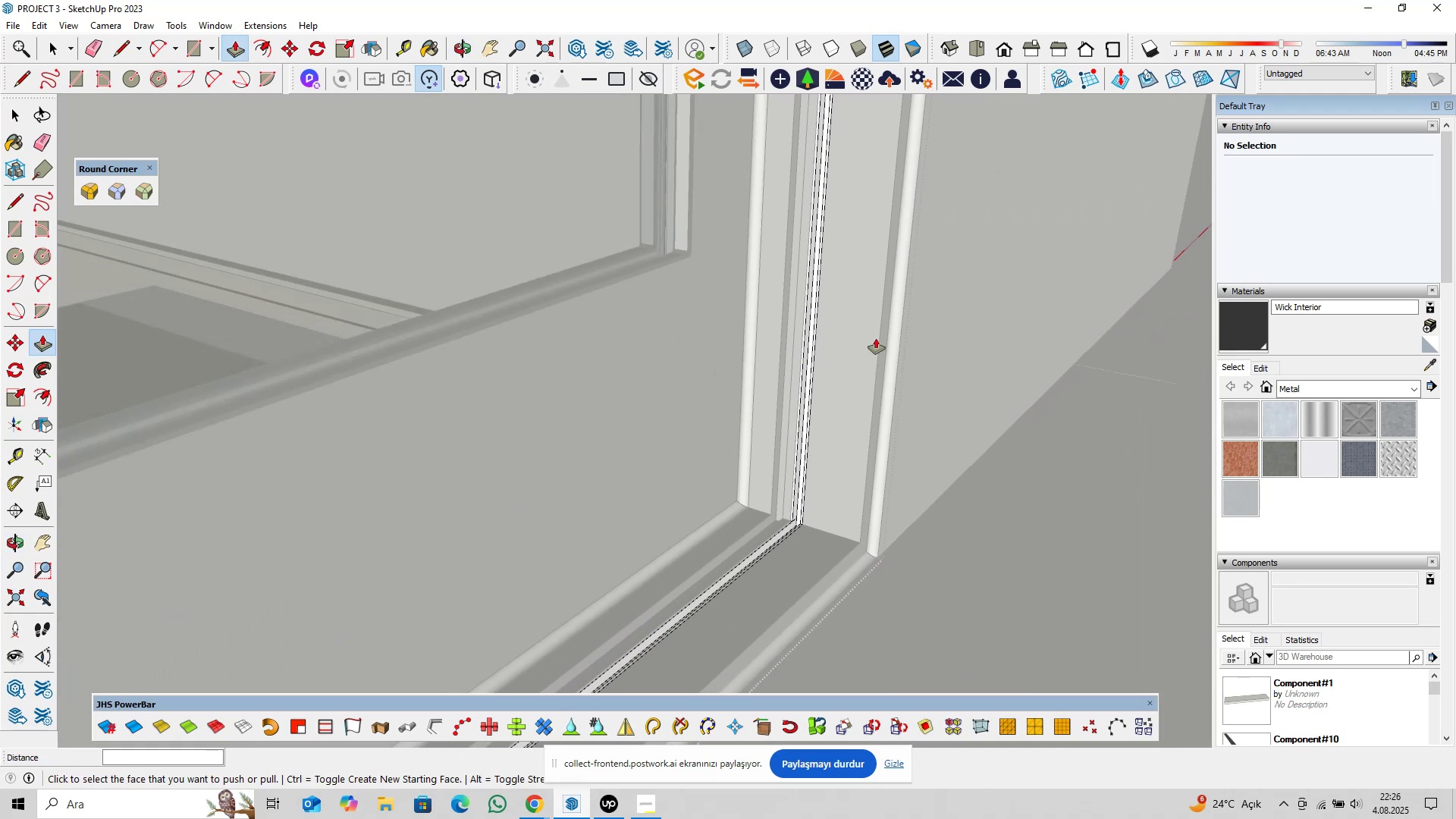 
key(Shift+ShiftLeft)
 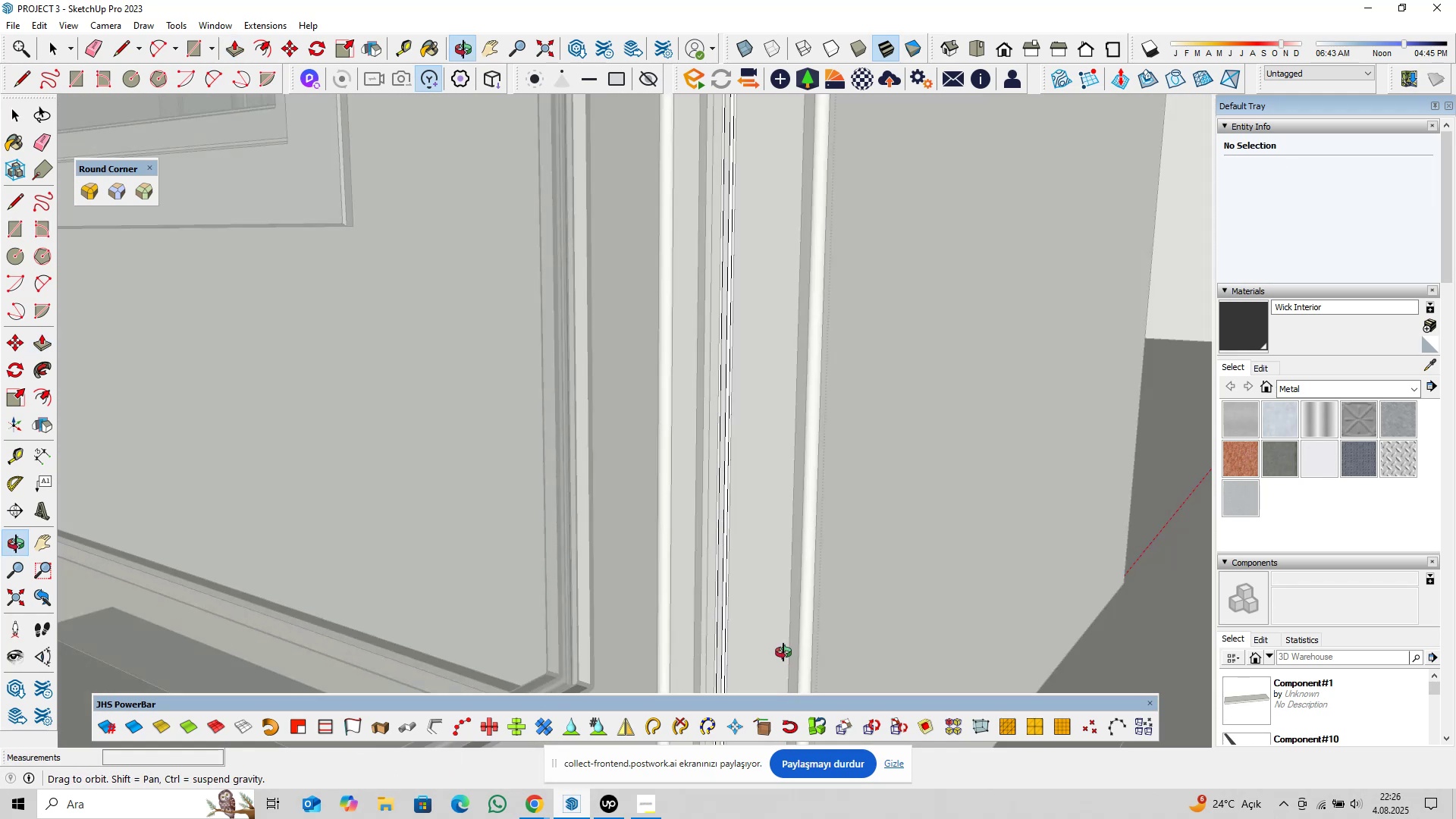 
hold_key(key=ShiftLeft, duration=1.5)
scroll: coordinate [742, 363], scroll_direction: up, amount: 1.0
 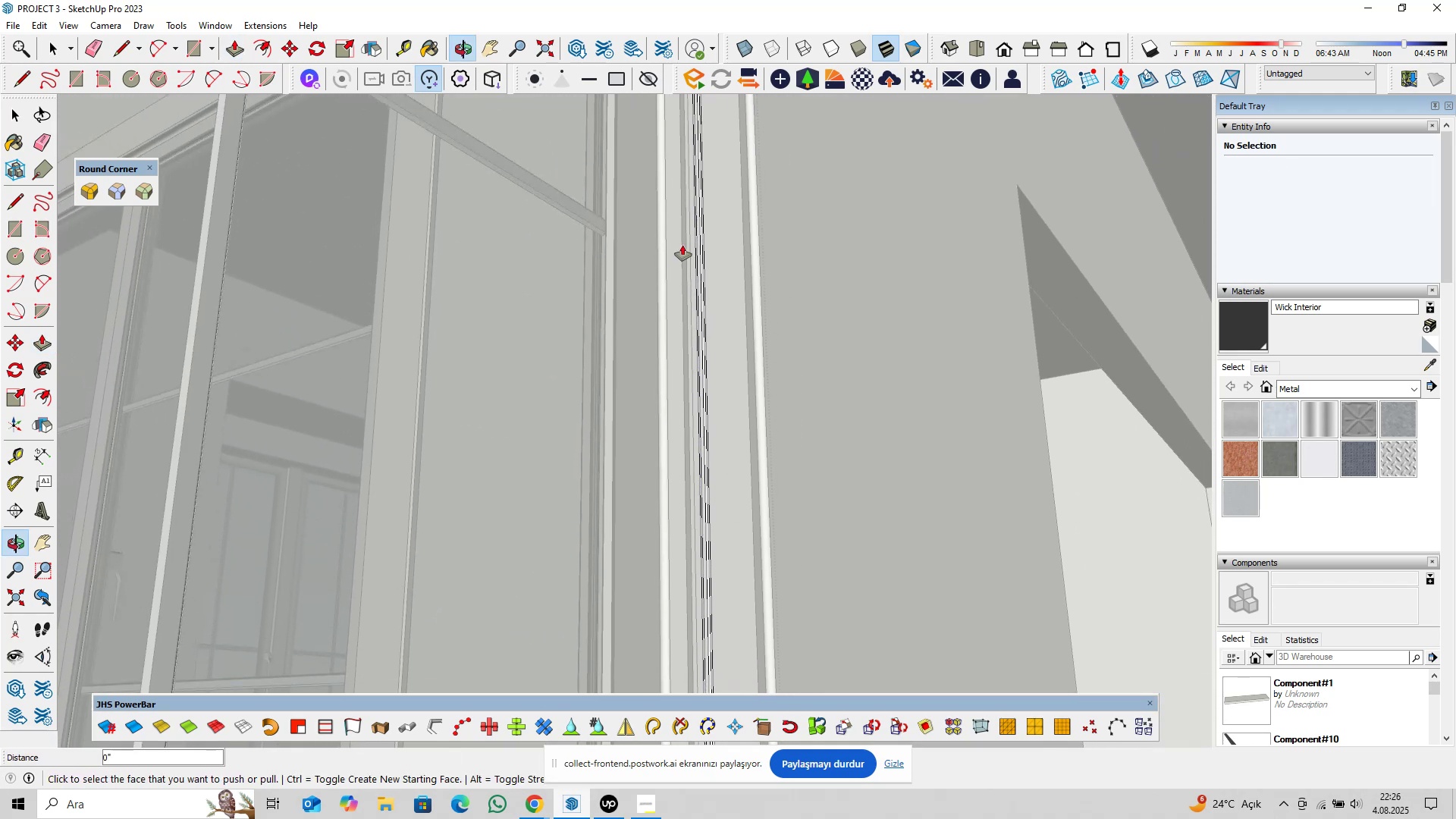 
hold_key(key=ShiftLeft, duration=0.58)
 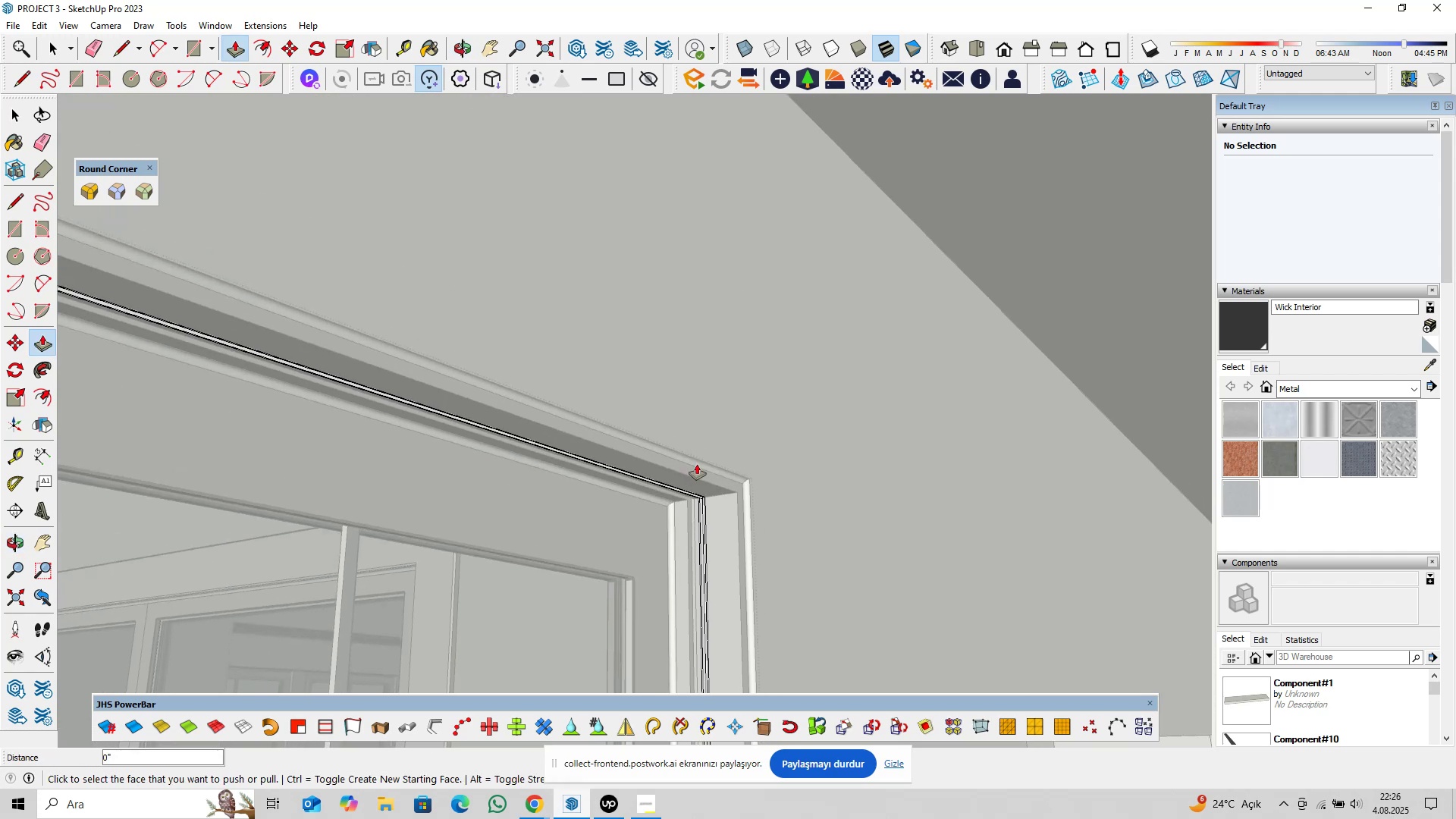 
scroll: coordinate [710, 488], scroll_direction: up, amount: 21.0
 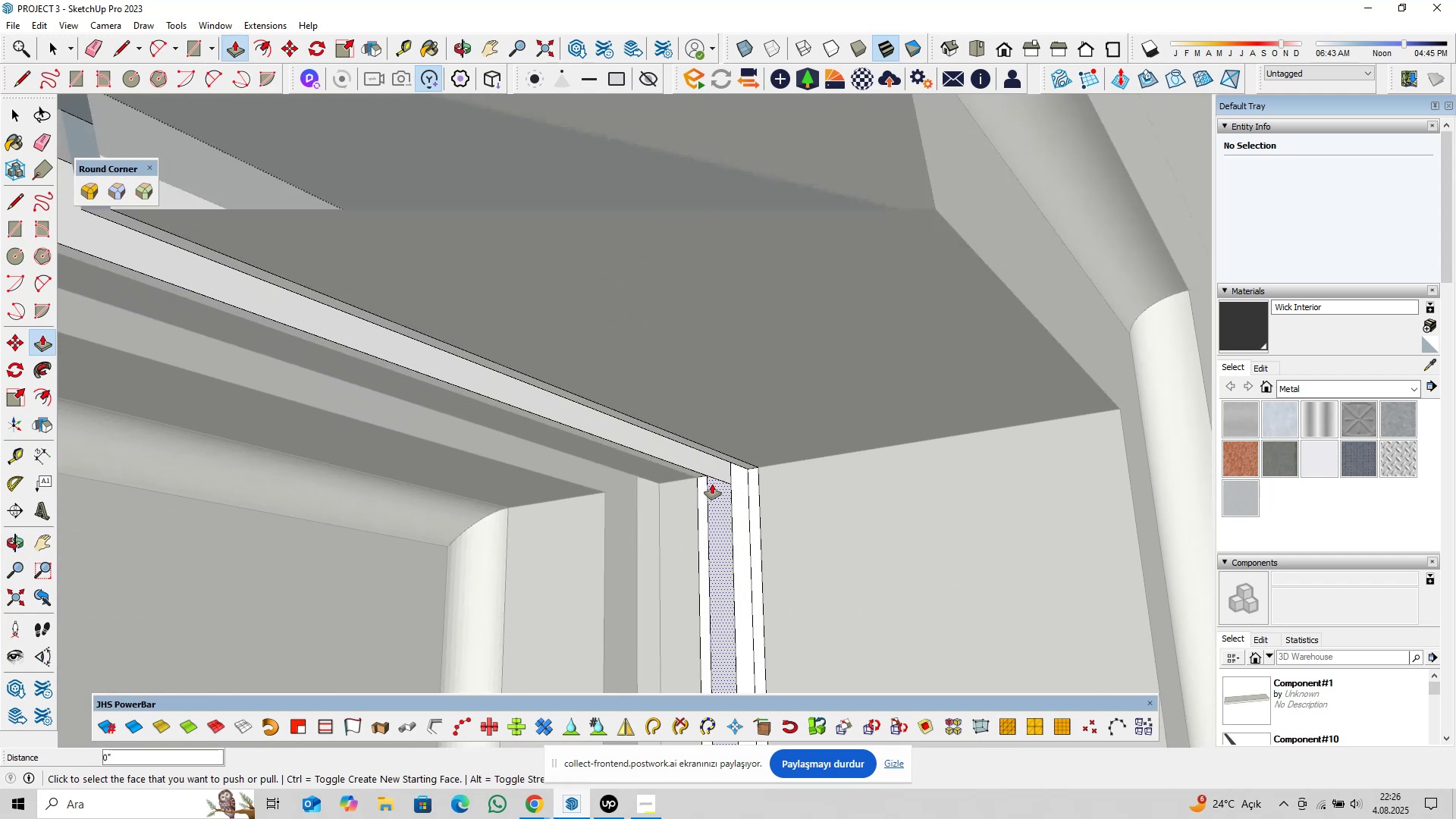 
key(Space)
 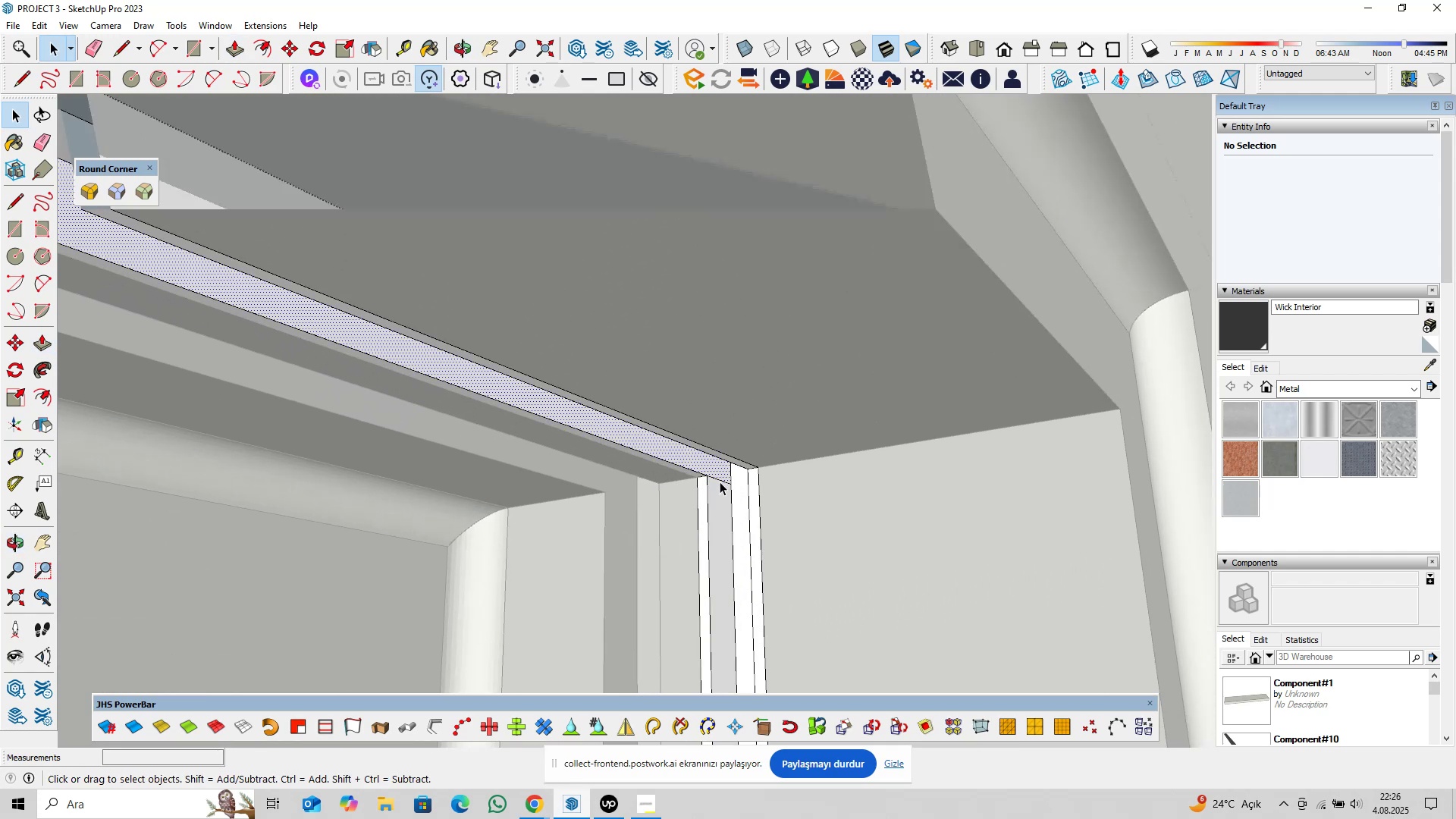 
double_click([720, 482])
 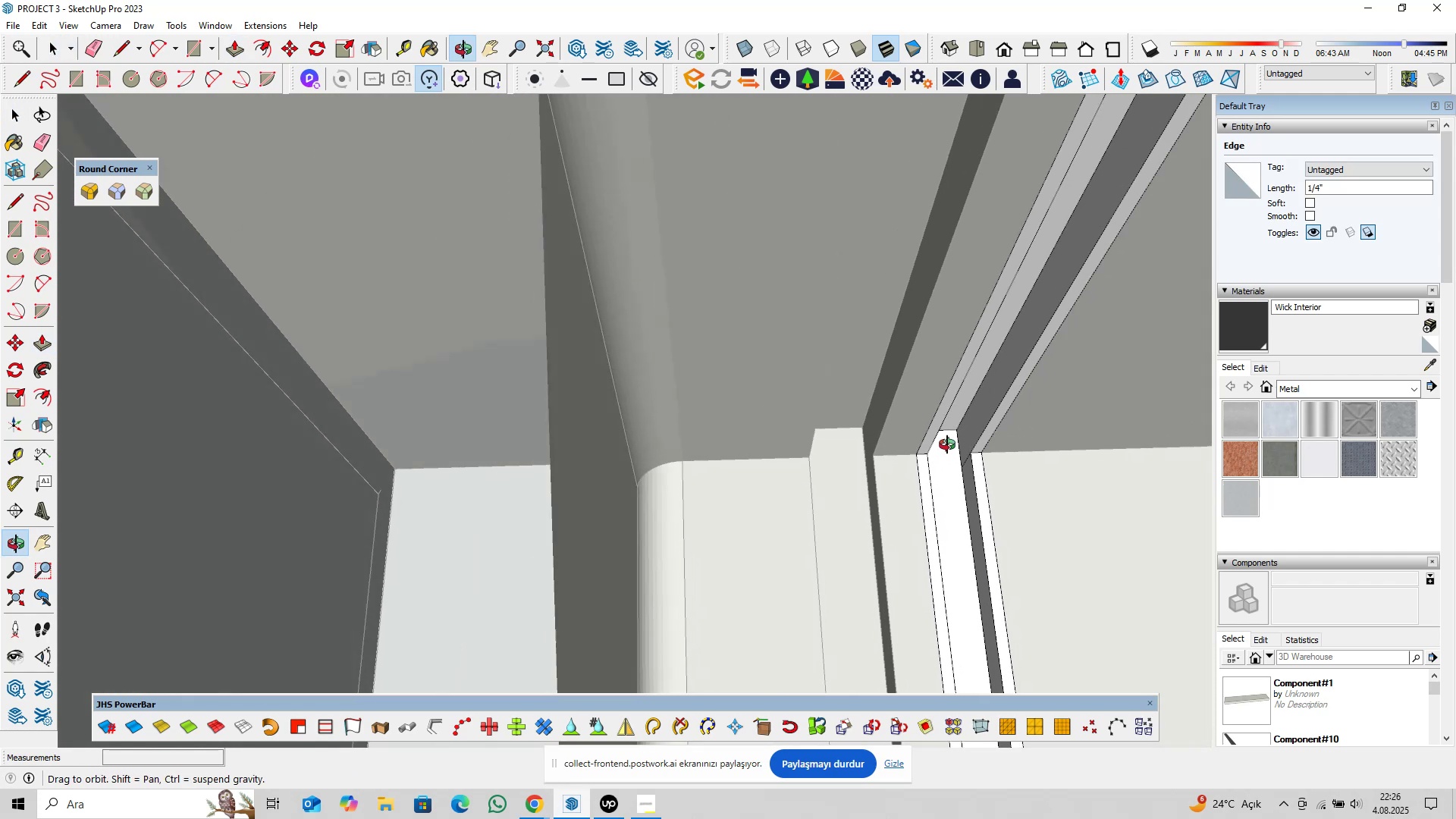 
key(Delete)
 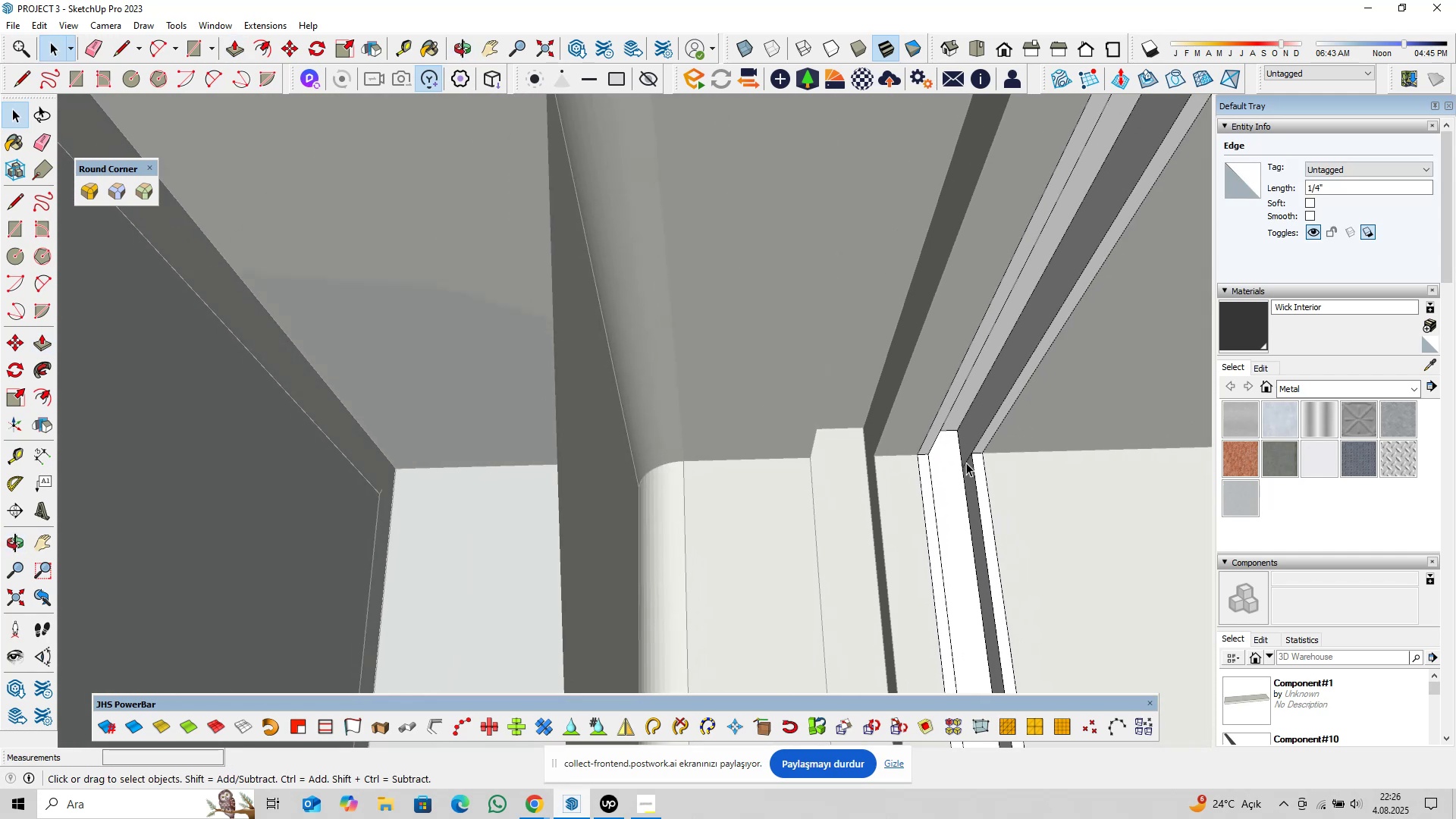 
left_click([966, 462])
 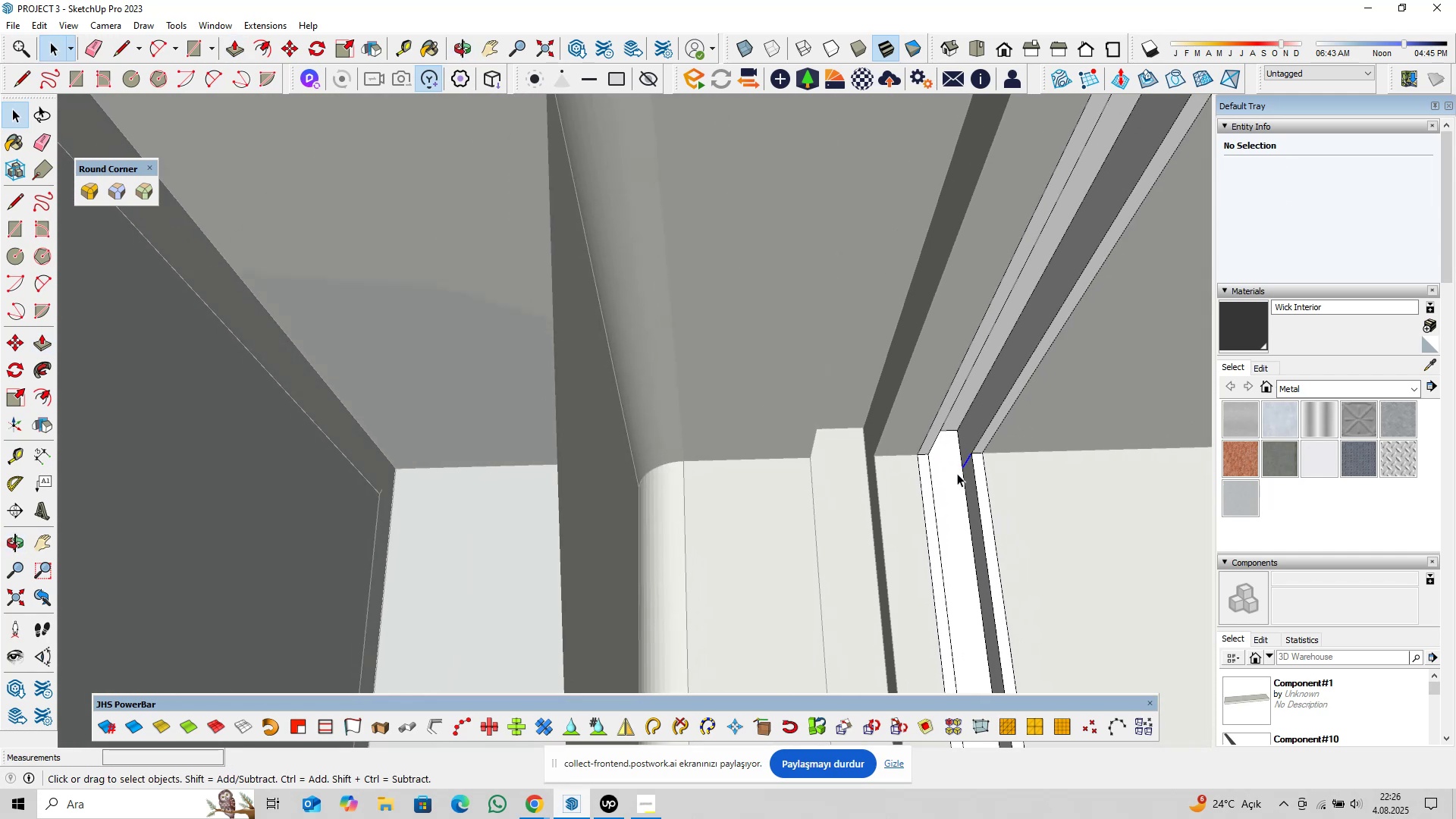 
key(Delete)
 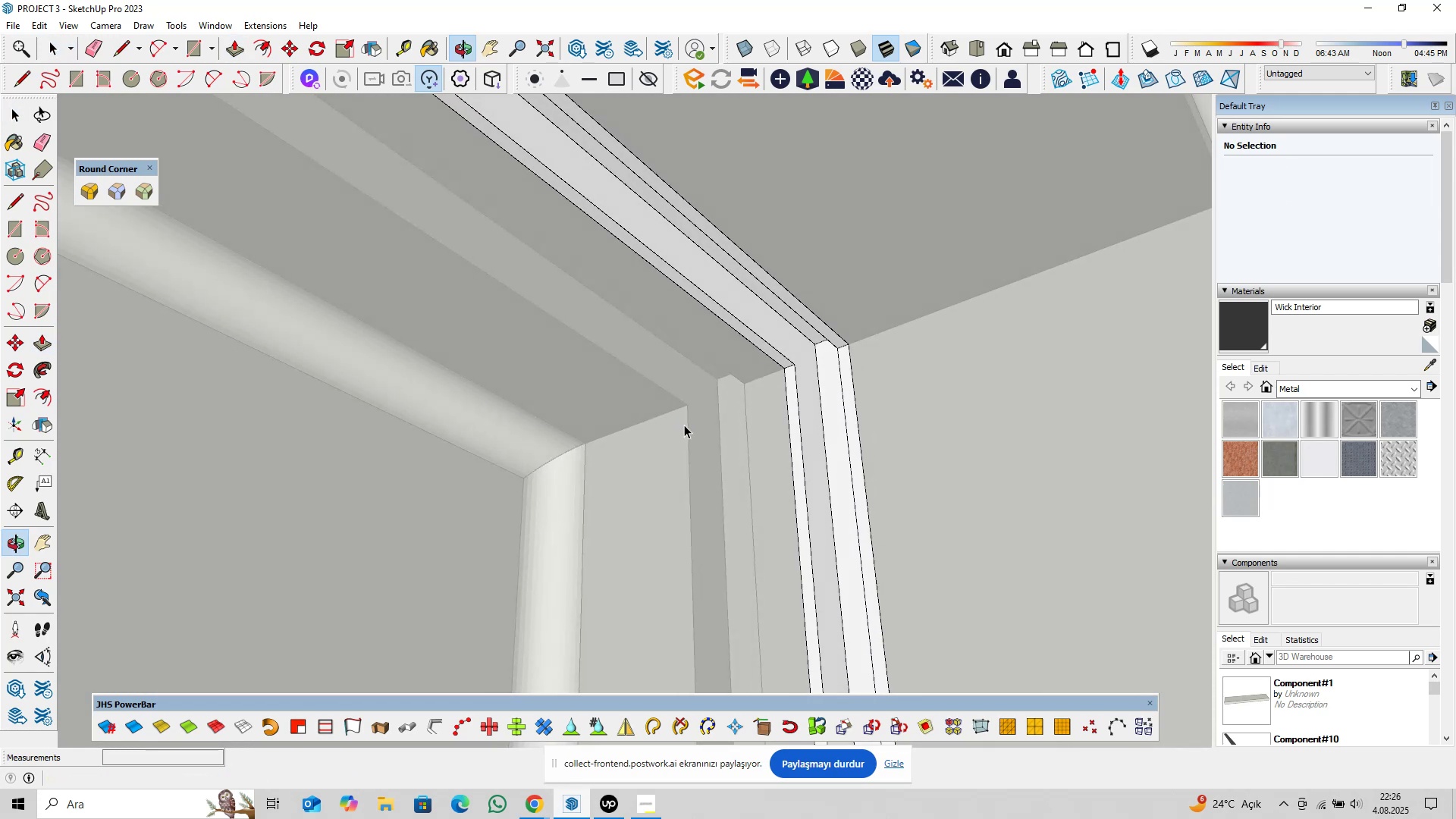 
scroll: coordinate [789, 494], scroll_direction: down, amount: 20.0
 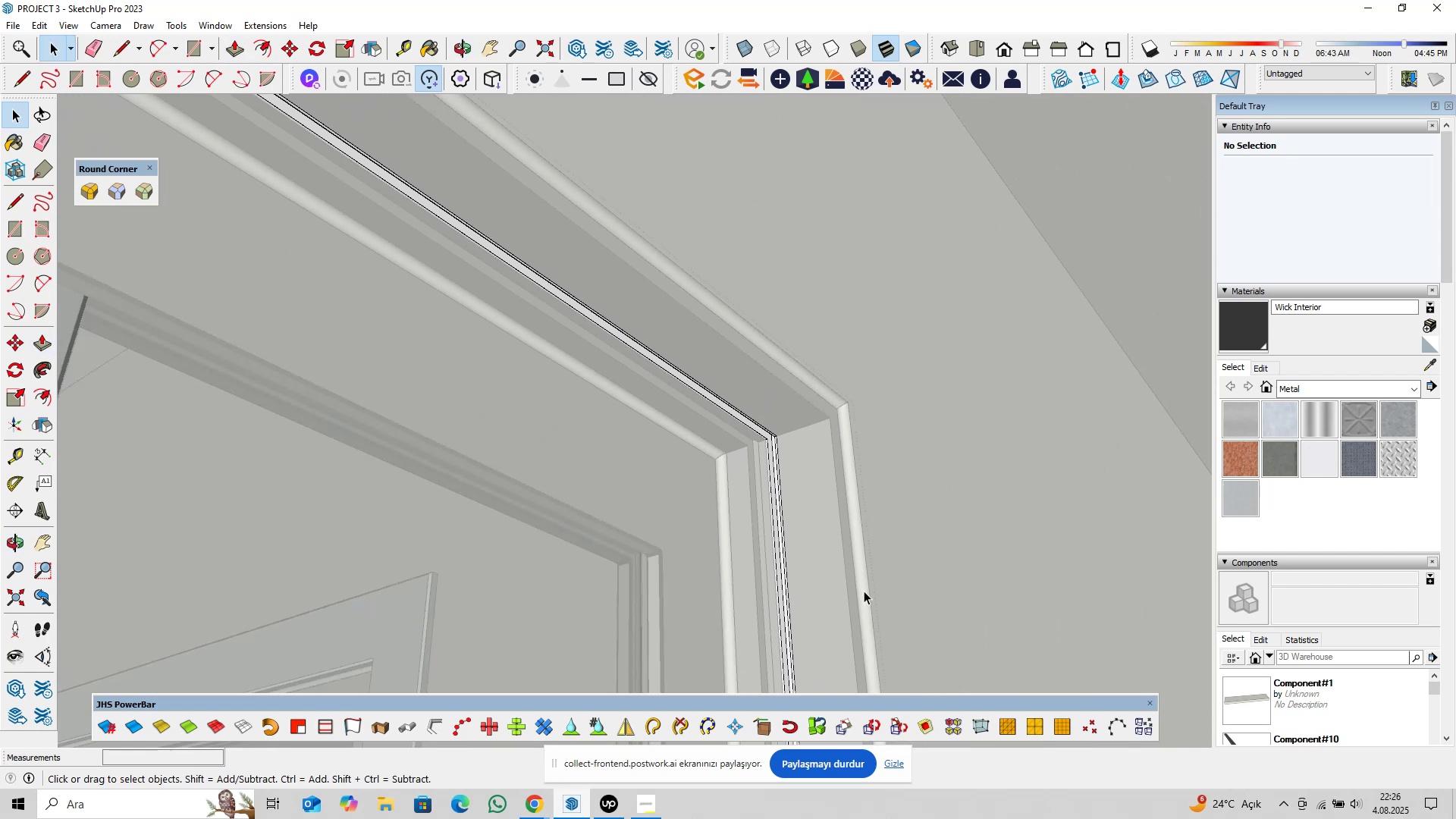 
hold_key(key=ShiftLeft, duration=0.3)
 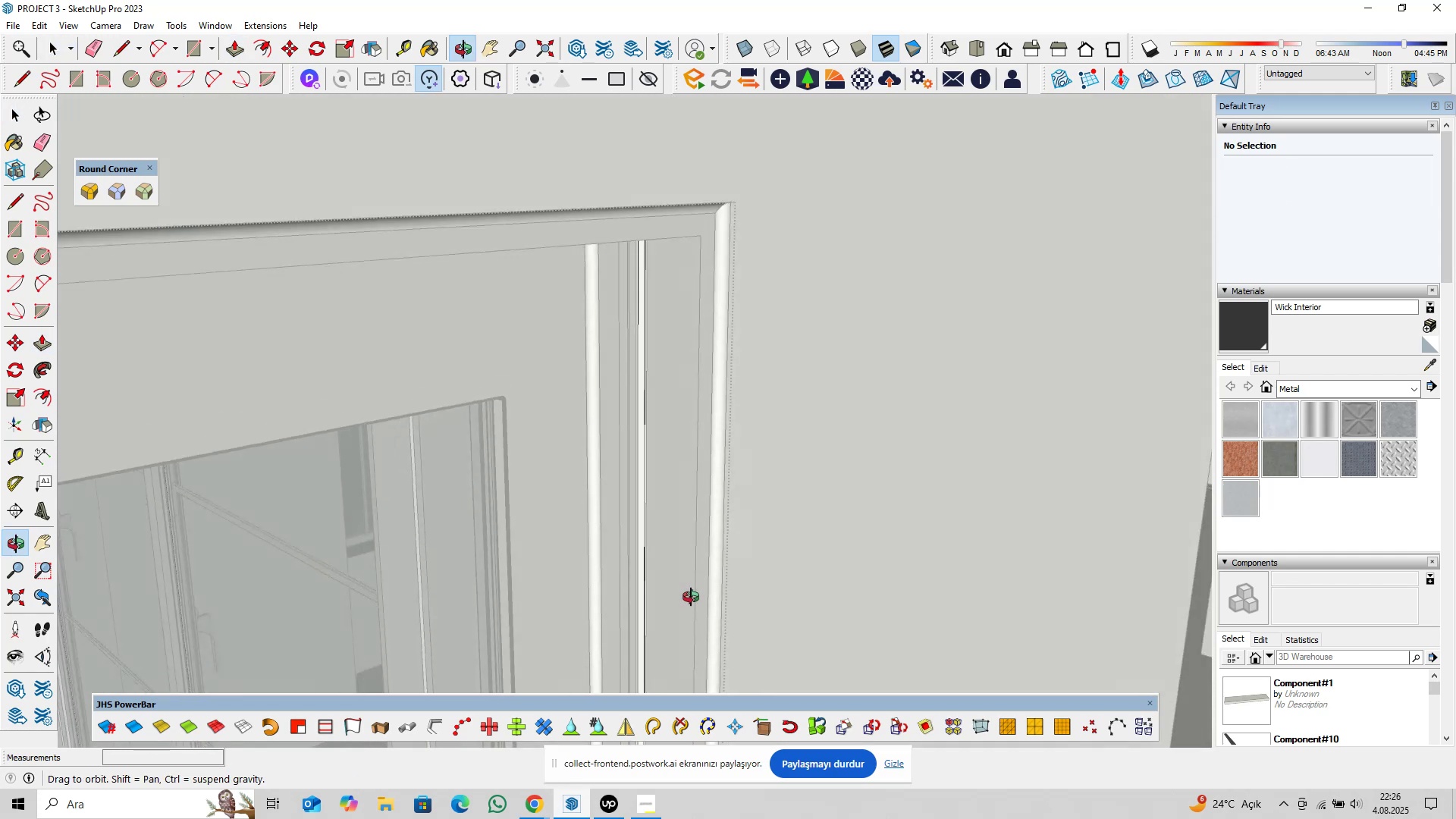 
hold_key(key=ShiftLeft, duration=0.7)
 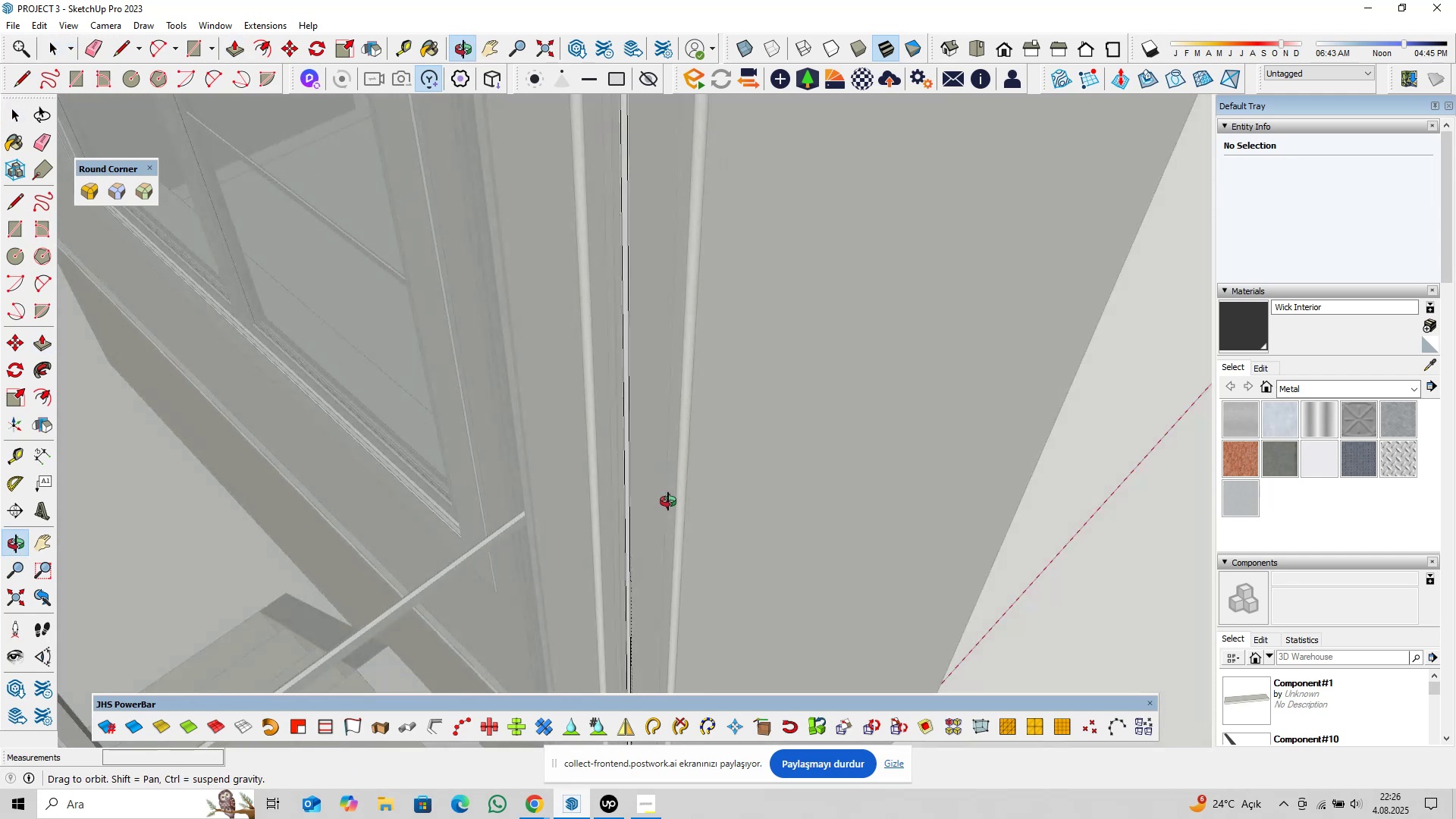 
hold_key(key=ShiftLeft, duration=0.66)
 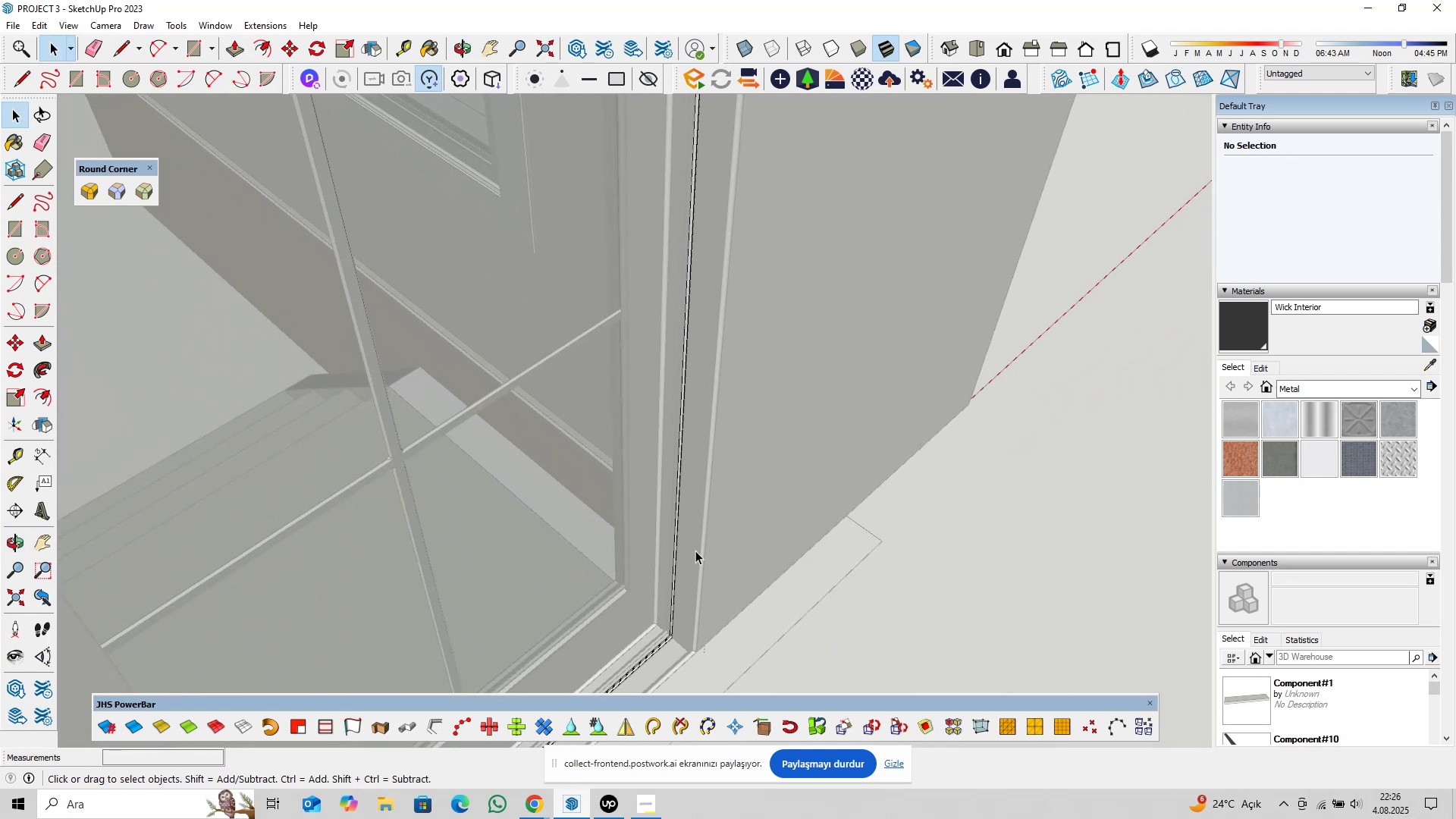 
scroll: coordinate [698, 500], scroll_direction: up, amount: 26.0
 